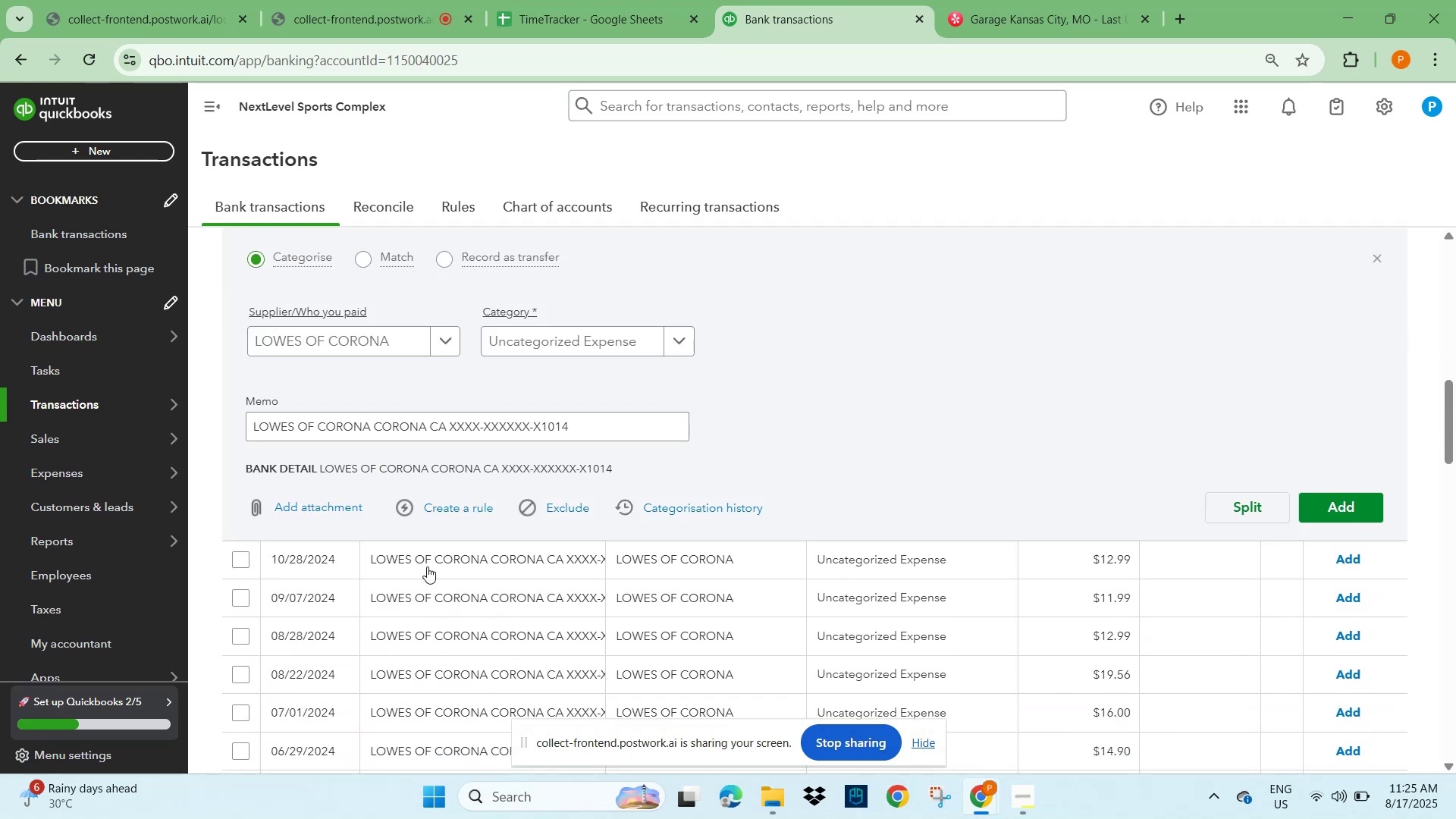 
scroll: coordinate [418, 563], scroll_direction: down, amount: 2.0
 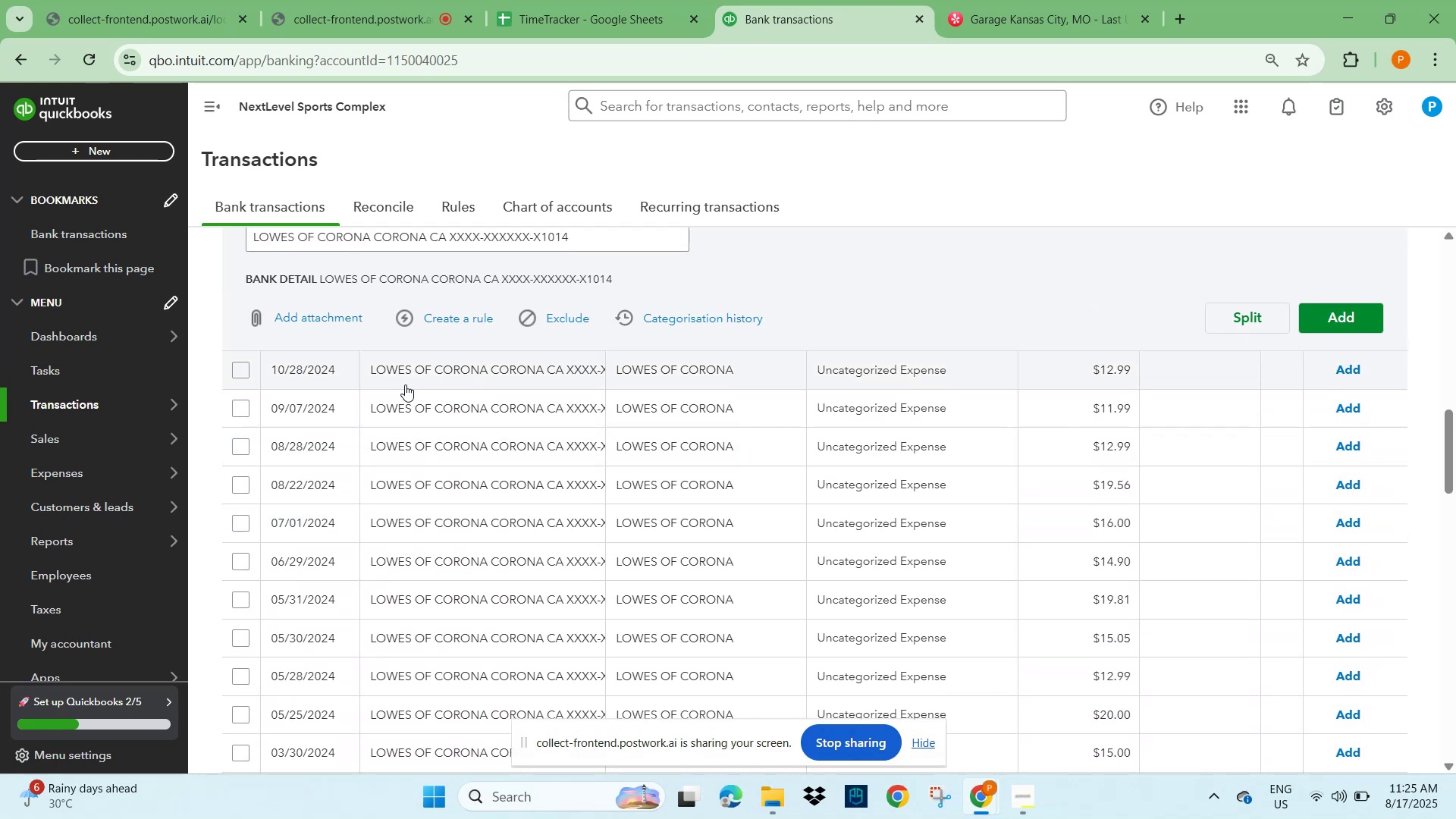 
scroll: coordinate [352, 302], scroll_direction: up, amount: 2.0
 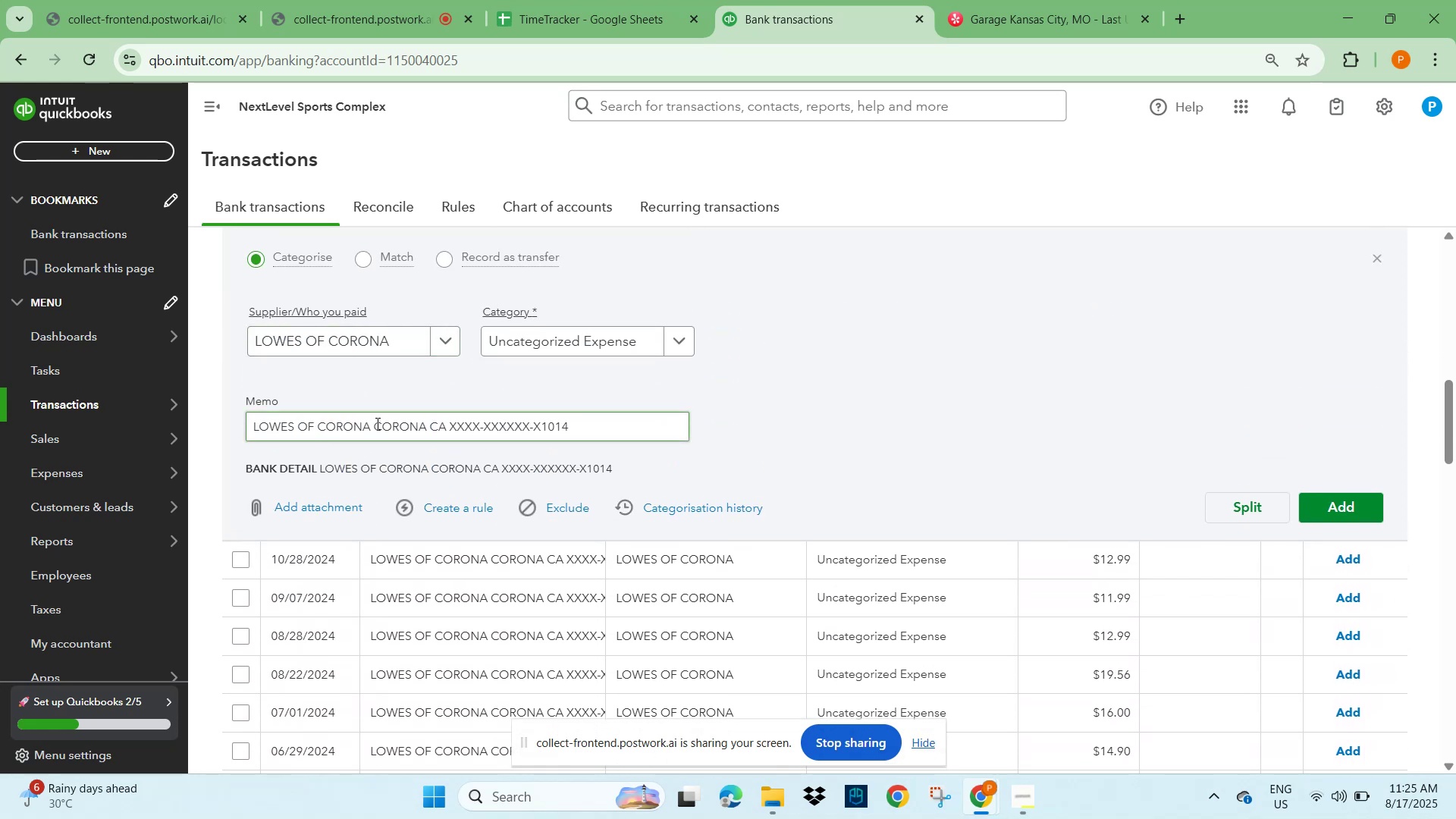 
left_click_drag(start_coordinate=[370, 426], to_coordinate=[246, 428])
 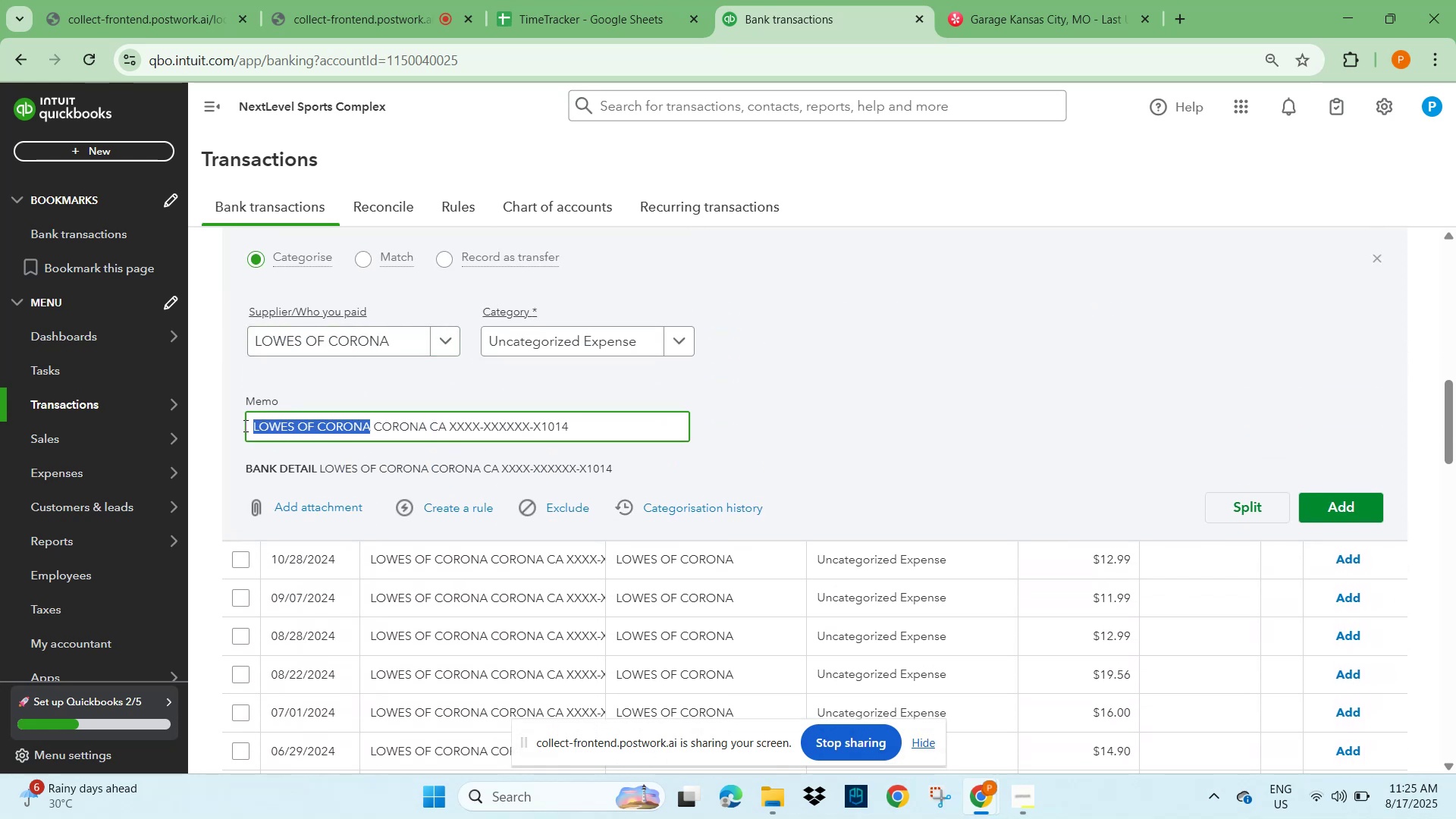 
key(Control+C)
 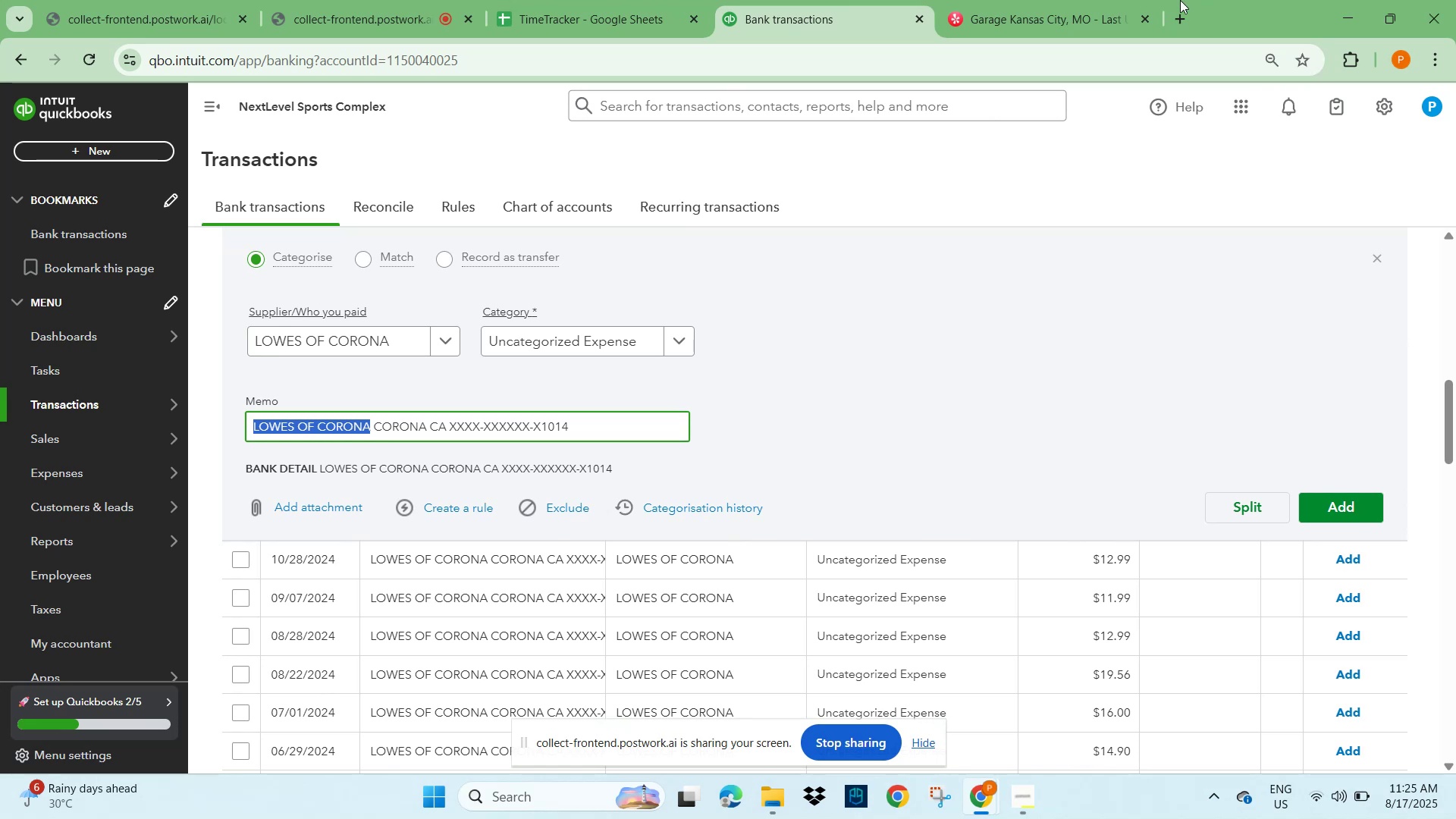 
left_click([1066, 11])
 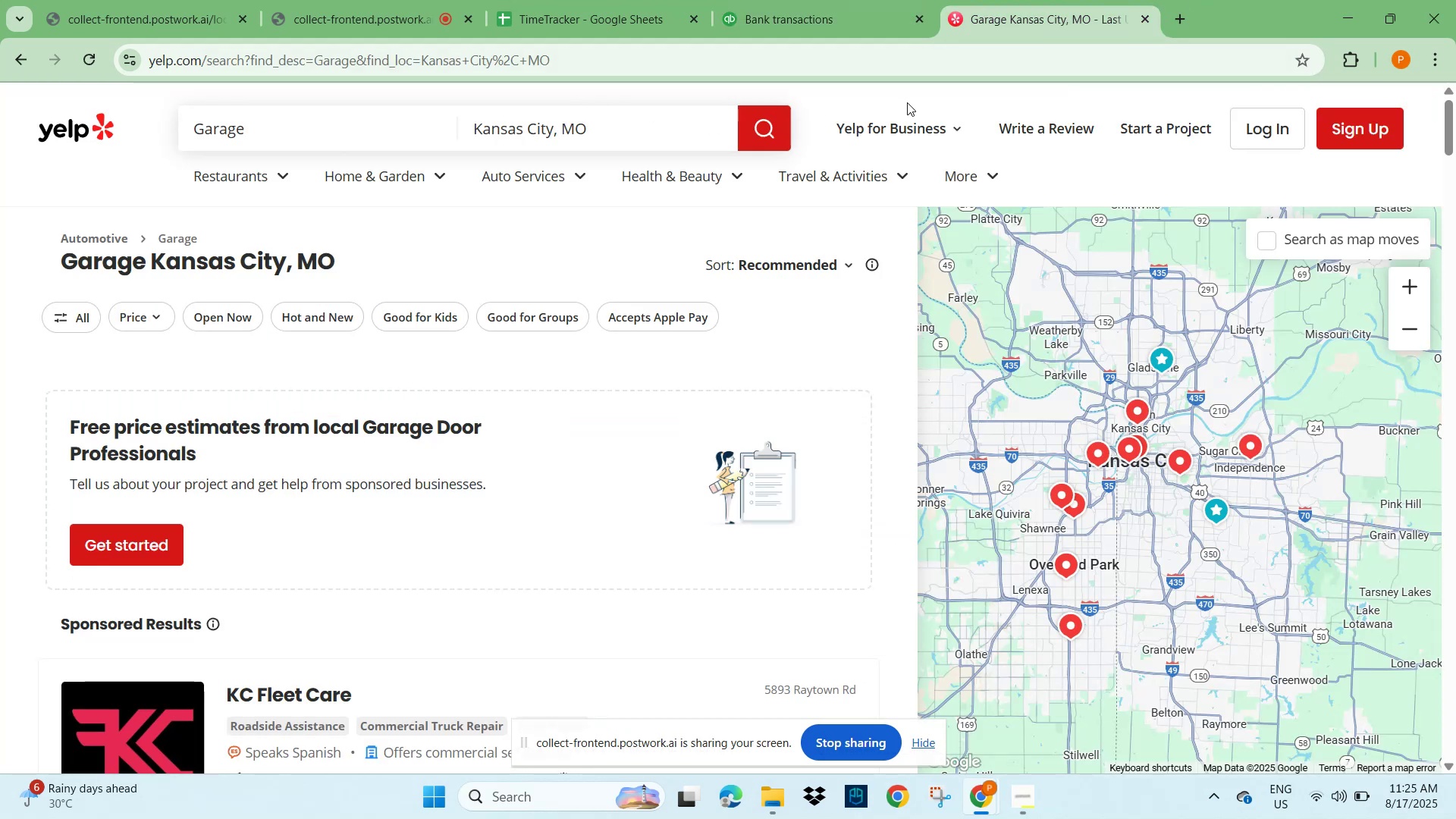 
scroll: coordinate [636, 287], scroll_direction: up, amount: 8.0
 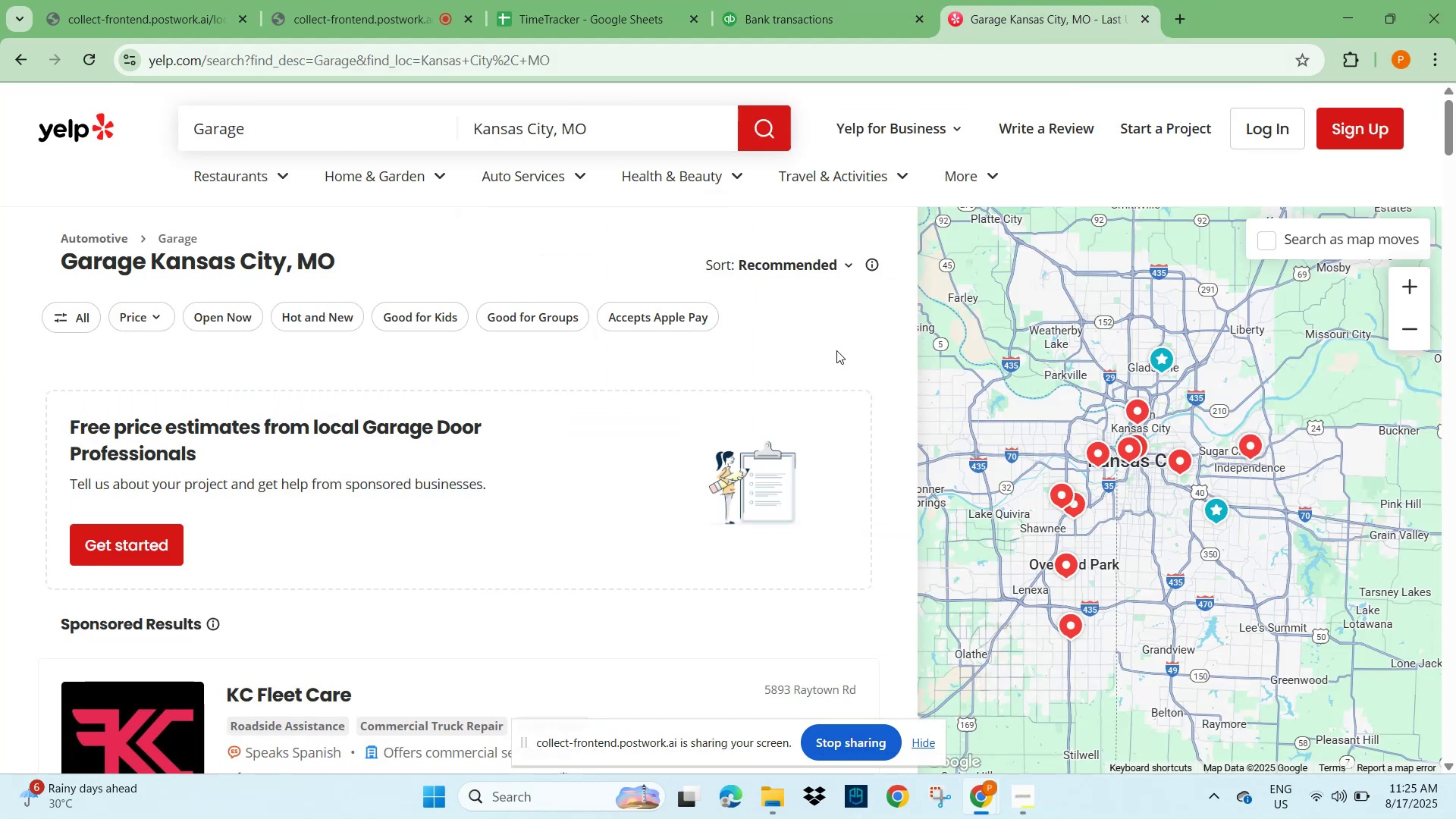 
scroll: coordinate [254, 573], scroll_direction: down, amount: 1.0
 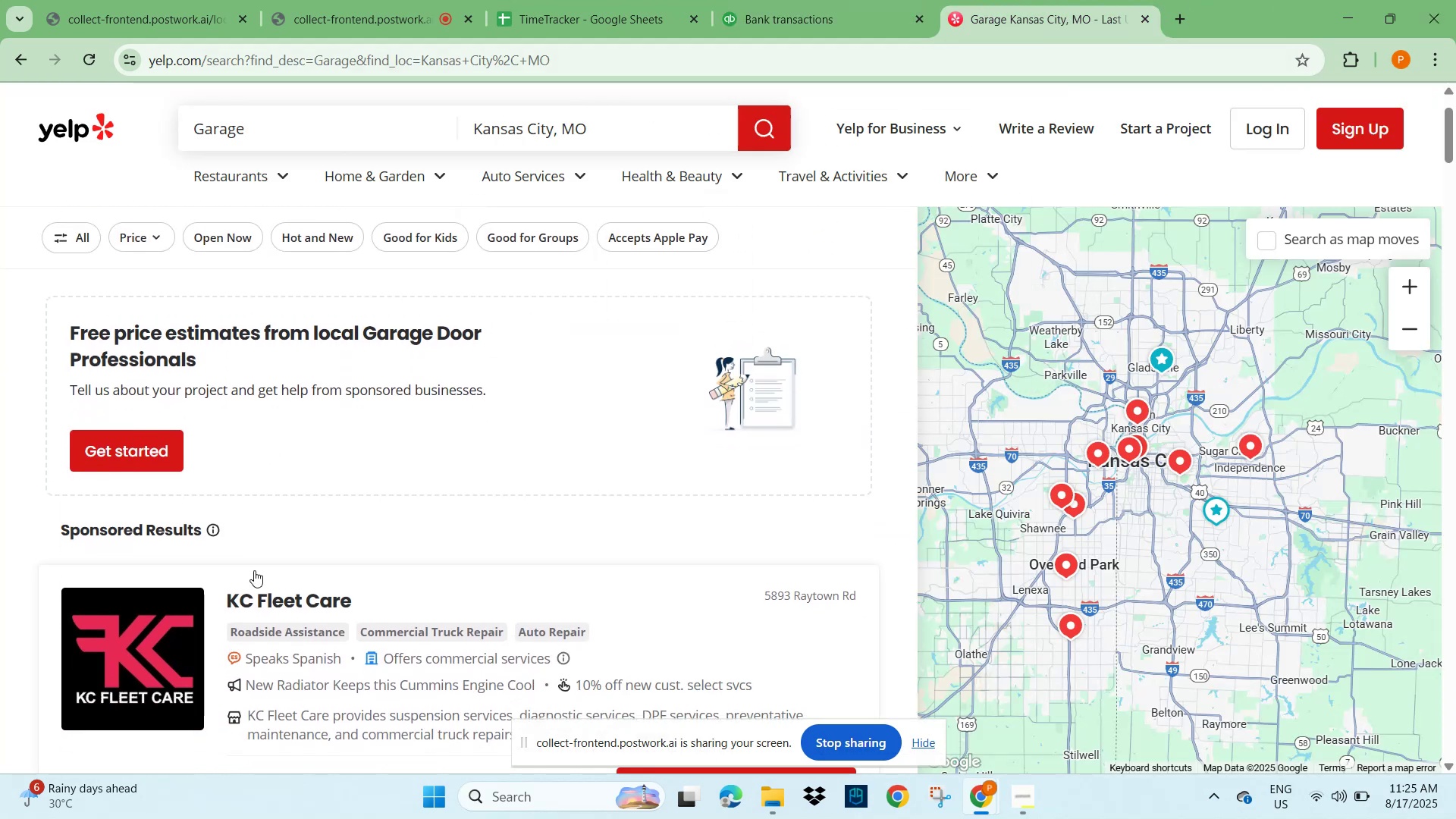 
scroll: coordinate [256, 569], scroll_direction: up, amount: 4.0
 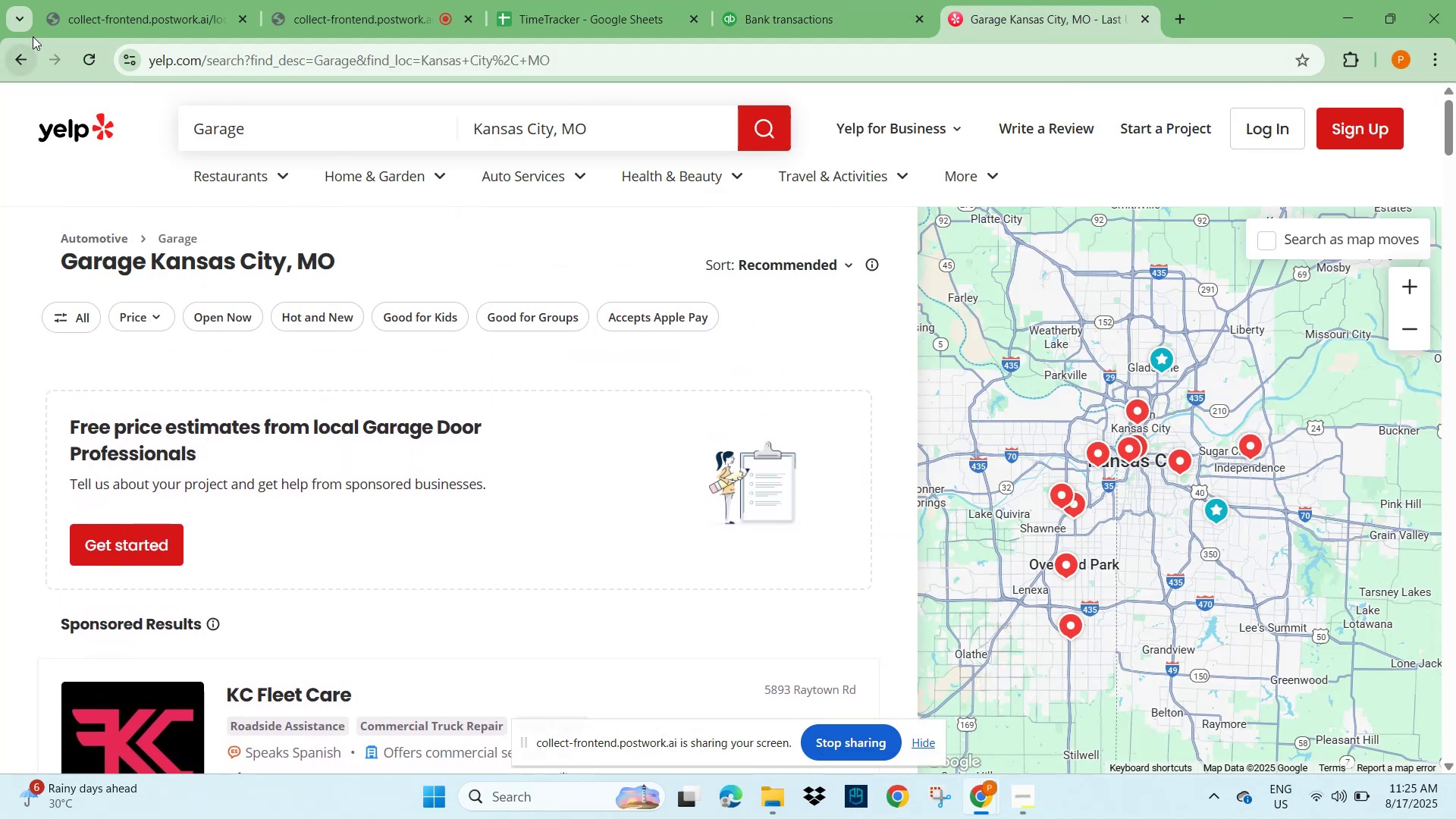 
left_click([14, 61])
 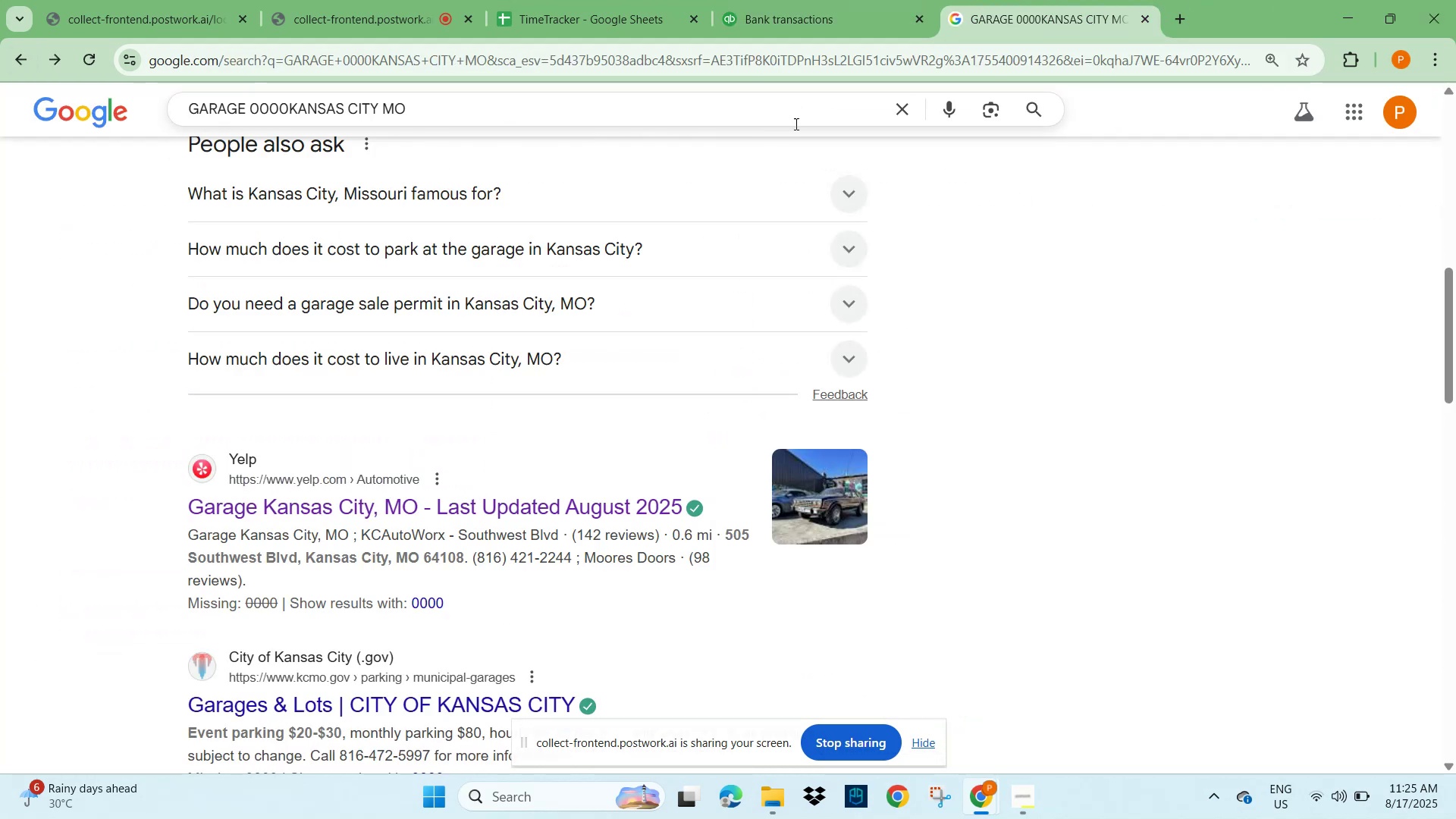 
left_click([897, 110])
 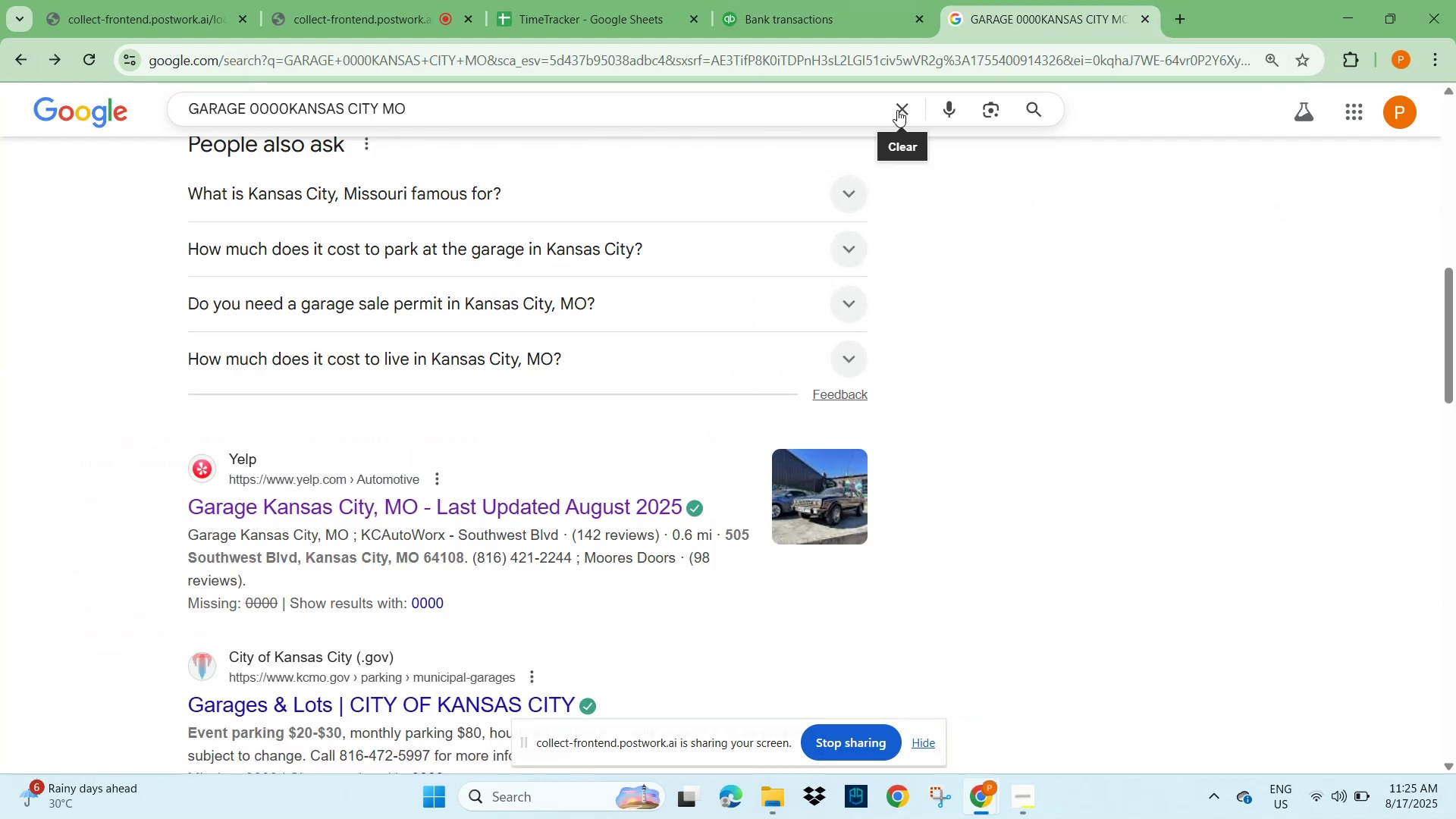 
key(Control+V)
 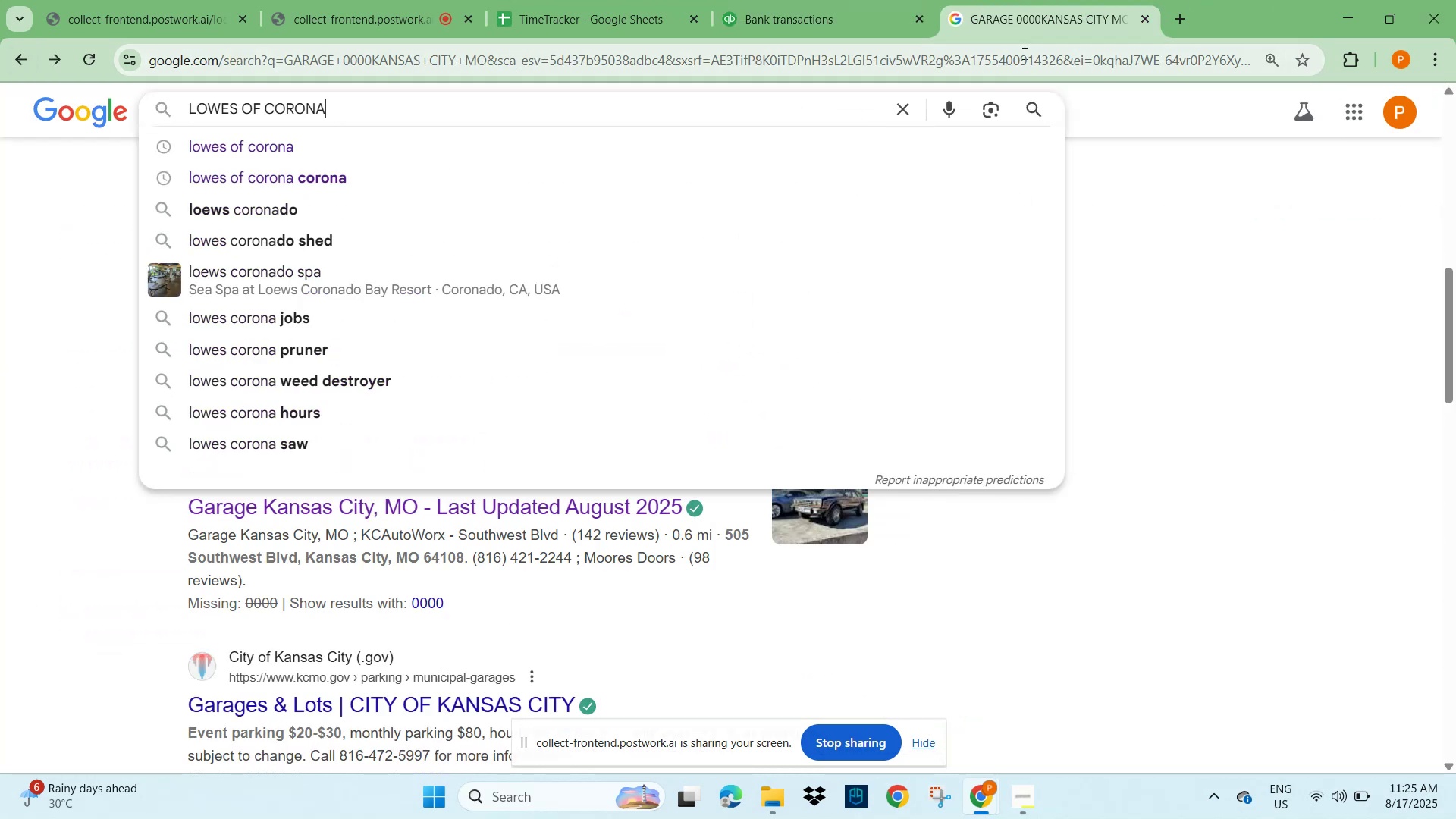 
key(NumpadDecimal)
 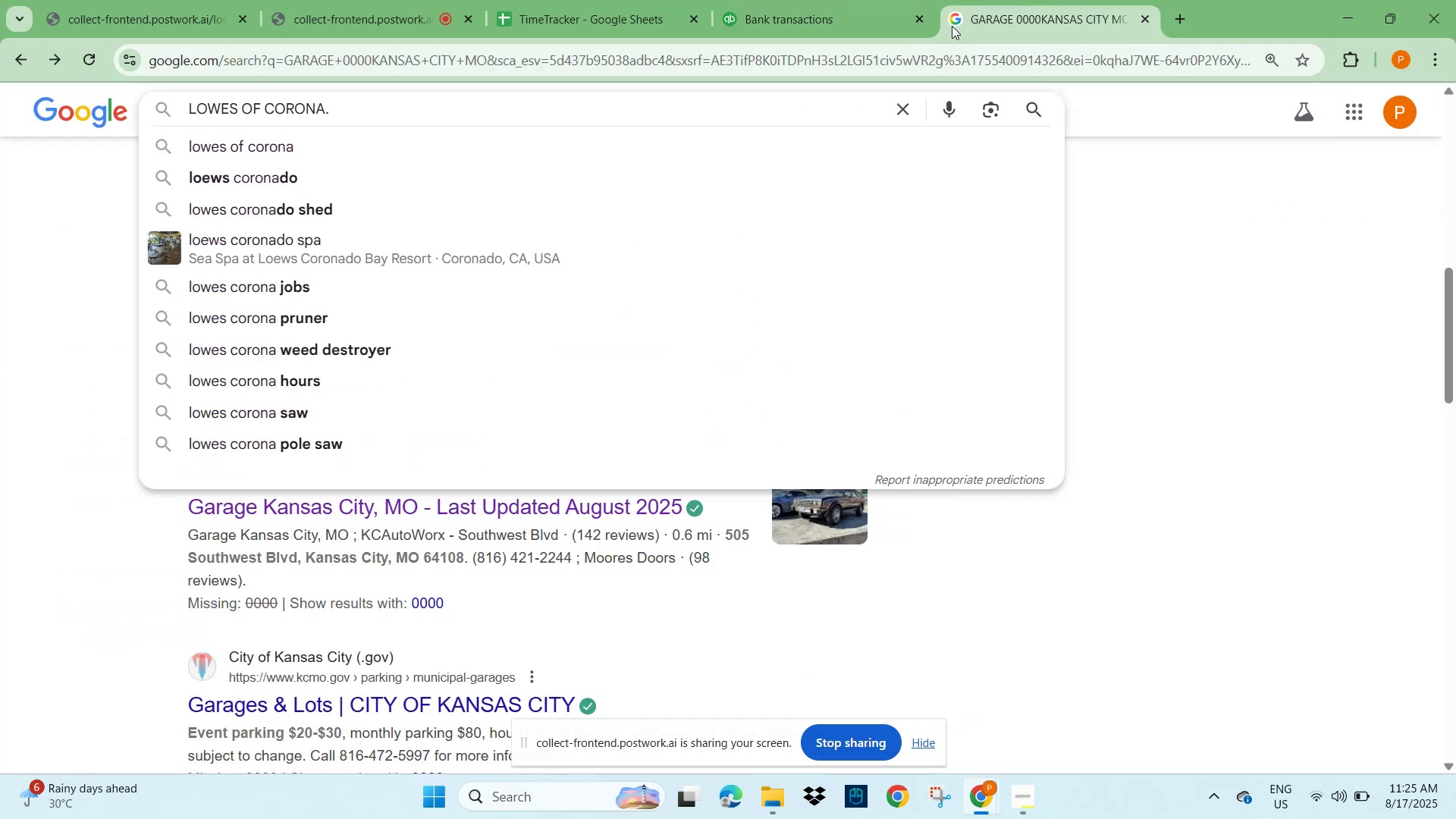 
key(Backspace)
 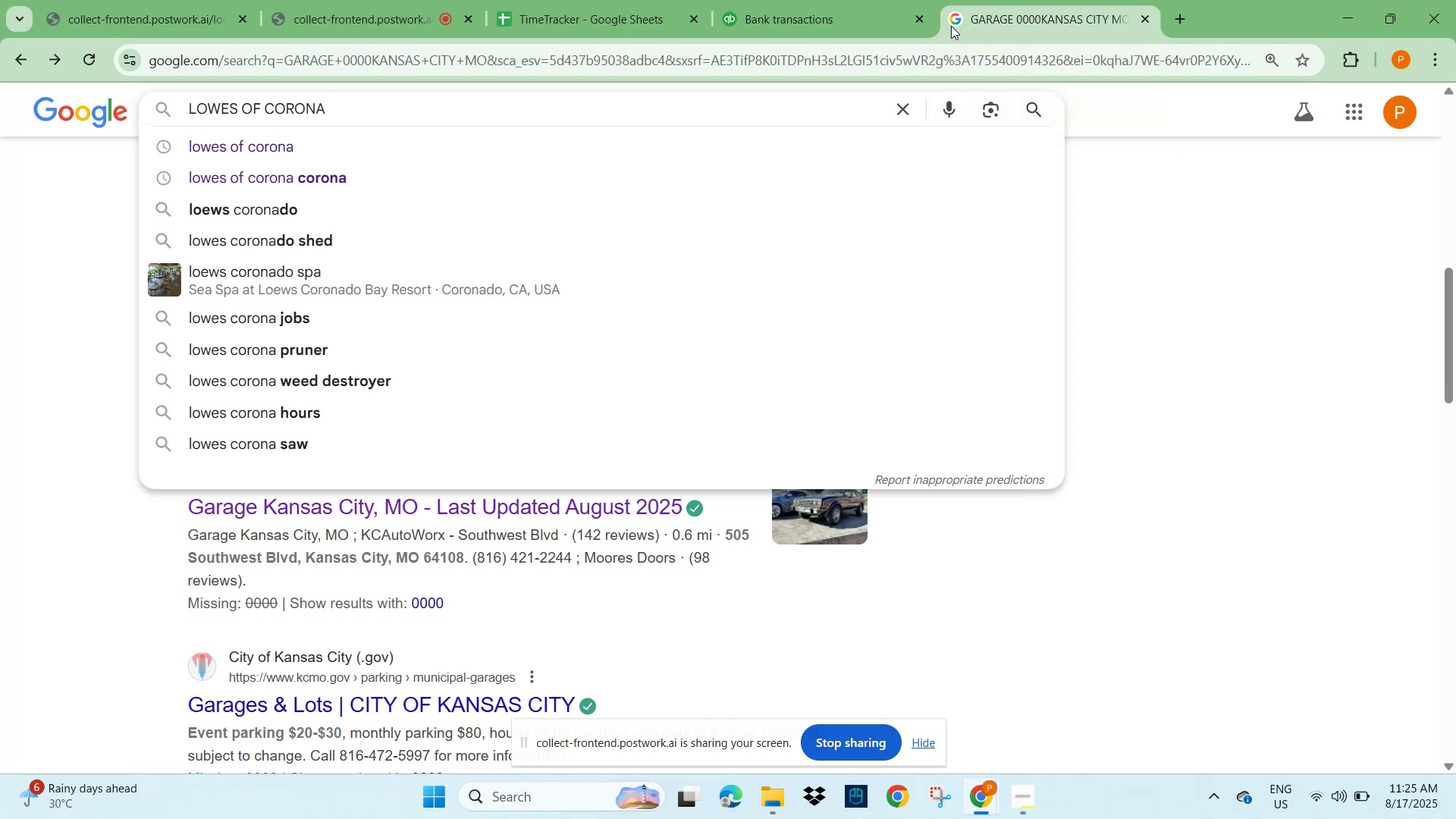 
key(NumpadEnter)
 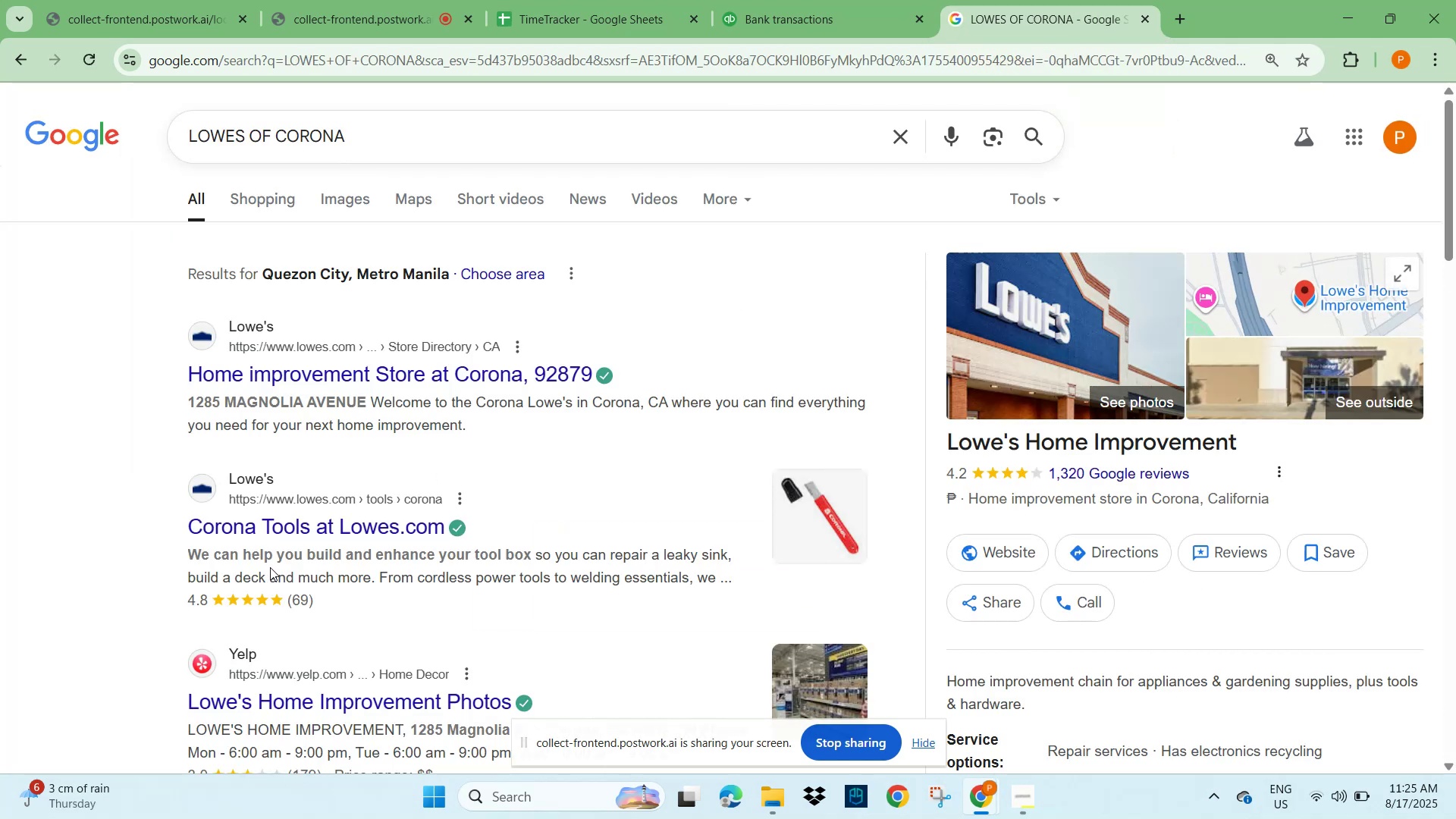 
wait(11.85)
 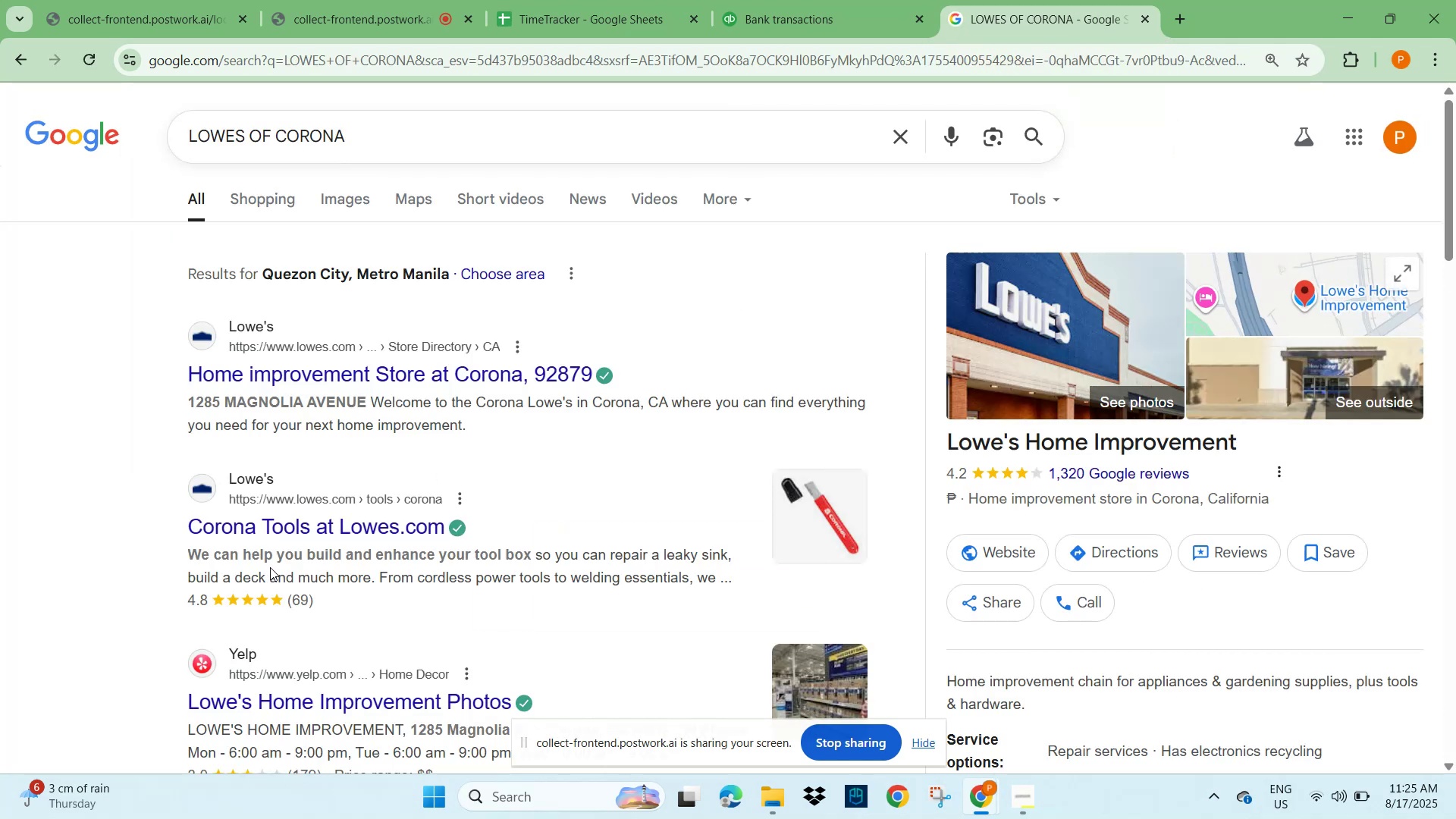 
scroll: coordinate [284, 592], scroll_direction: down, amount: 1.0
 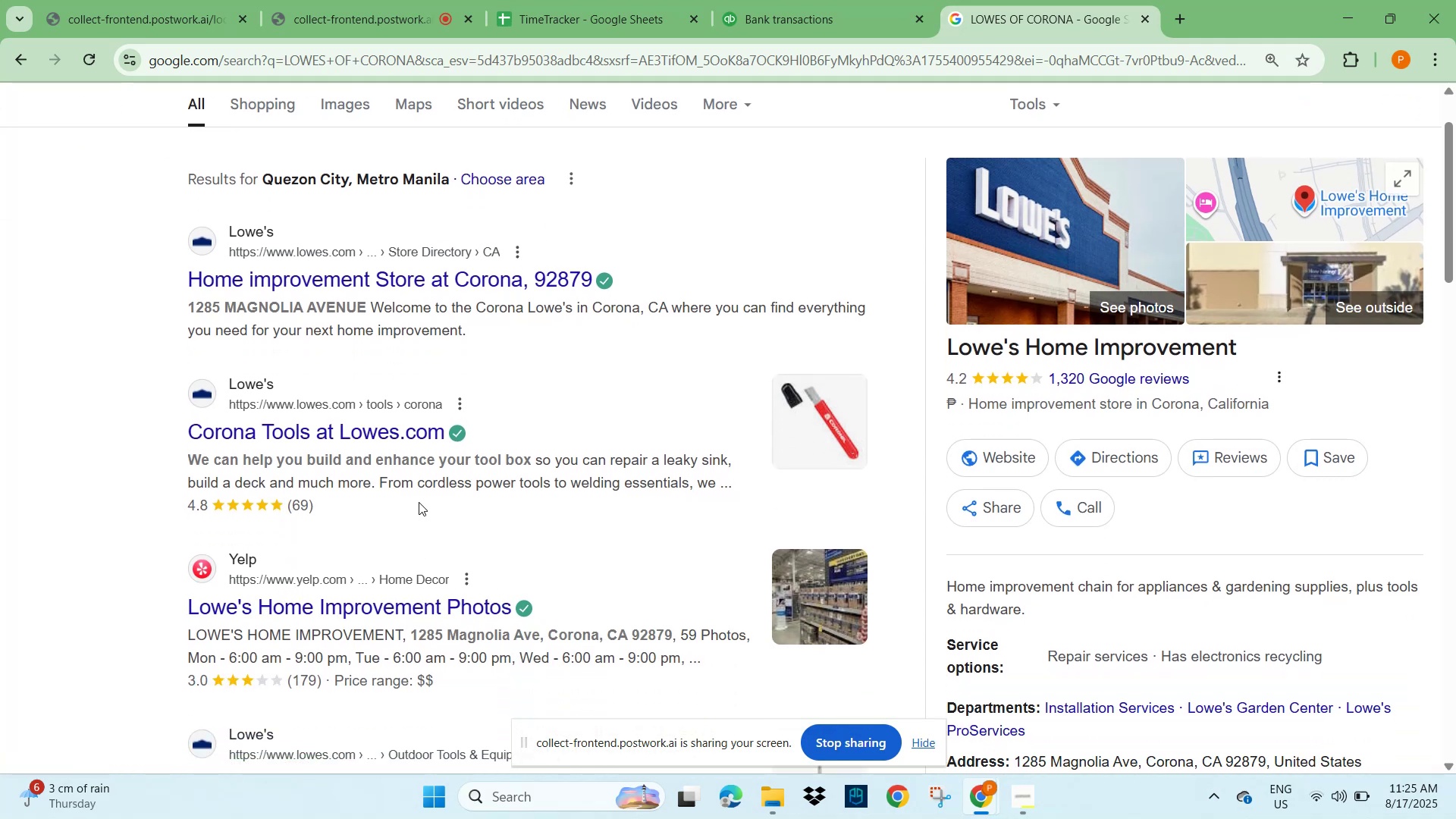 
wait(6.53)
 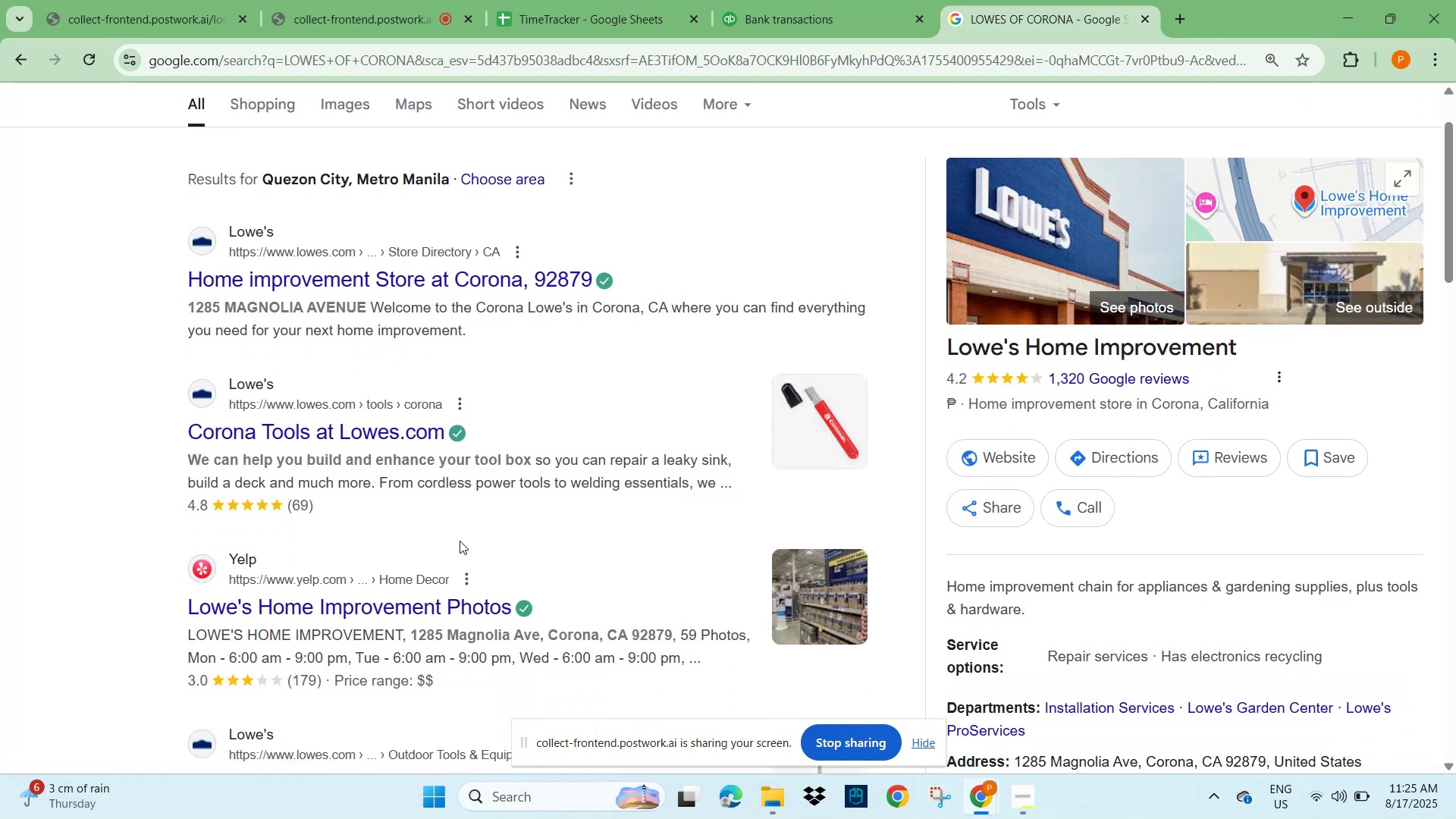 
scroll: coordinate [313, 231], scroll_direction: up, amount: 2.0
 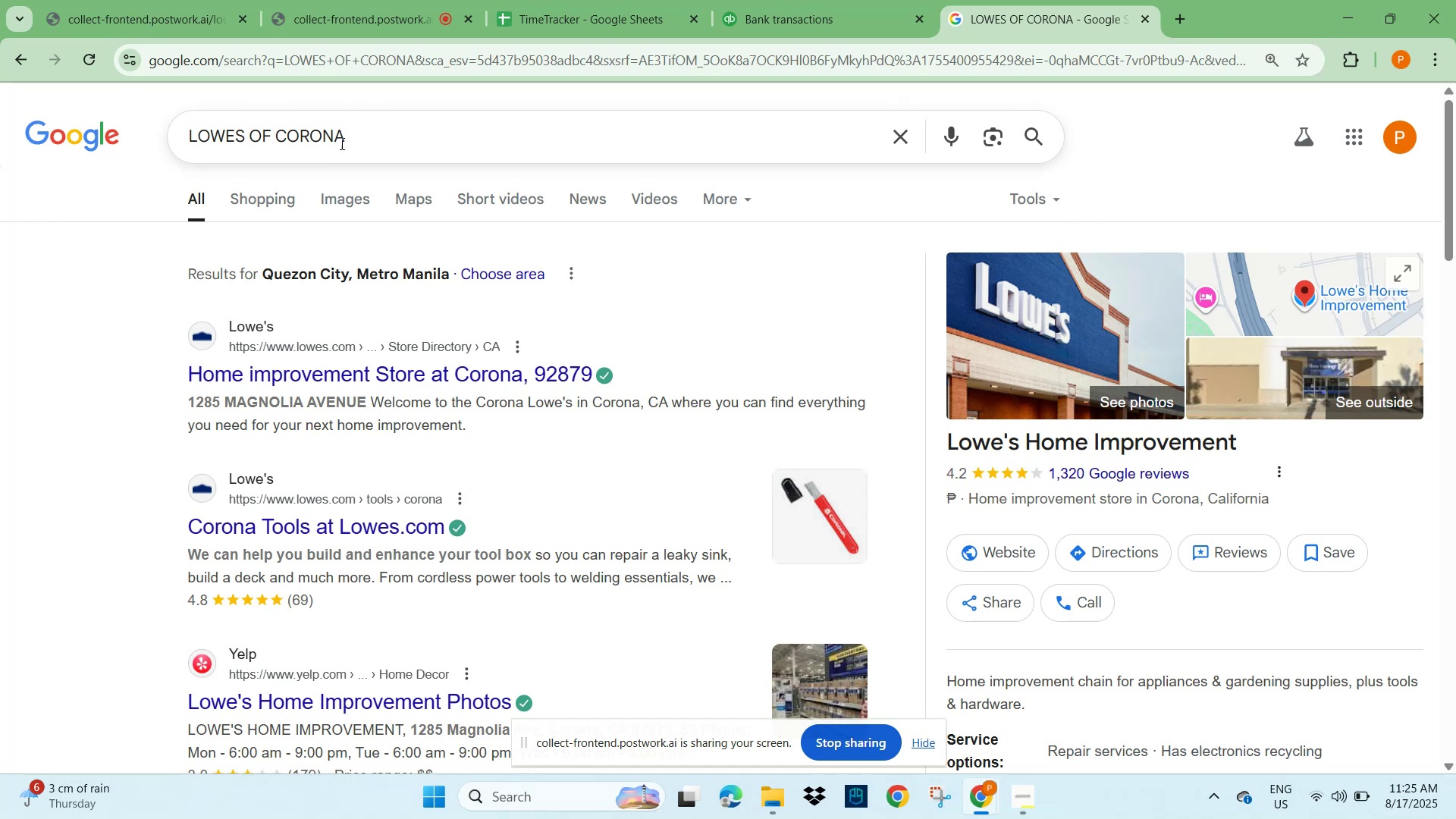 
left_click([364, 131])
 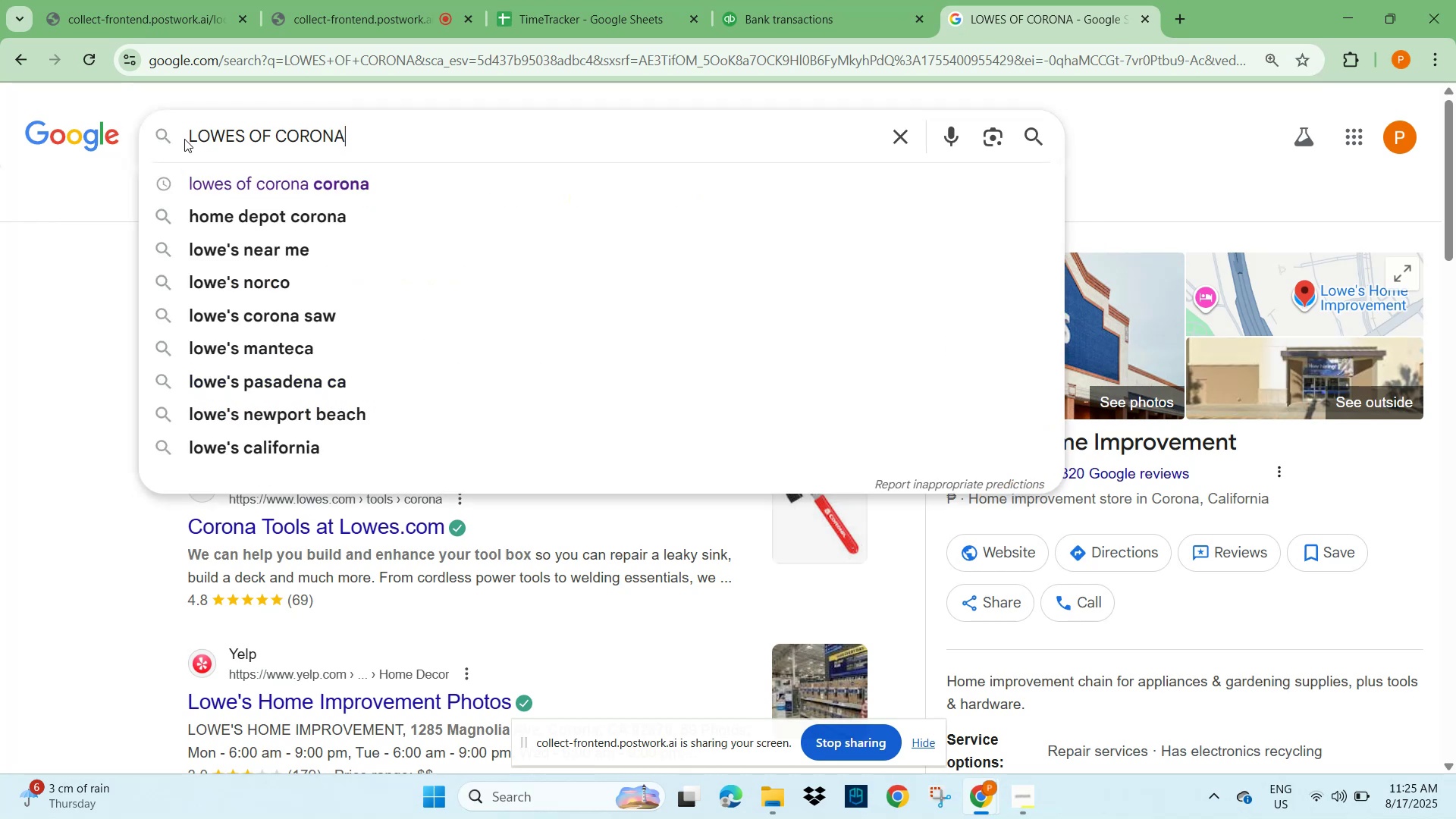 
left_click([193, 137])
 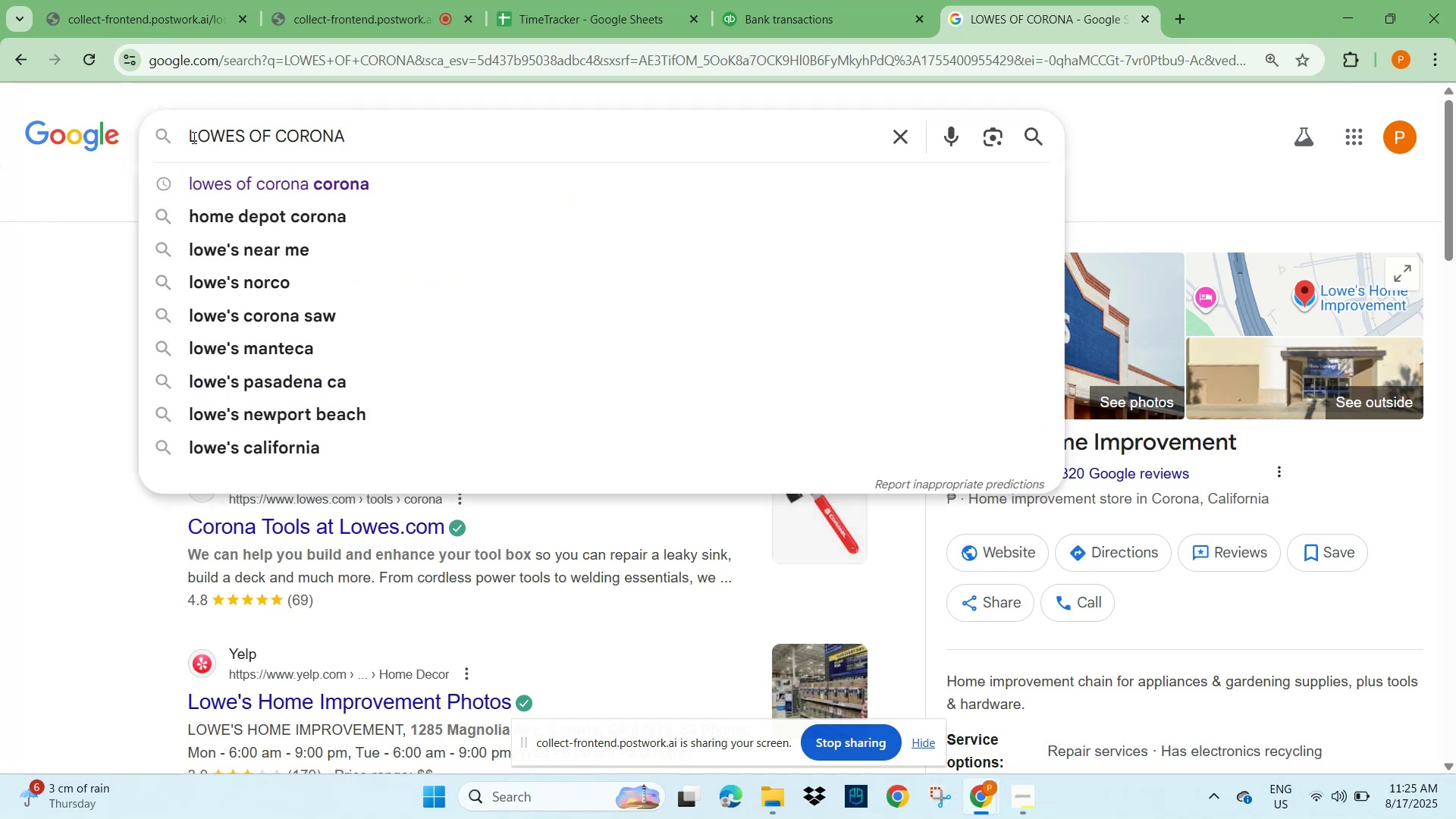 
type(does  sell gym equipments)
key(NumpadEnter)
 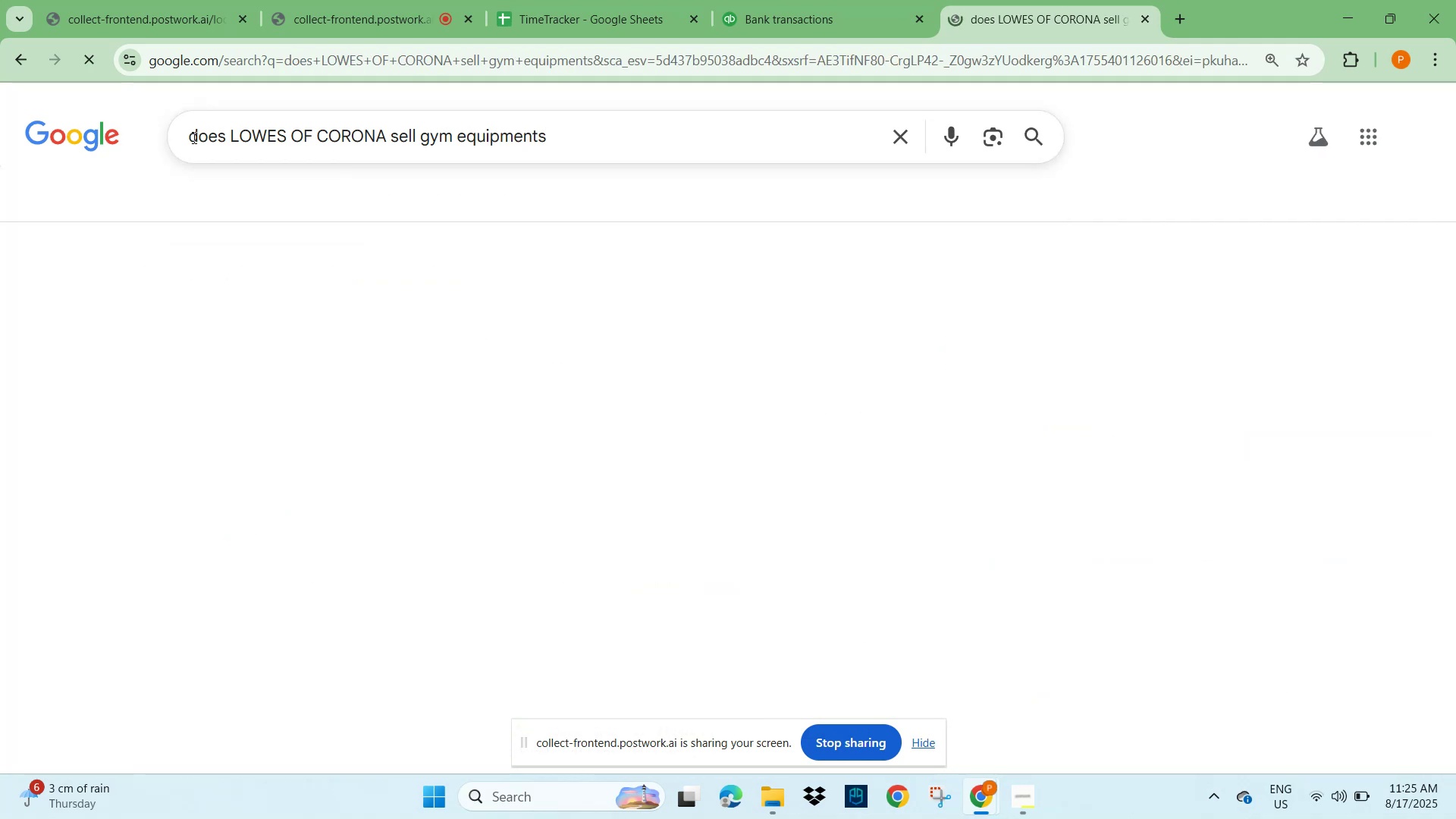 
hold_key(key=ArrowRight, duration=0.94)
 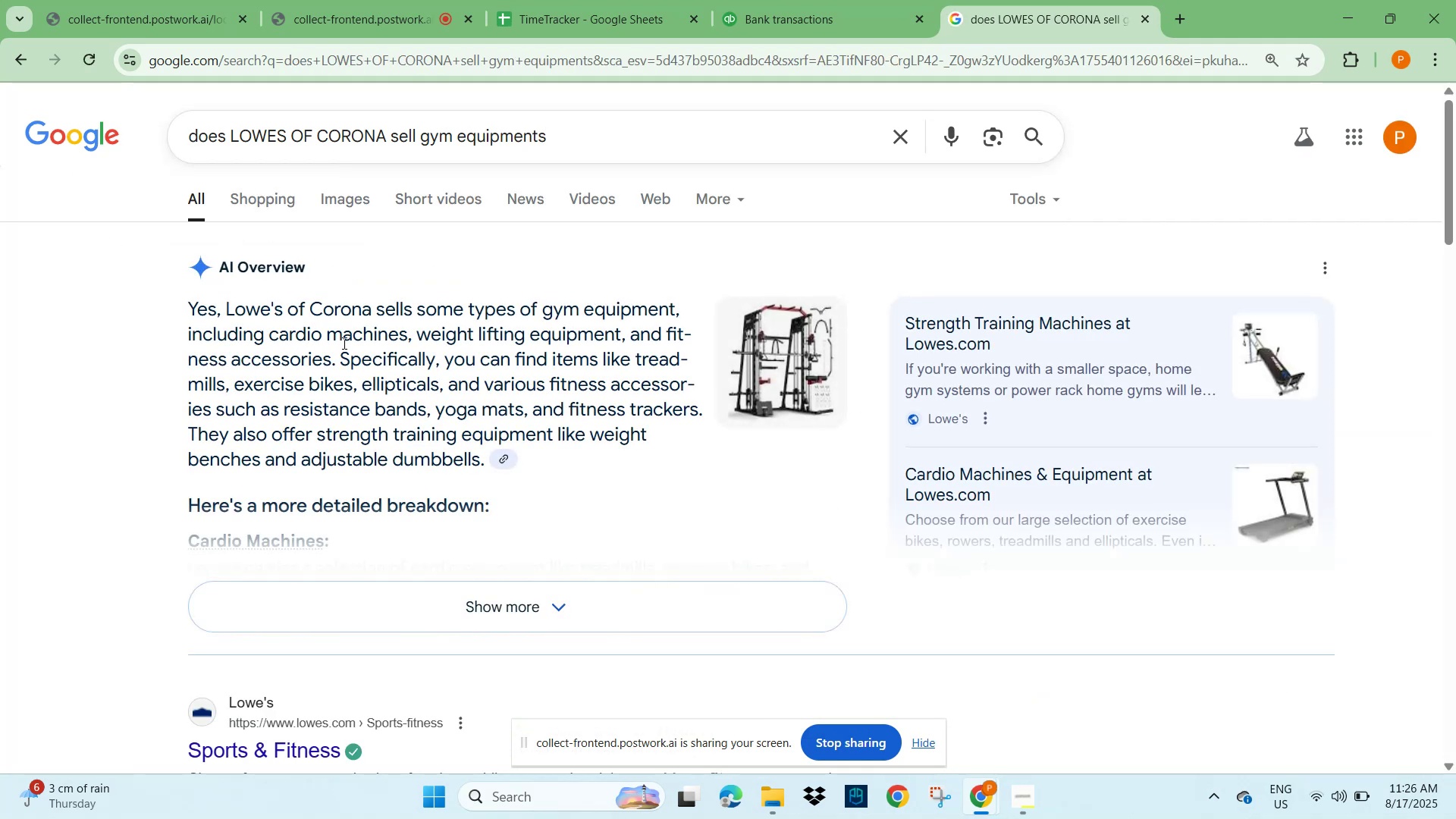 
wait(11.03)
 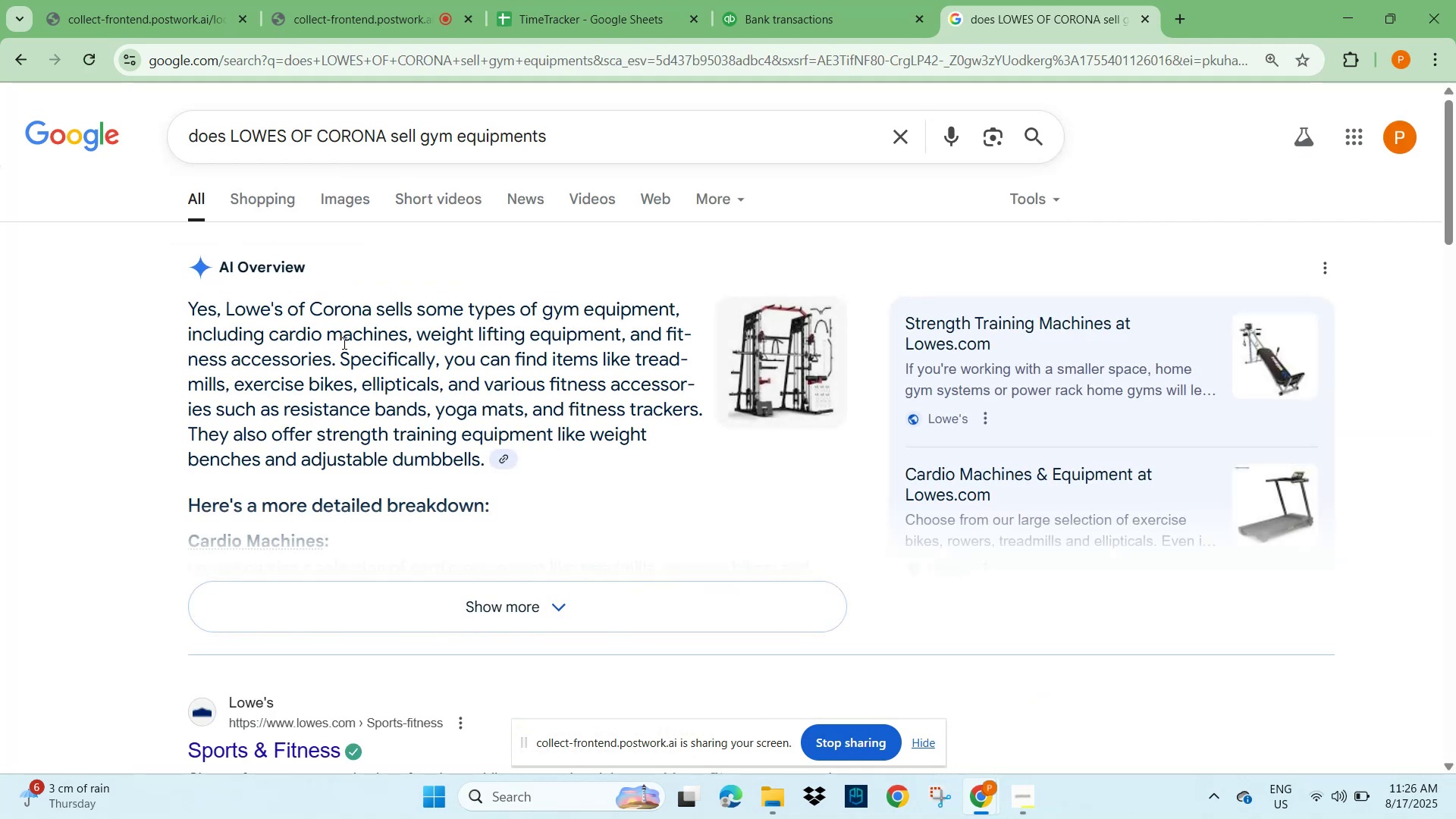 
left_click([799, 15])
 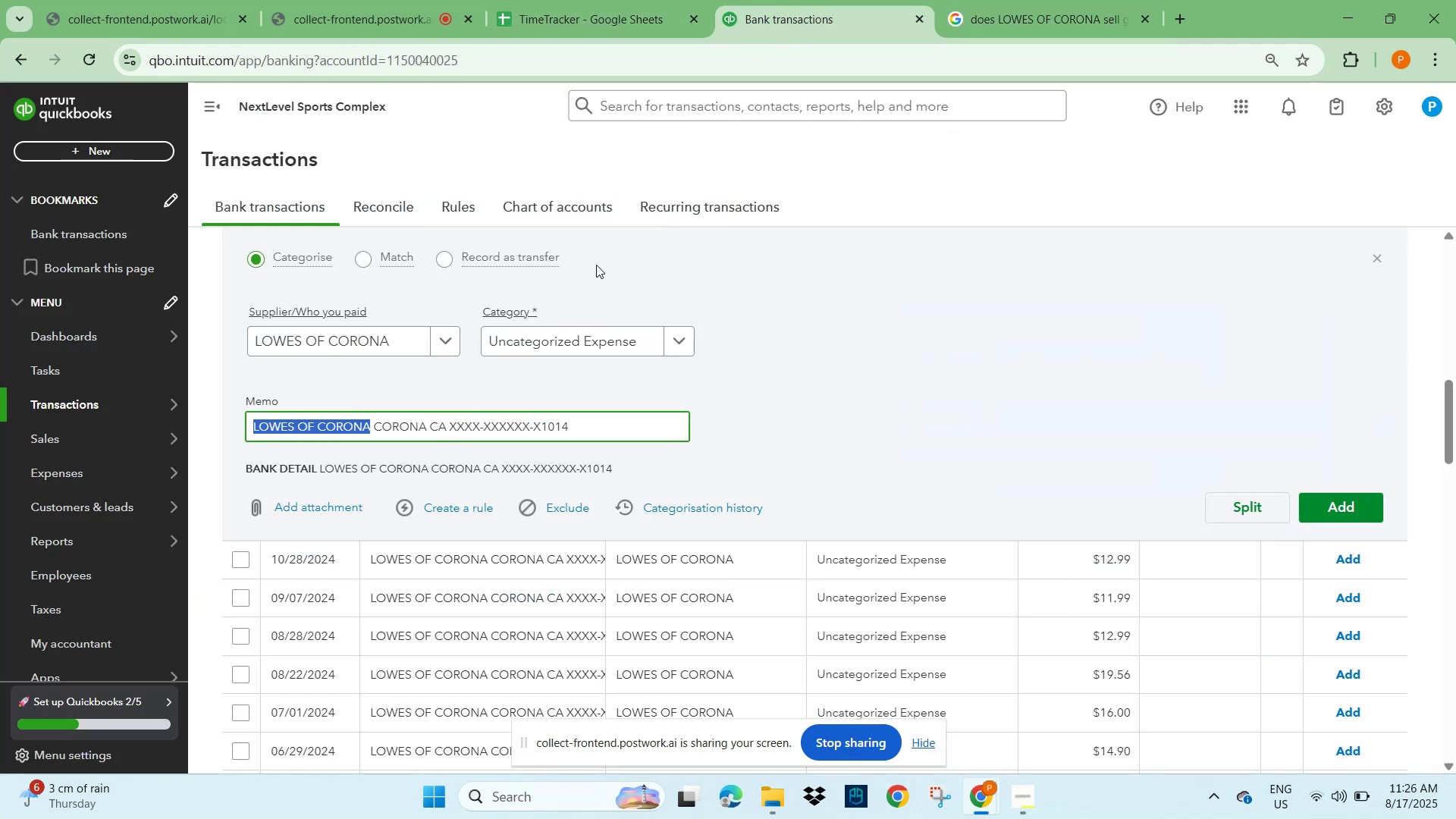 
scroll: coordinate [731, 410], scroll_direction: up, amount: 6.0
 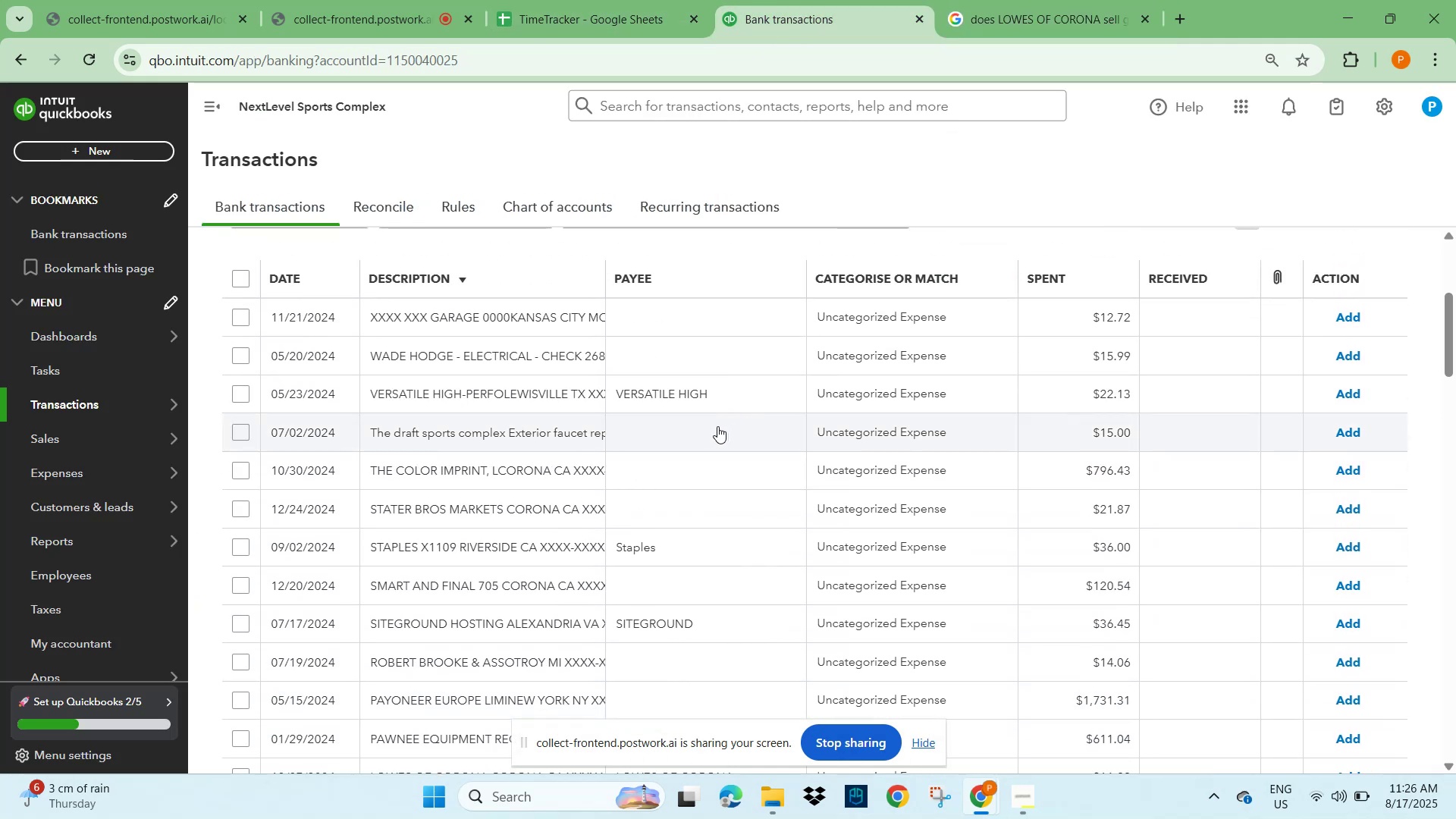 
scroll: coordinate [551, 484], scroll_direction: down, amount: 8.0
 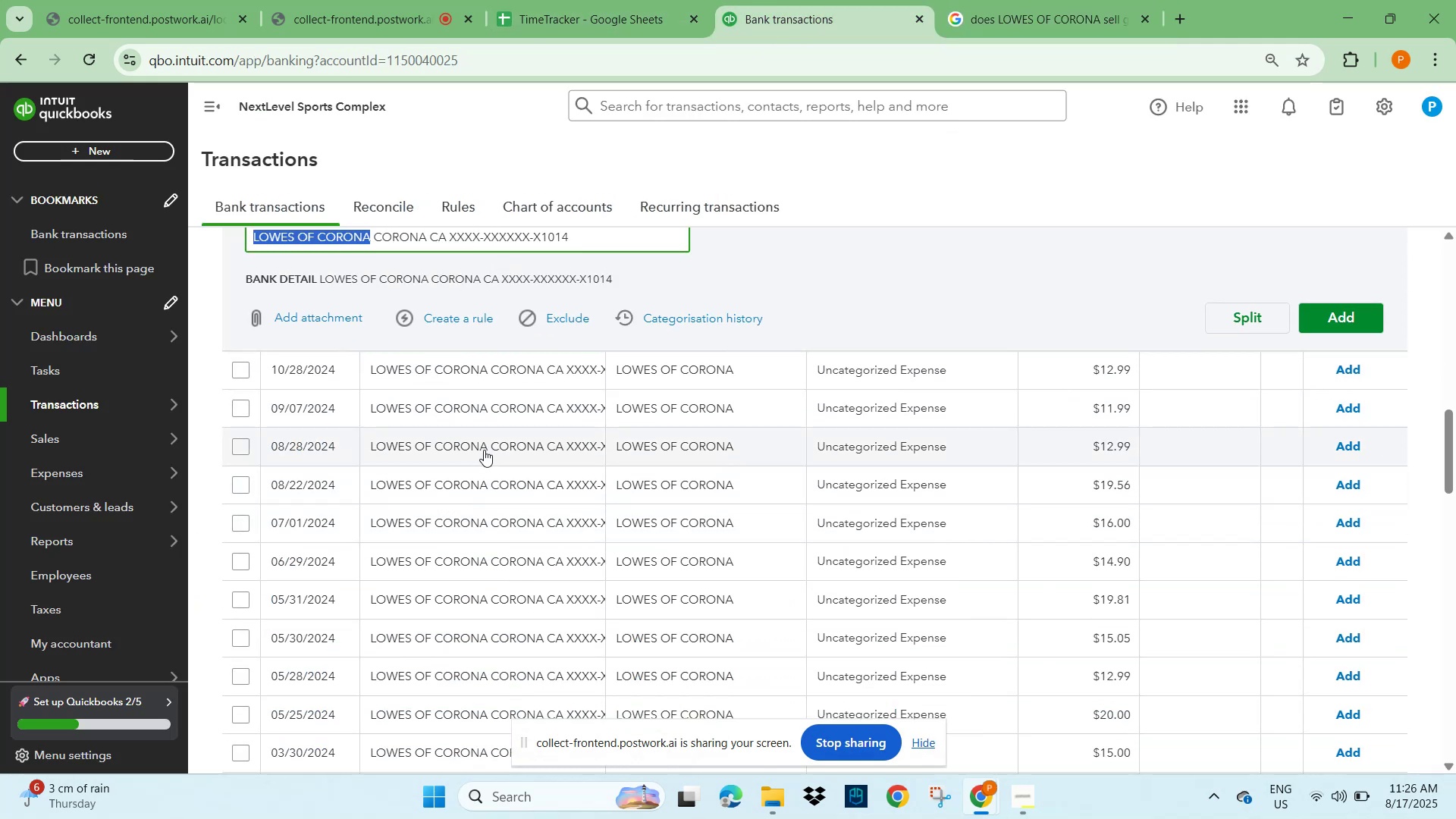 
left_click([488, 430])
 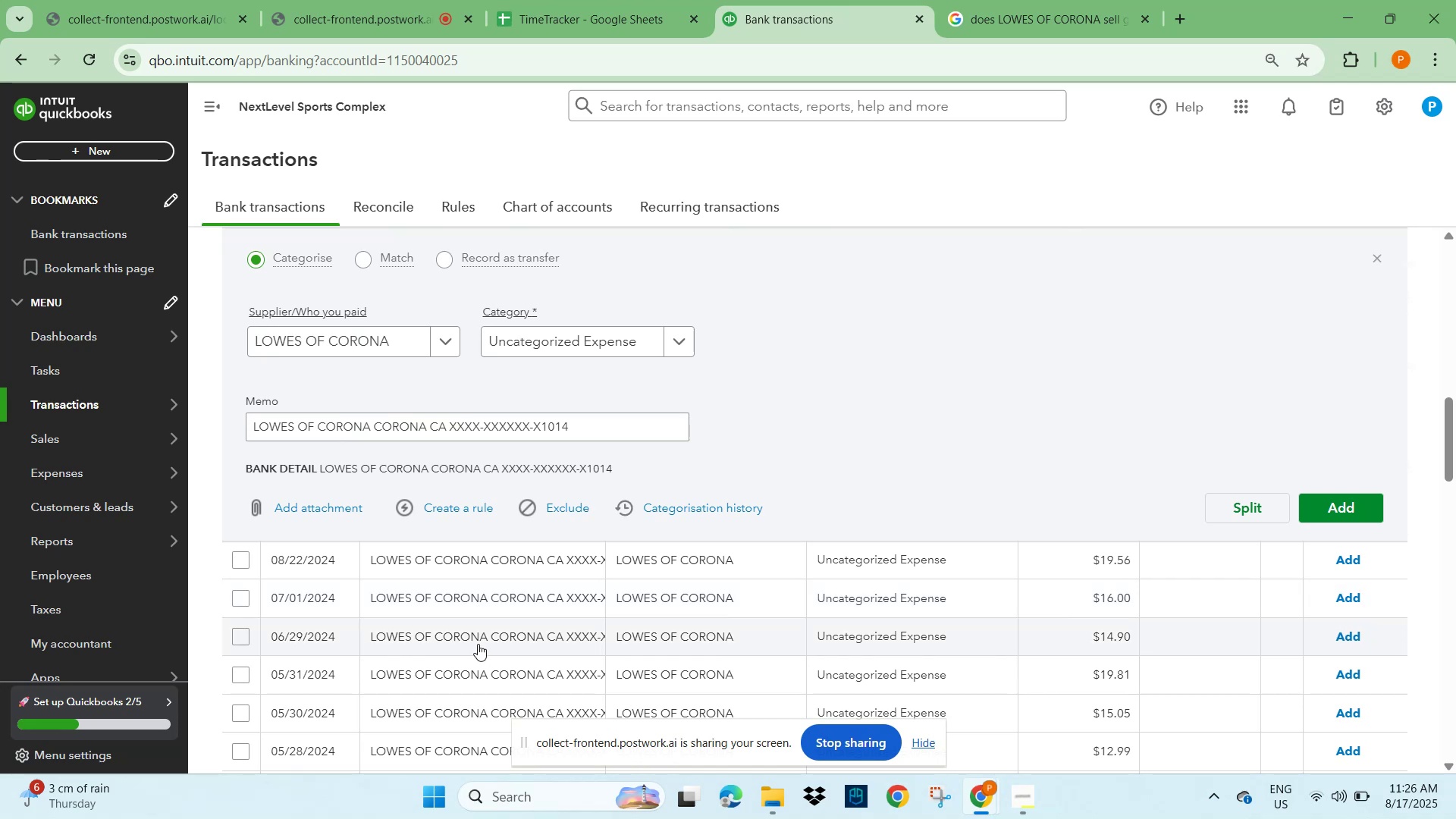 
scroll: coordinate [718, 411], scroll_direction: up, amount: 11.0
 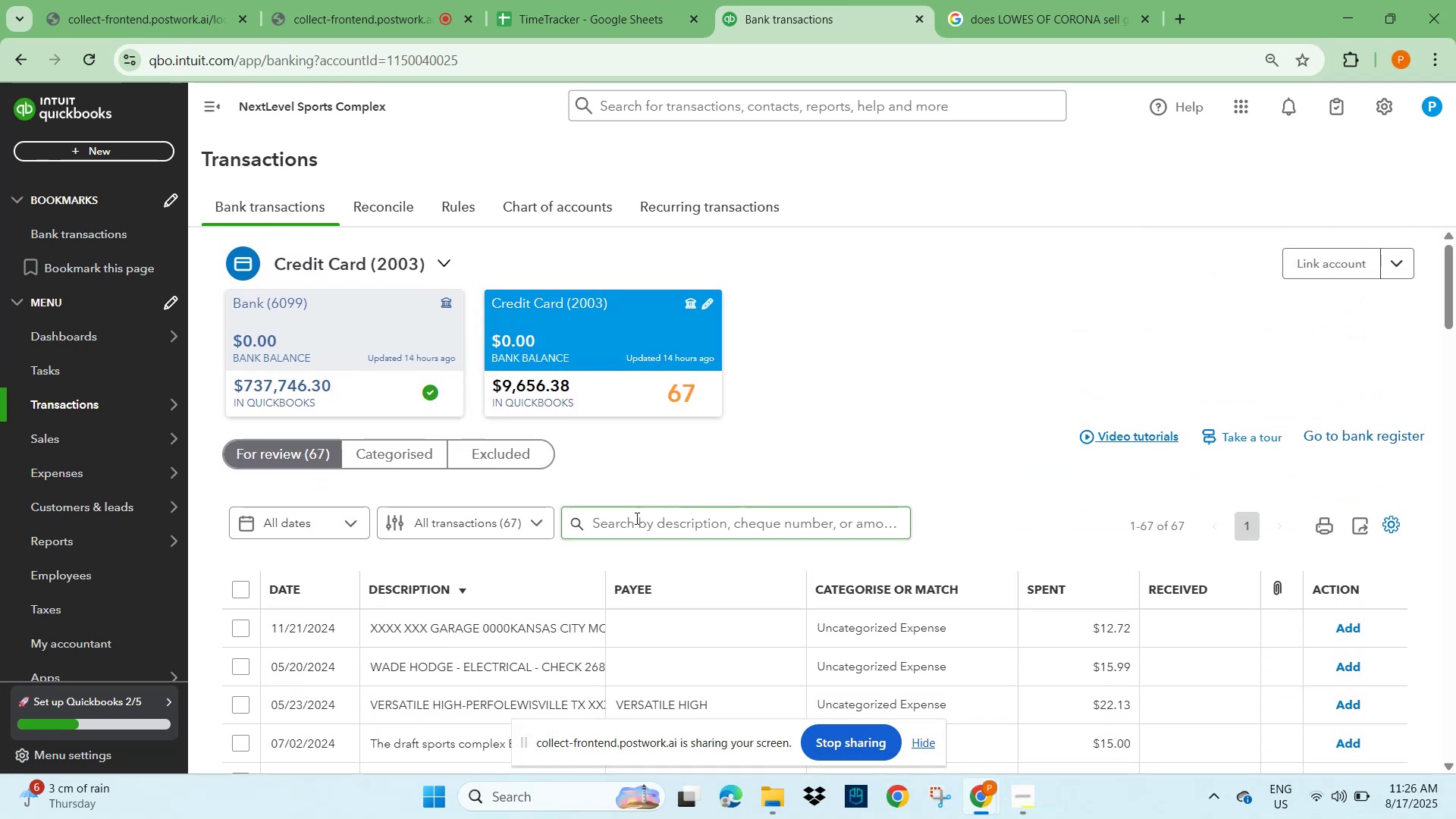 
key(Control+V)
 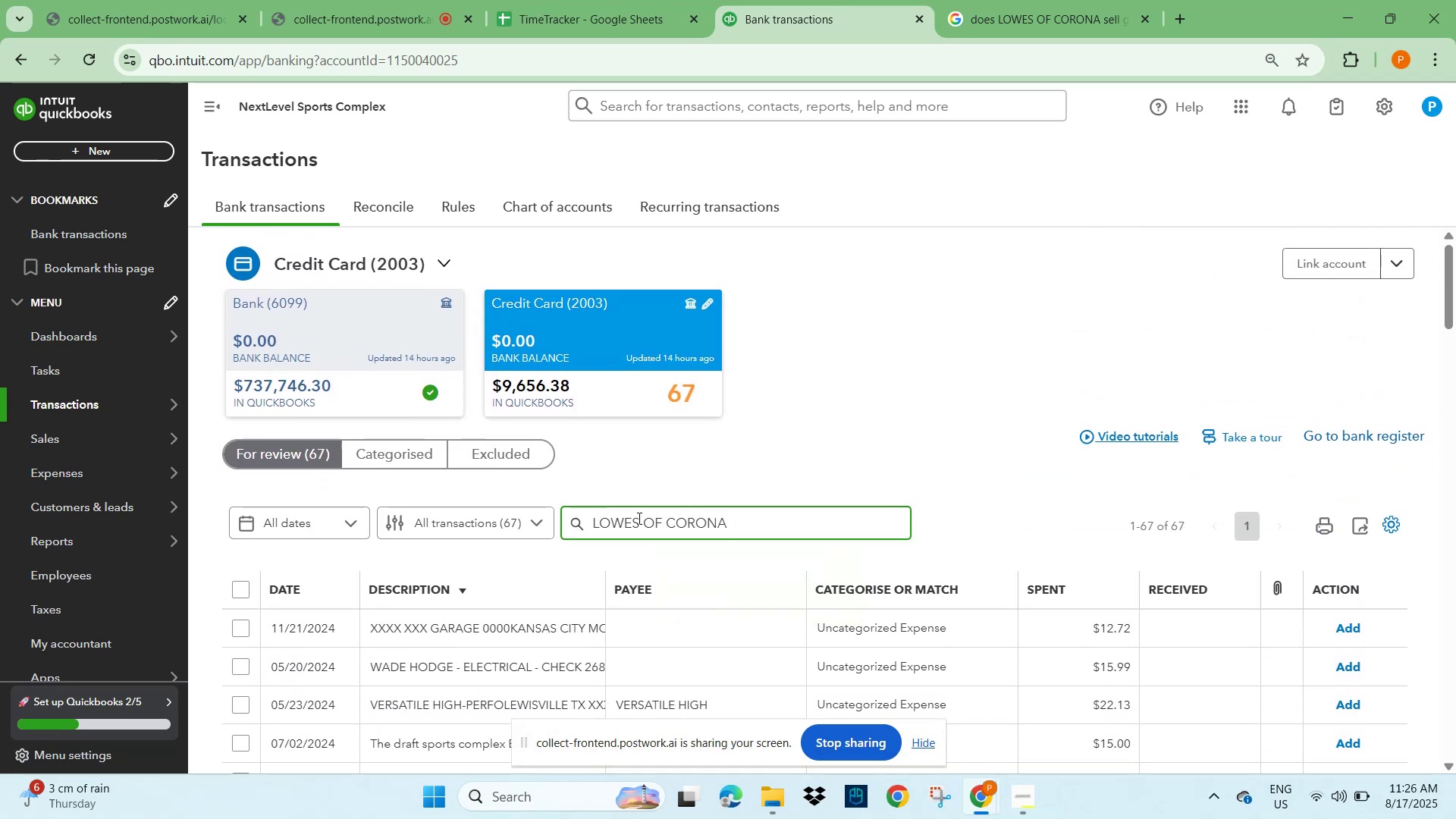 
key(NumpadEnter)
 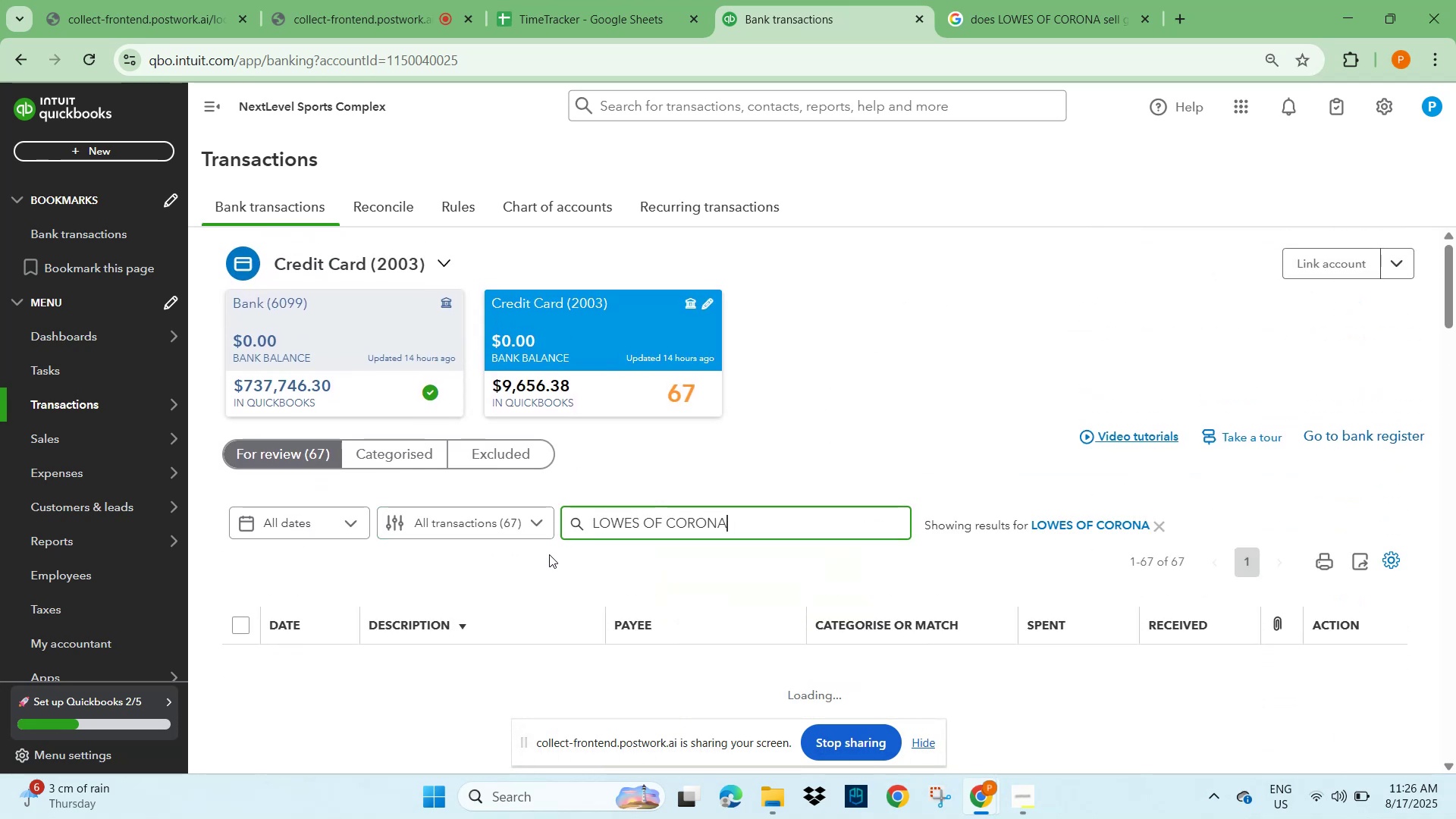 
scroll: coordinate [548, 566], scroll_direction: down, amount: 4.0
 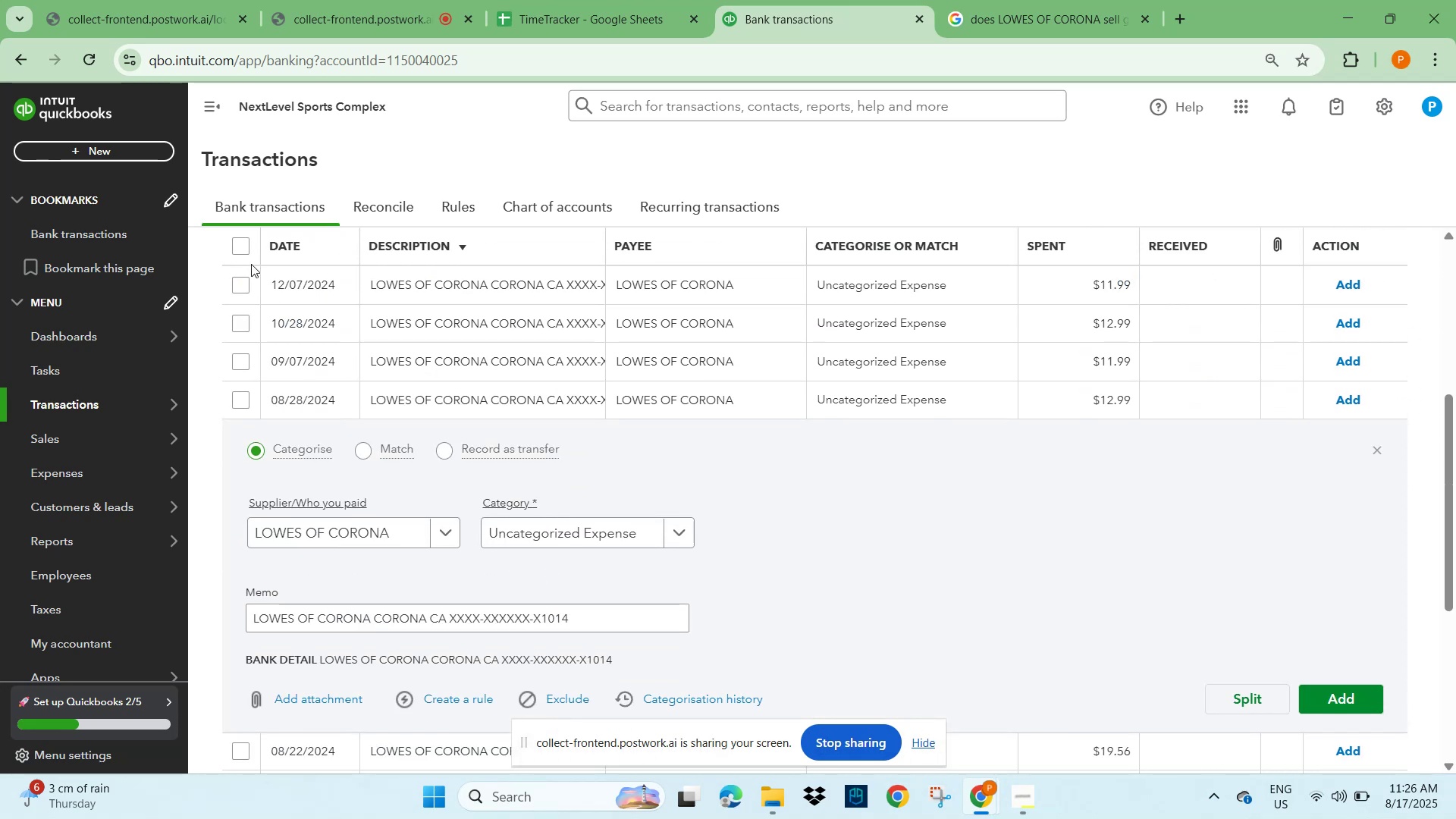 
scroll: coordinate [281, 356], scroll_direction: up, amount: 1.0
 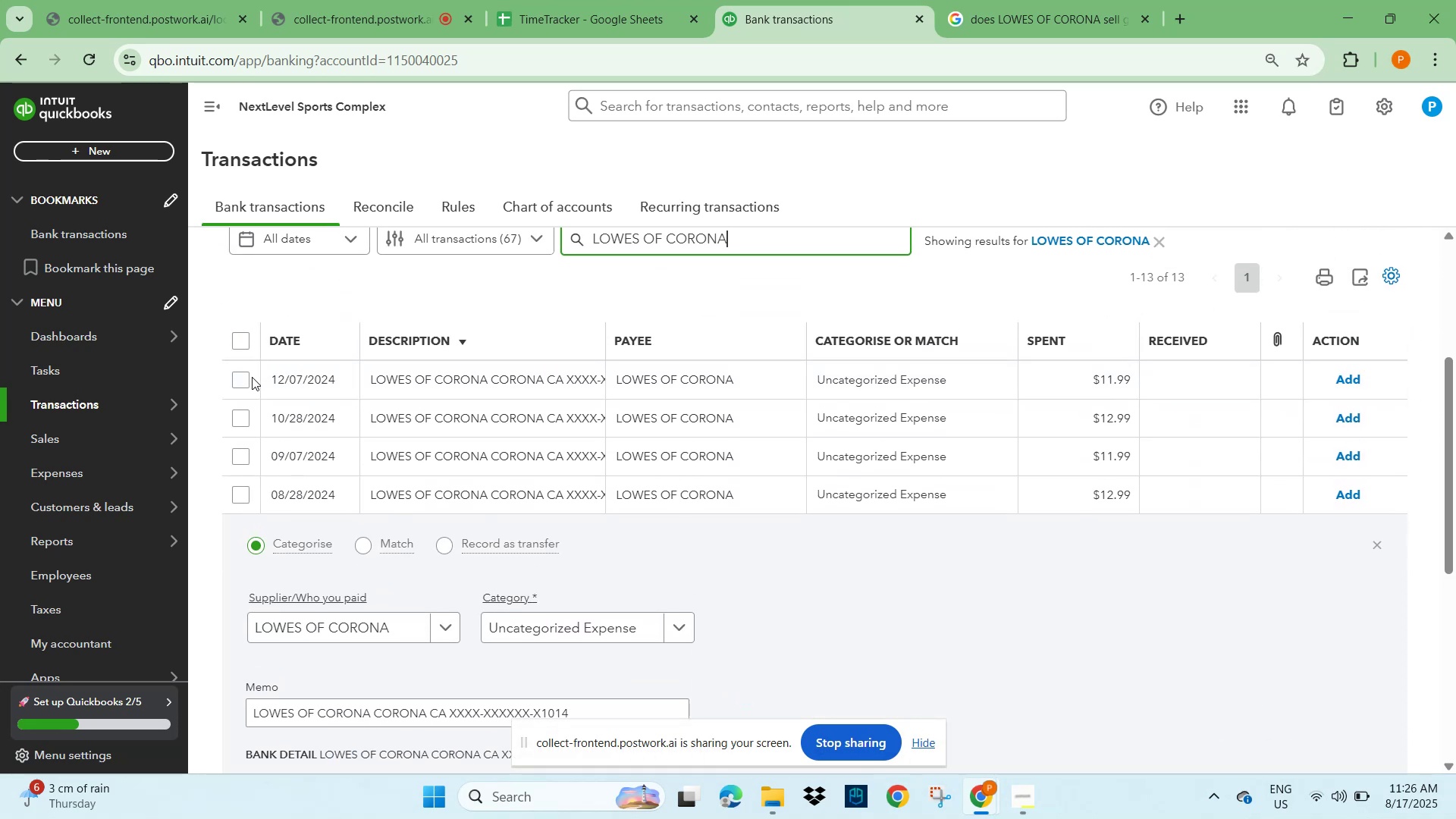 
left_click([245, 378])
 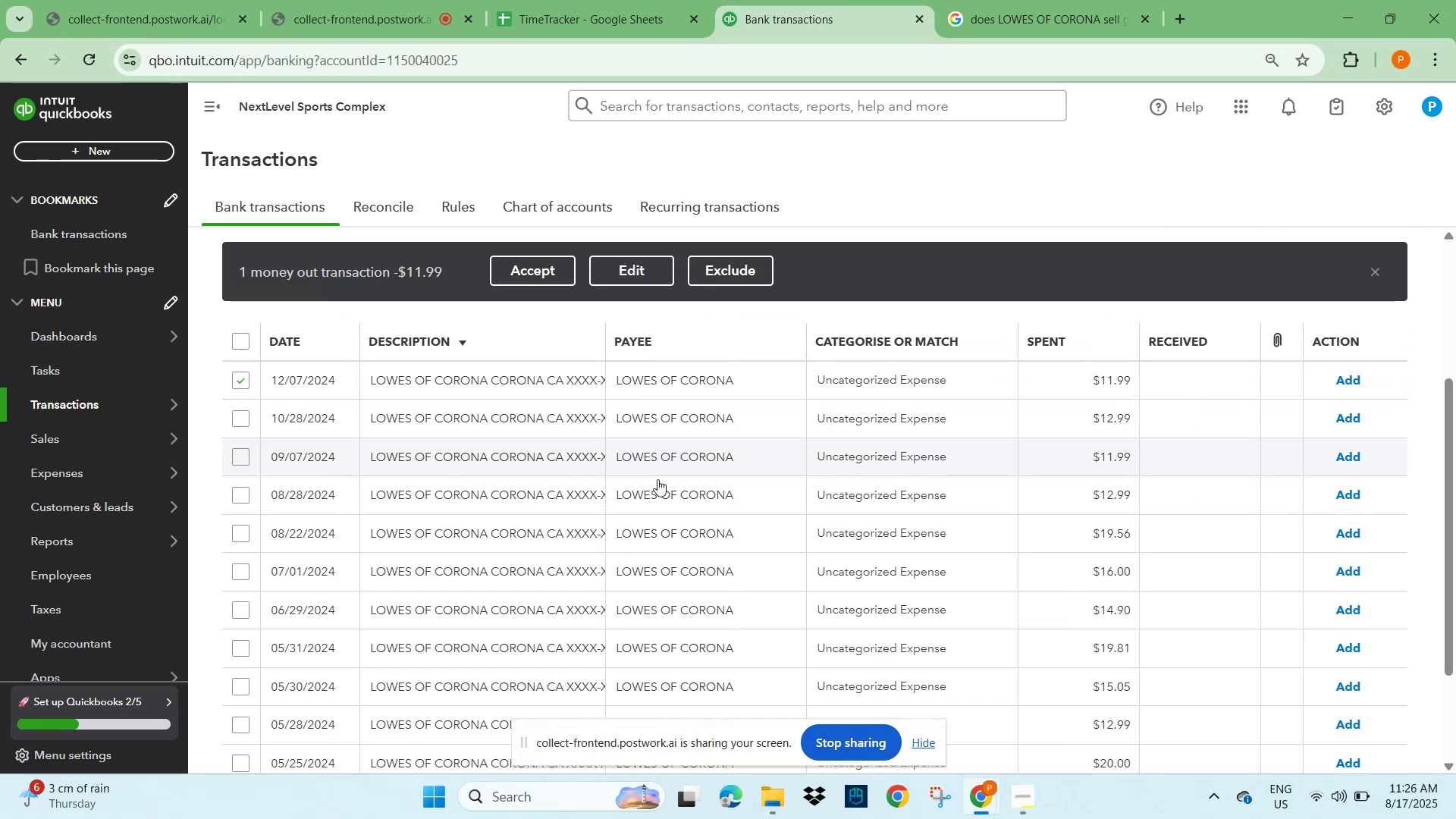 
scroll: coordinate [717, 495], scroll_direction: down, amount: 5.0
 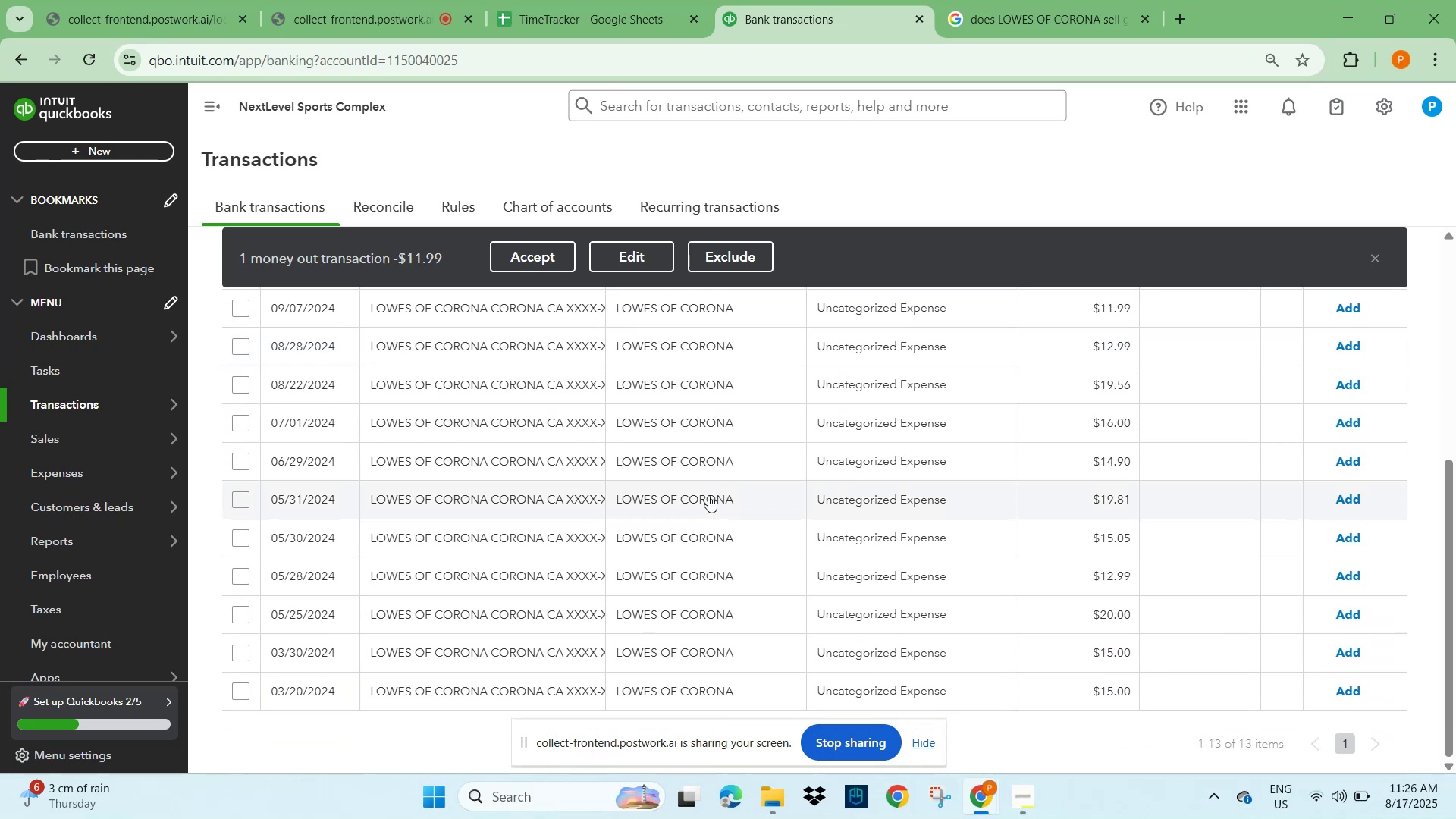 
scroll: coordinate [625, 496], scroll_direction: up, amount: 3.0
 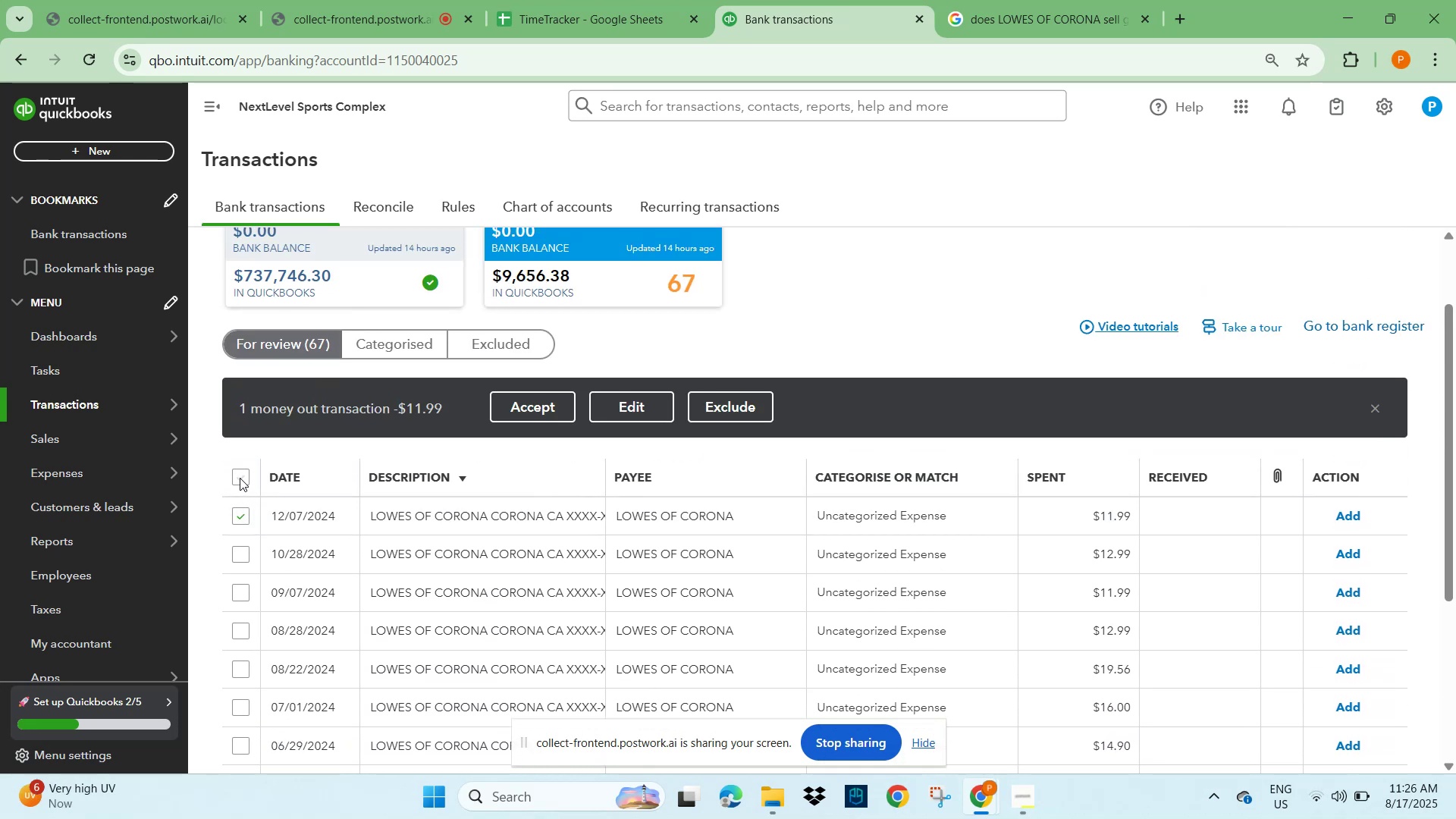 
wait(5.54)
 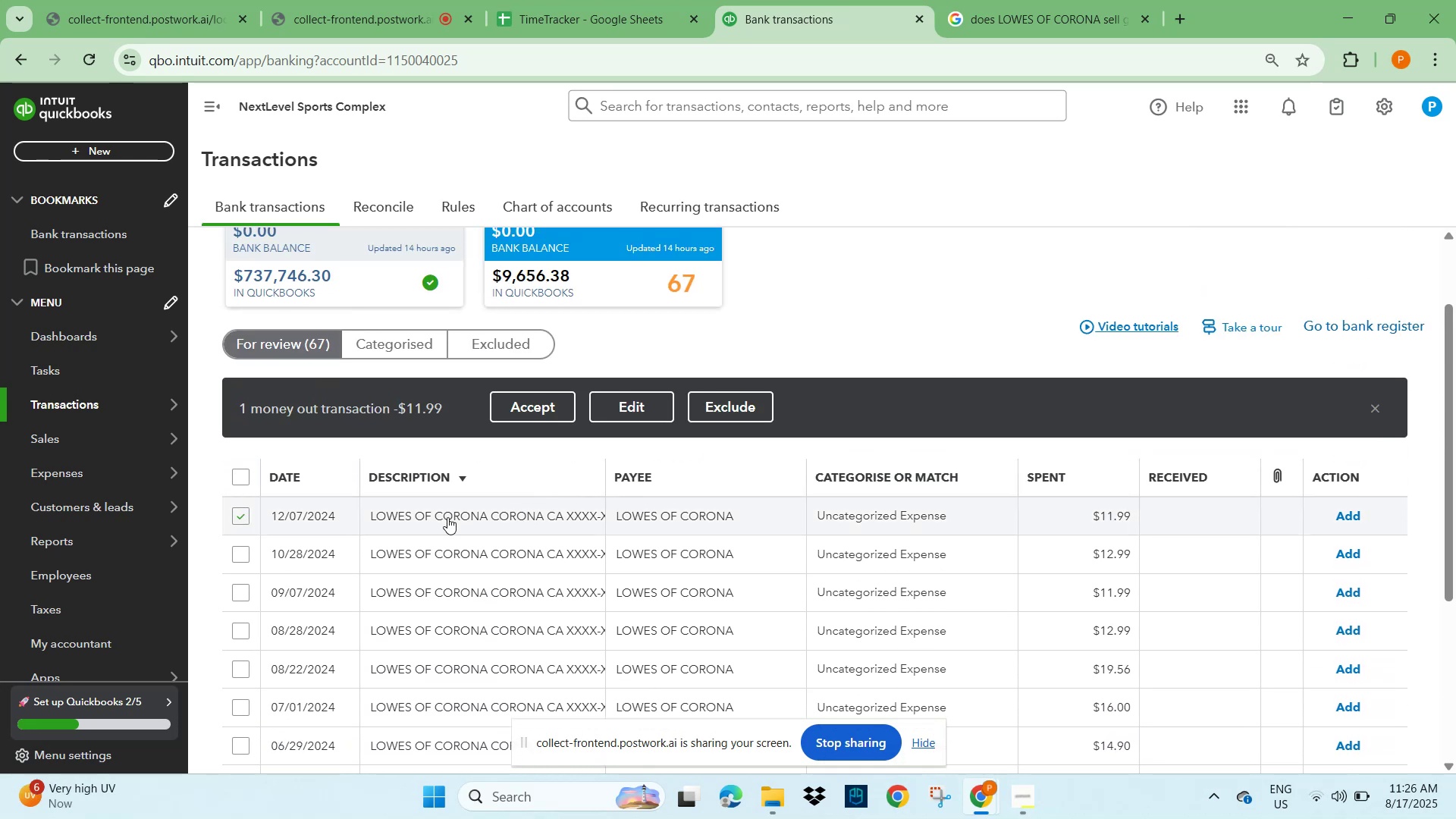 
scroll: coordinate [582, 578], scroll_direction: up, amount: 2.0
 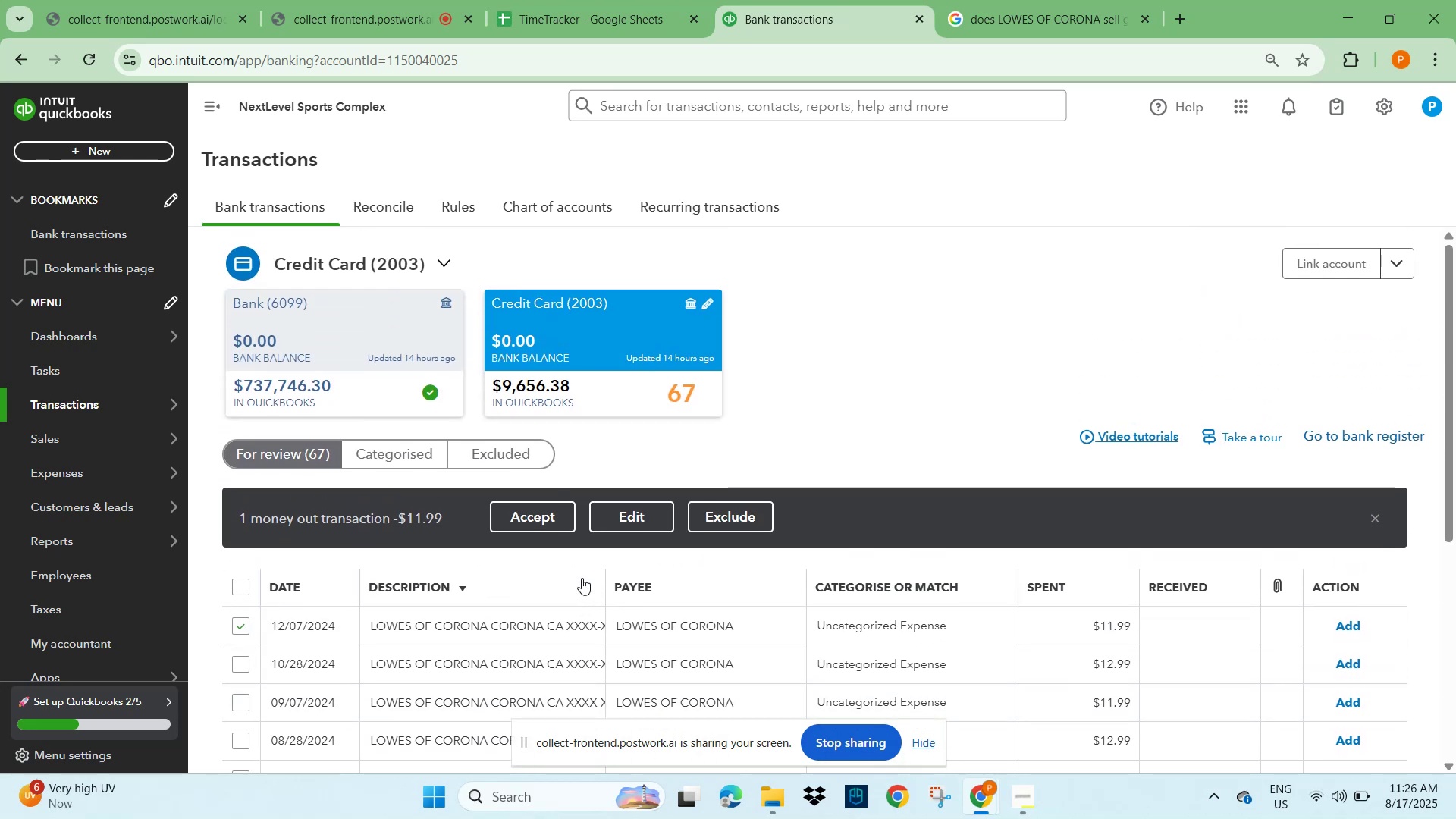 
scroll: coordinate [582, 579], scroll_direction: down, amount: 7.0
 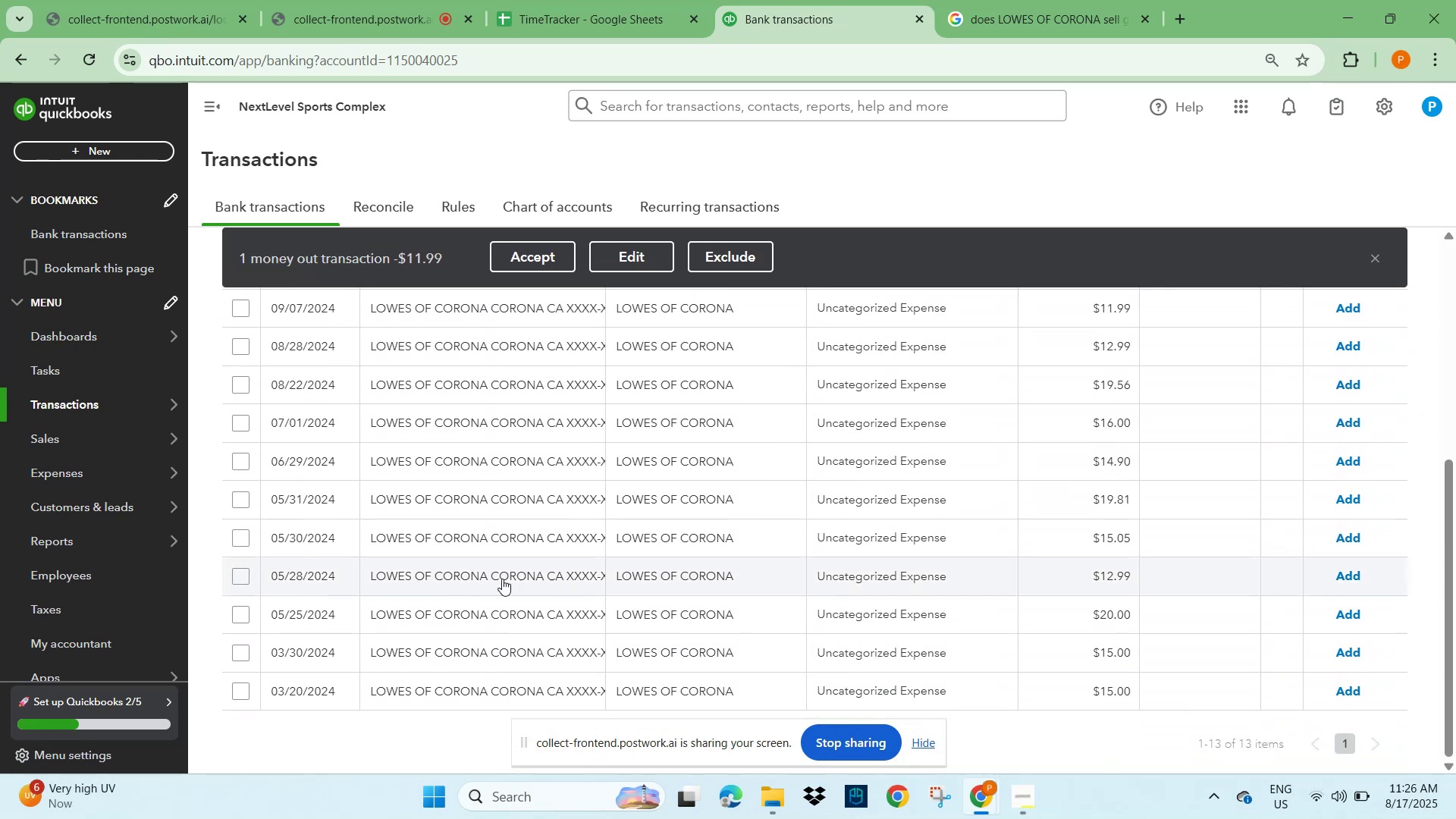 
scroll: coordinate [408, 575], scroll_direction: up, amount: 2.0
 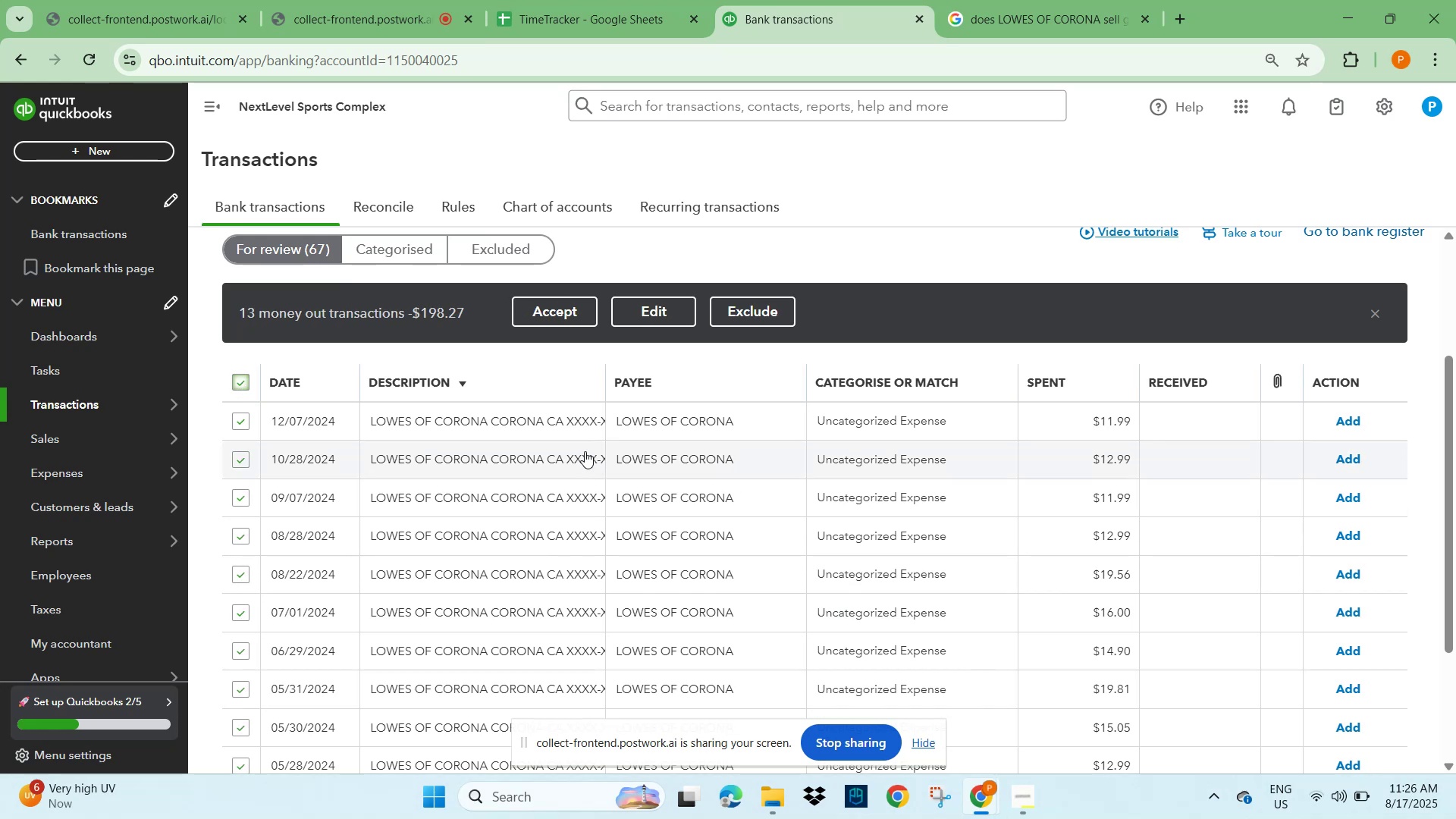 
wait(5.85)
 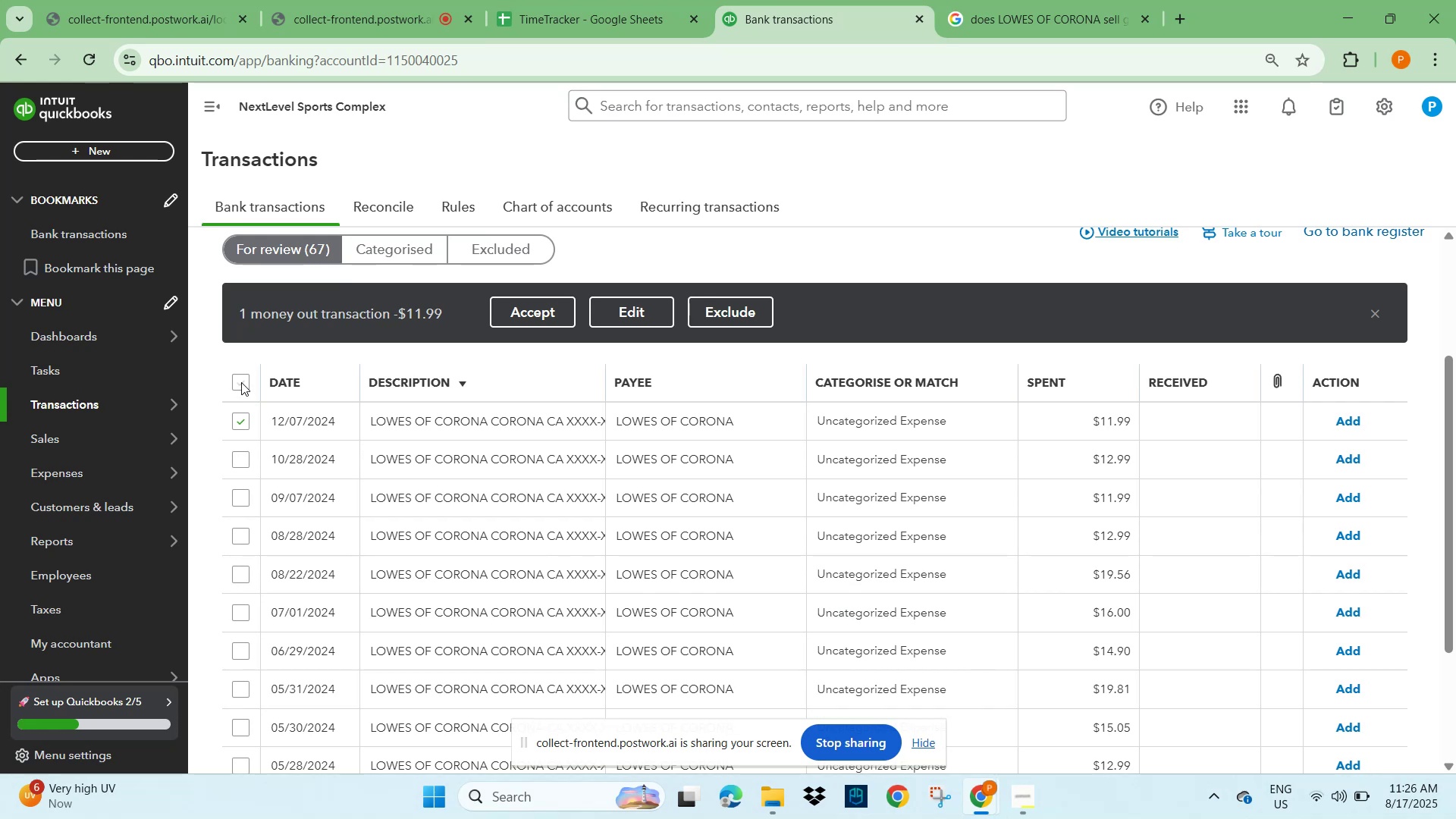 
left_click([673, 314])
 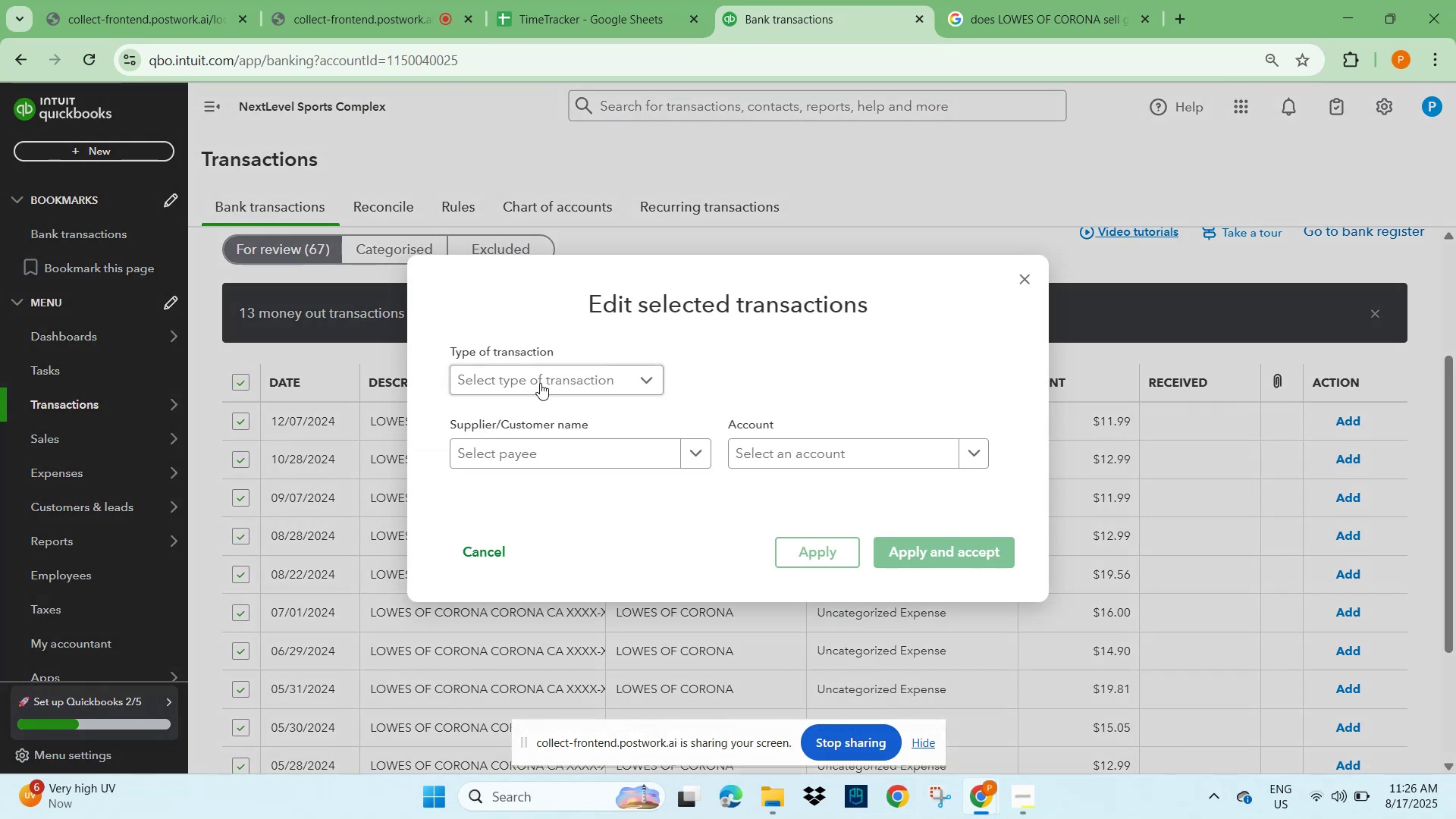 
left_click([538, 378])
 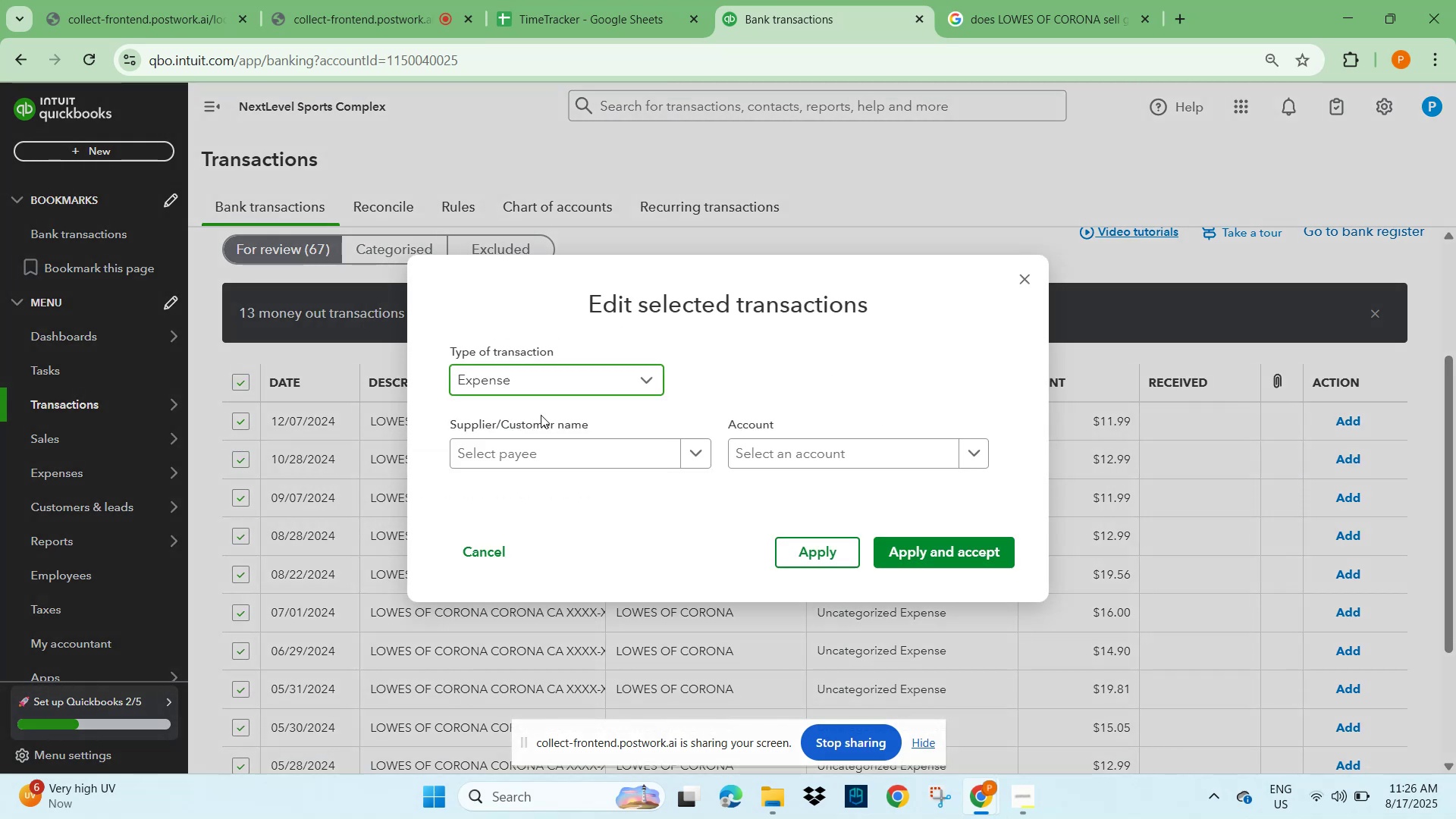 
left_click([535, 463])
 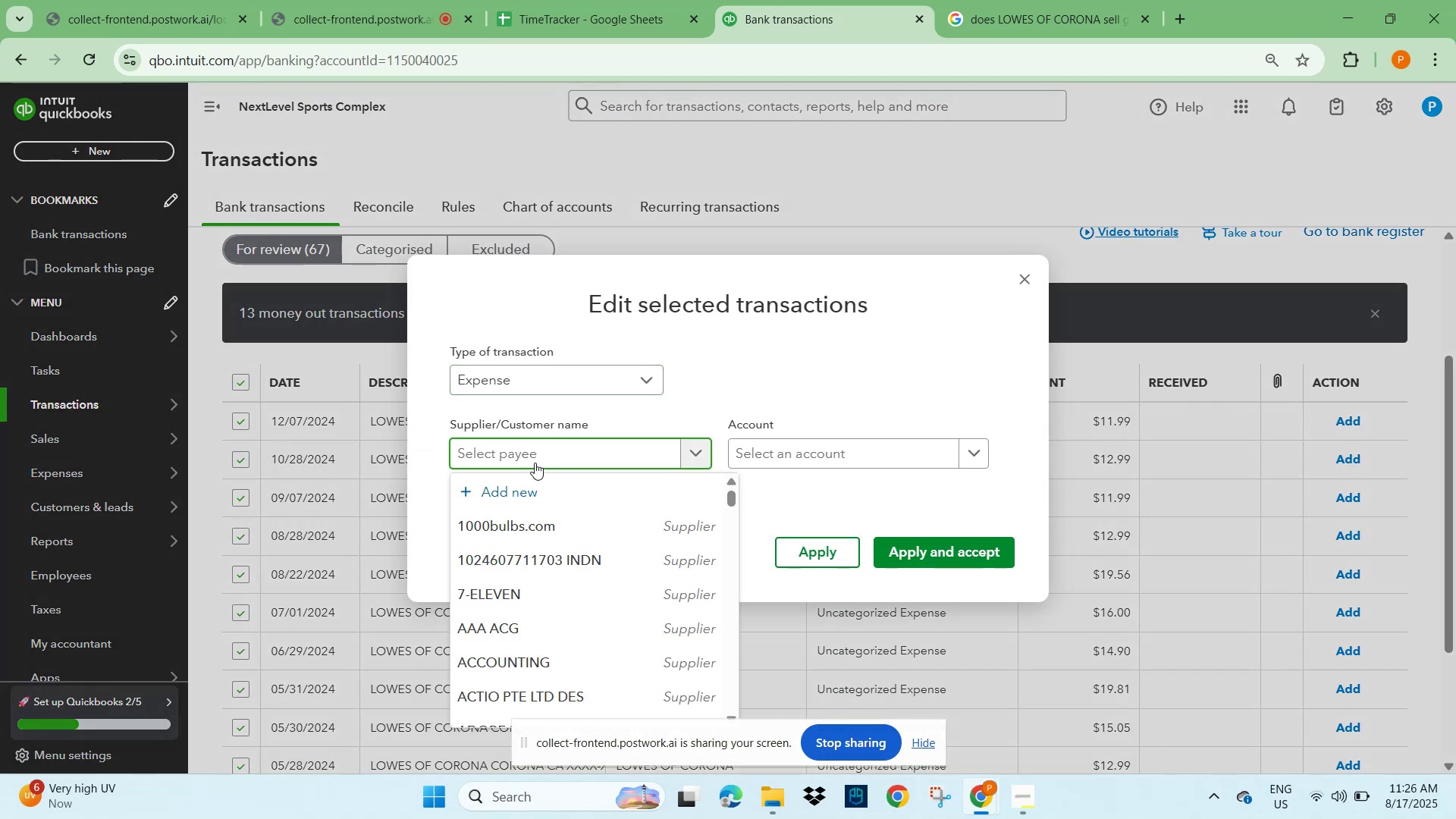 
key(Control+V)
 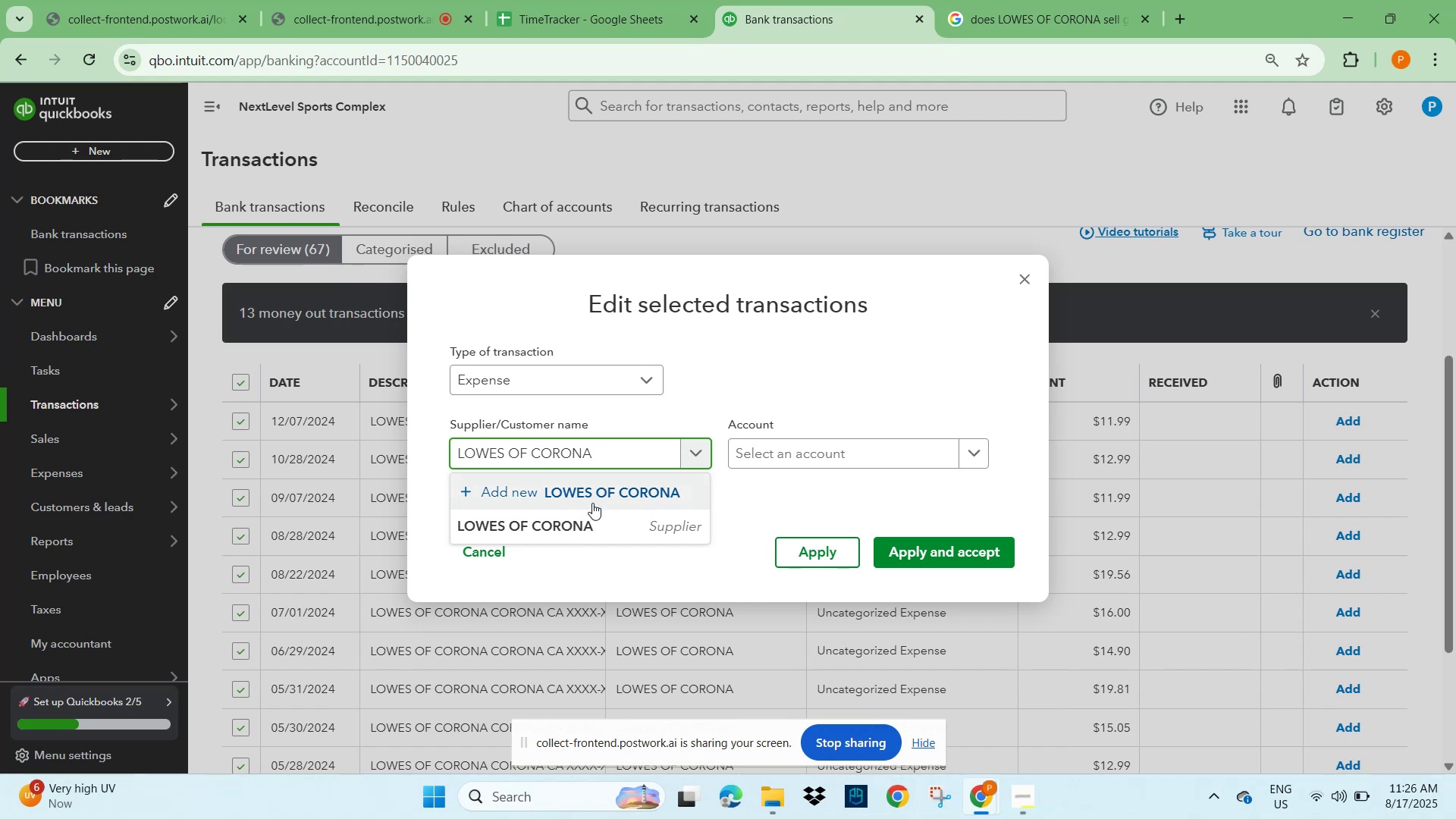 
key(Backspace)
 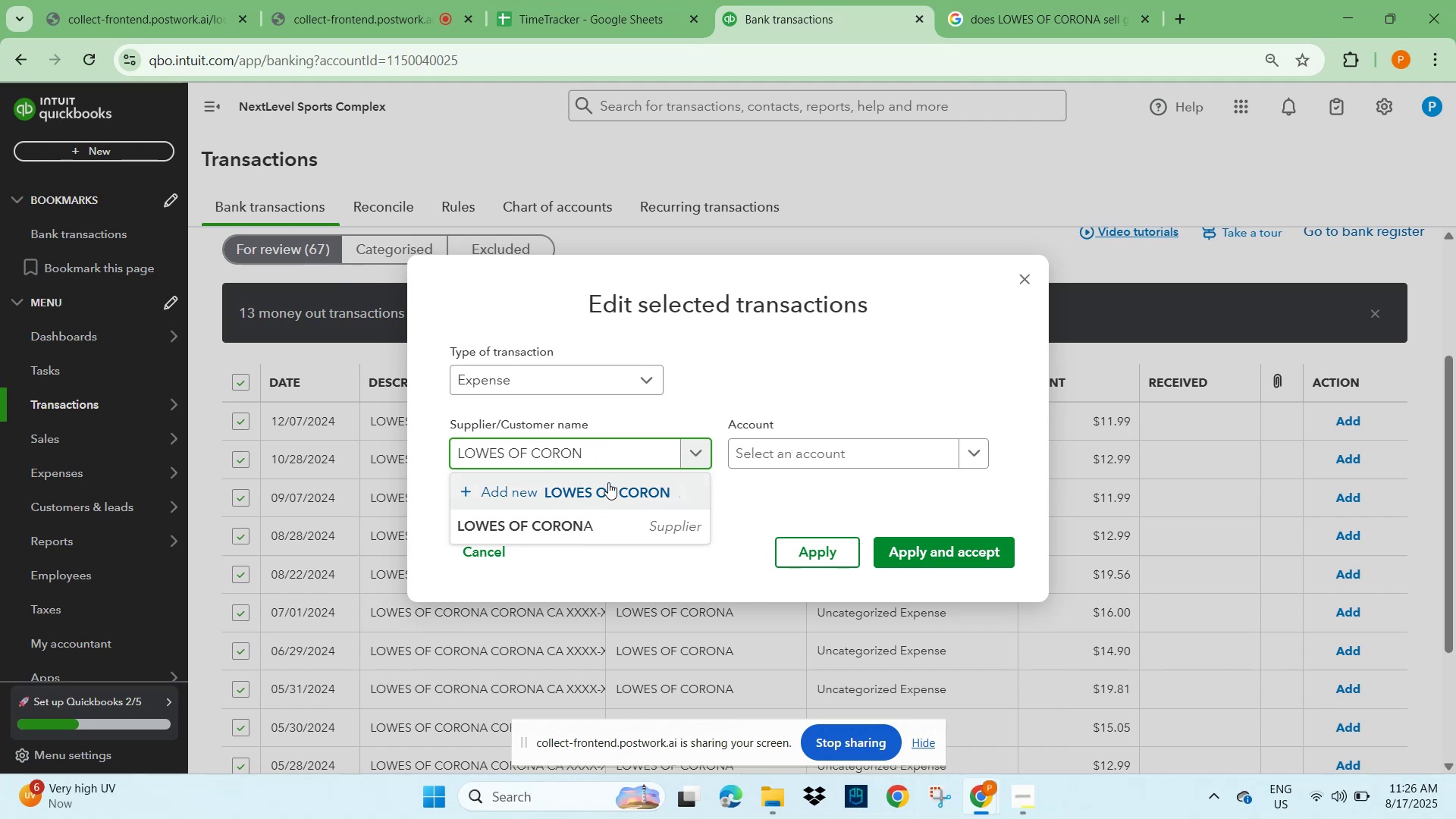 
key(Backspace)
 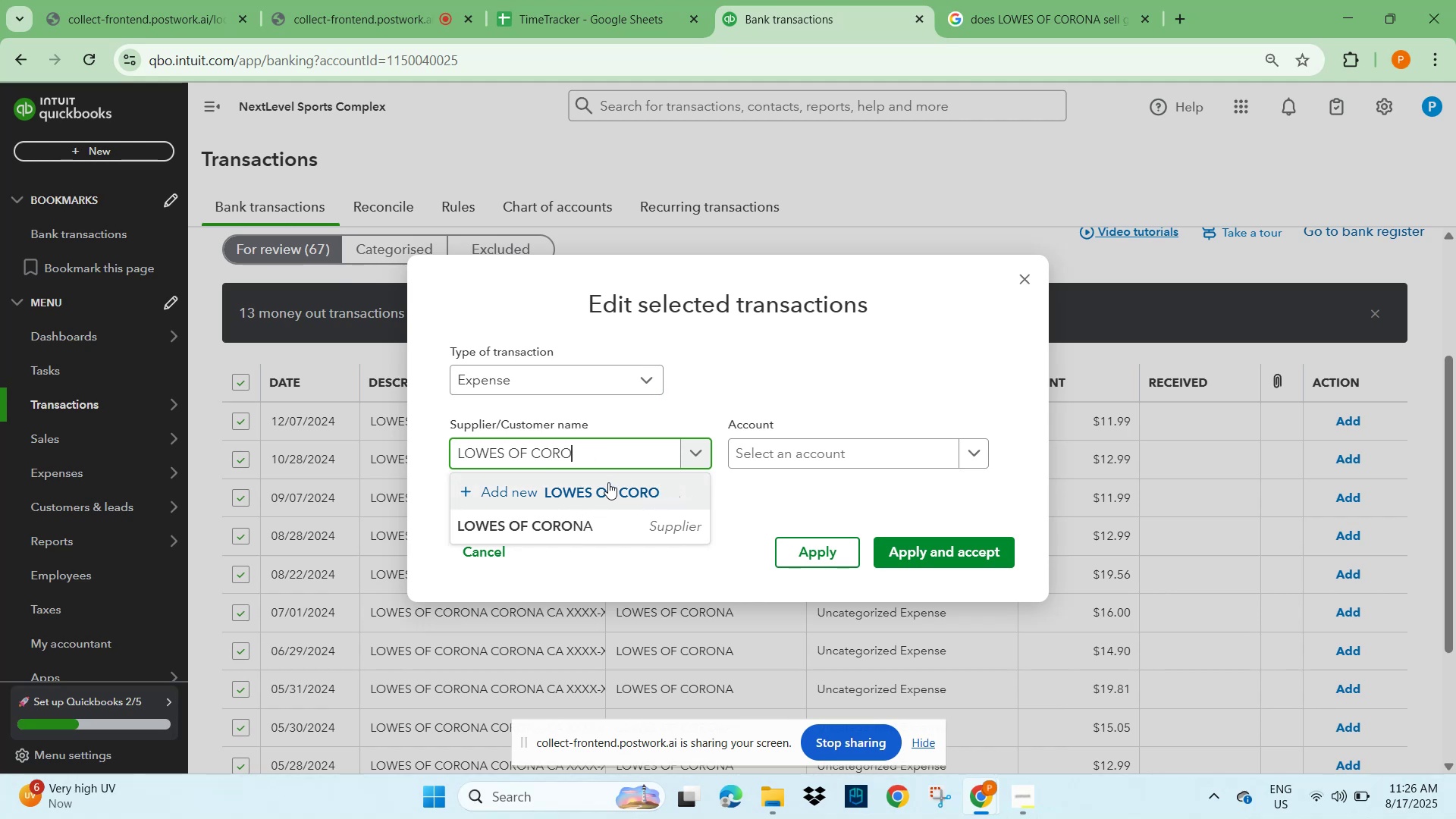 
key(Backspace)
 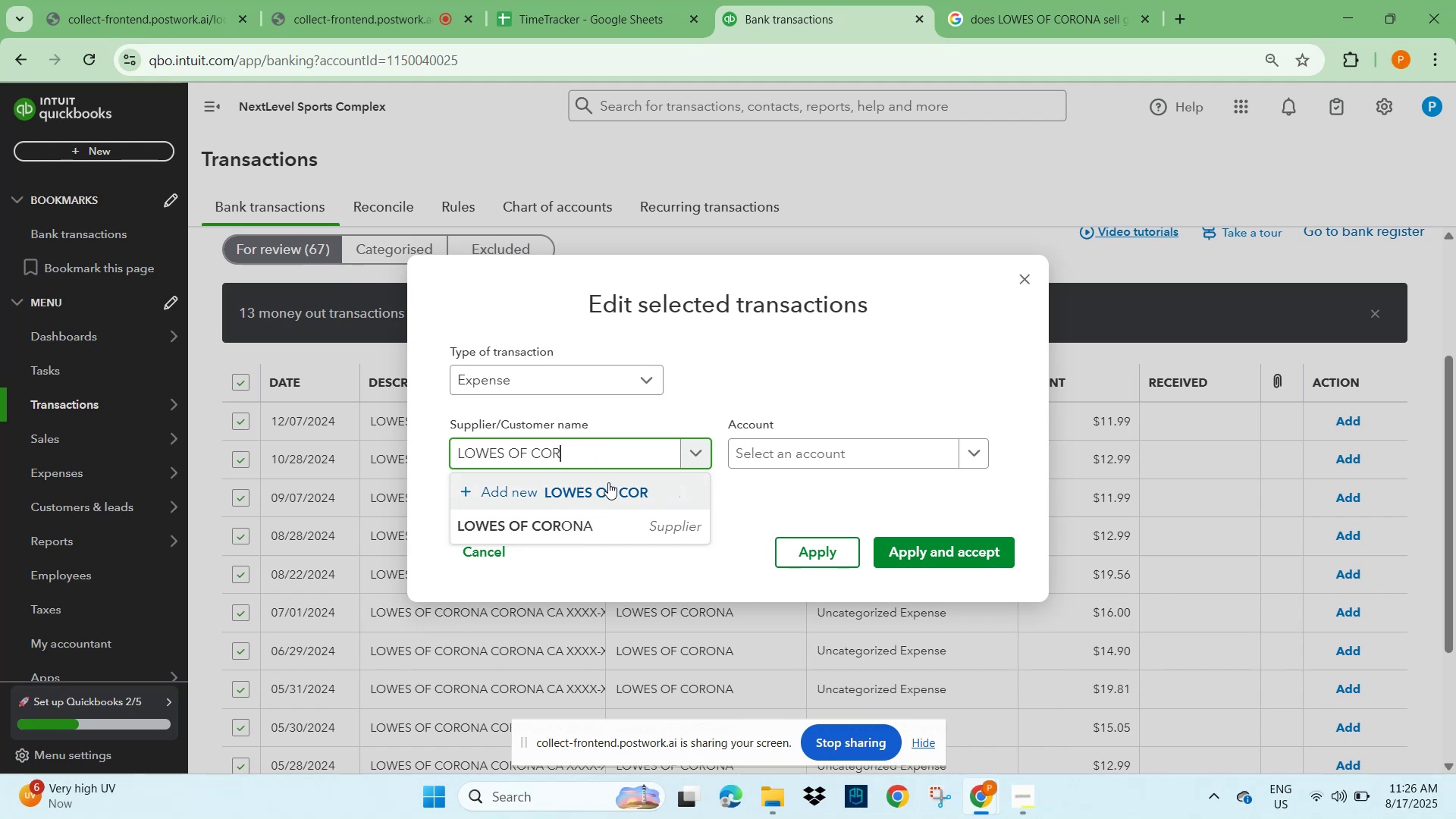 
key(Backspace)
 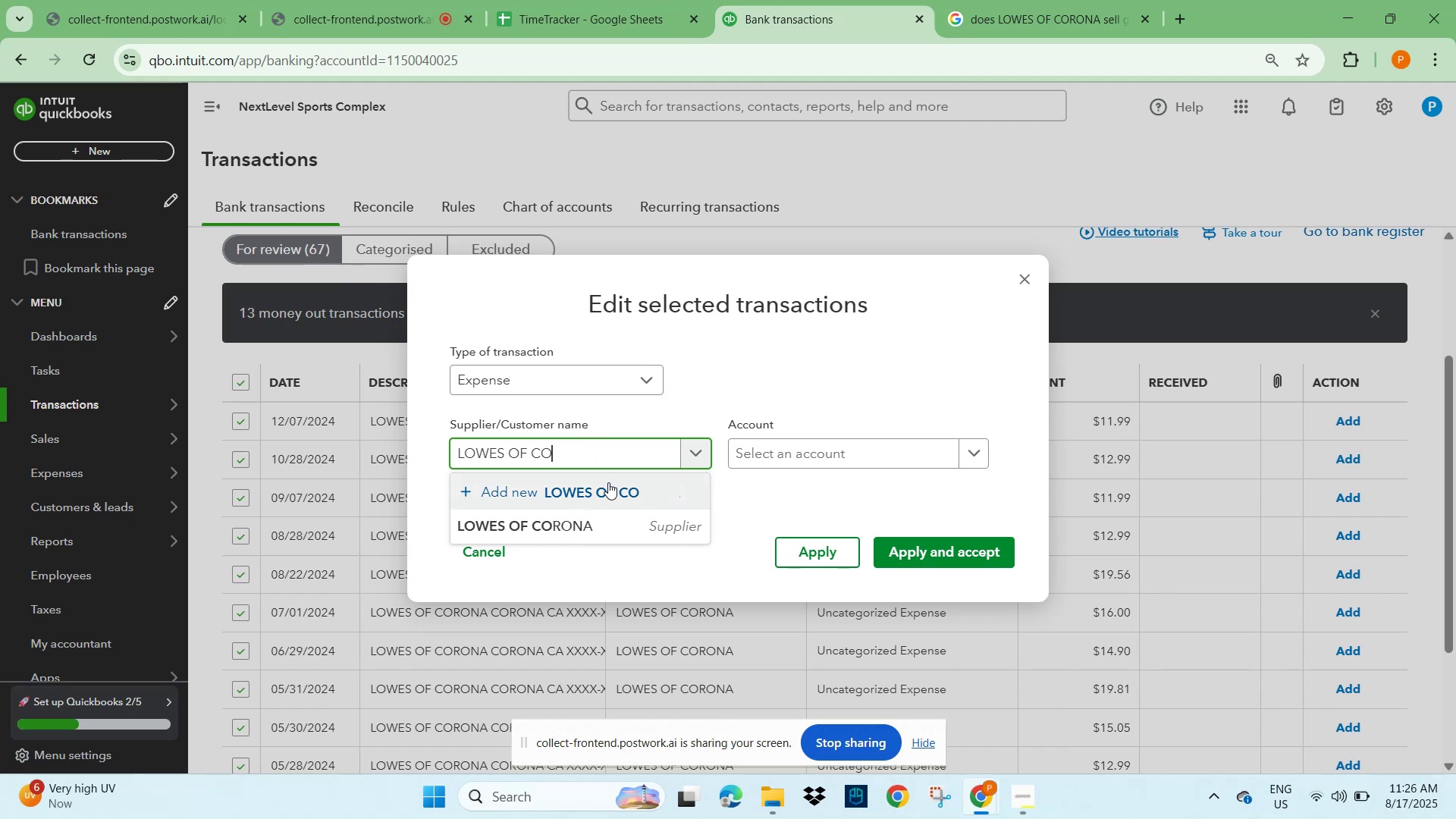 
key(Backspace)
 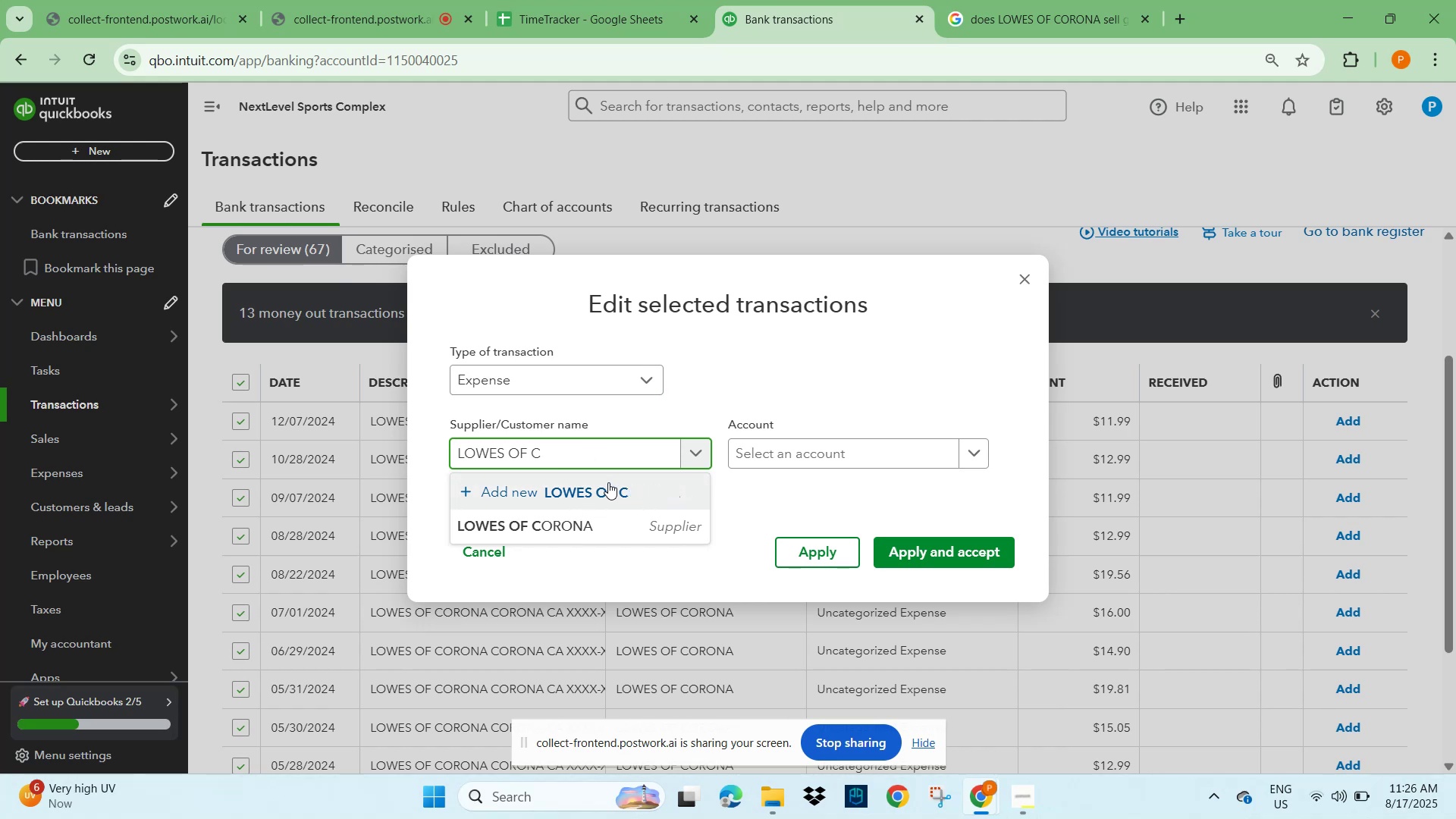 
key(Backspace)
 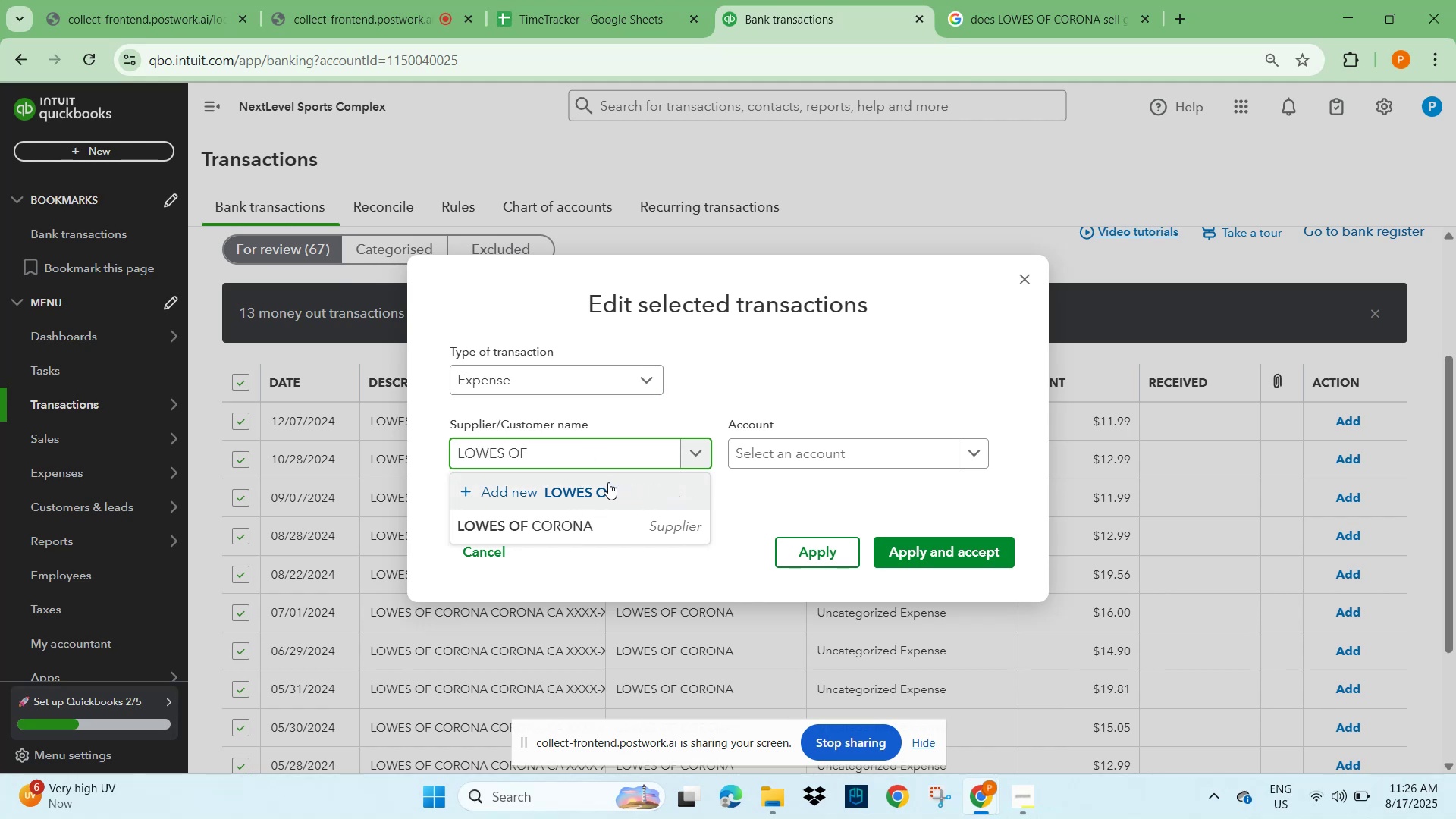 
key(Backspace)
 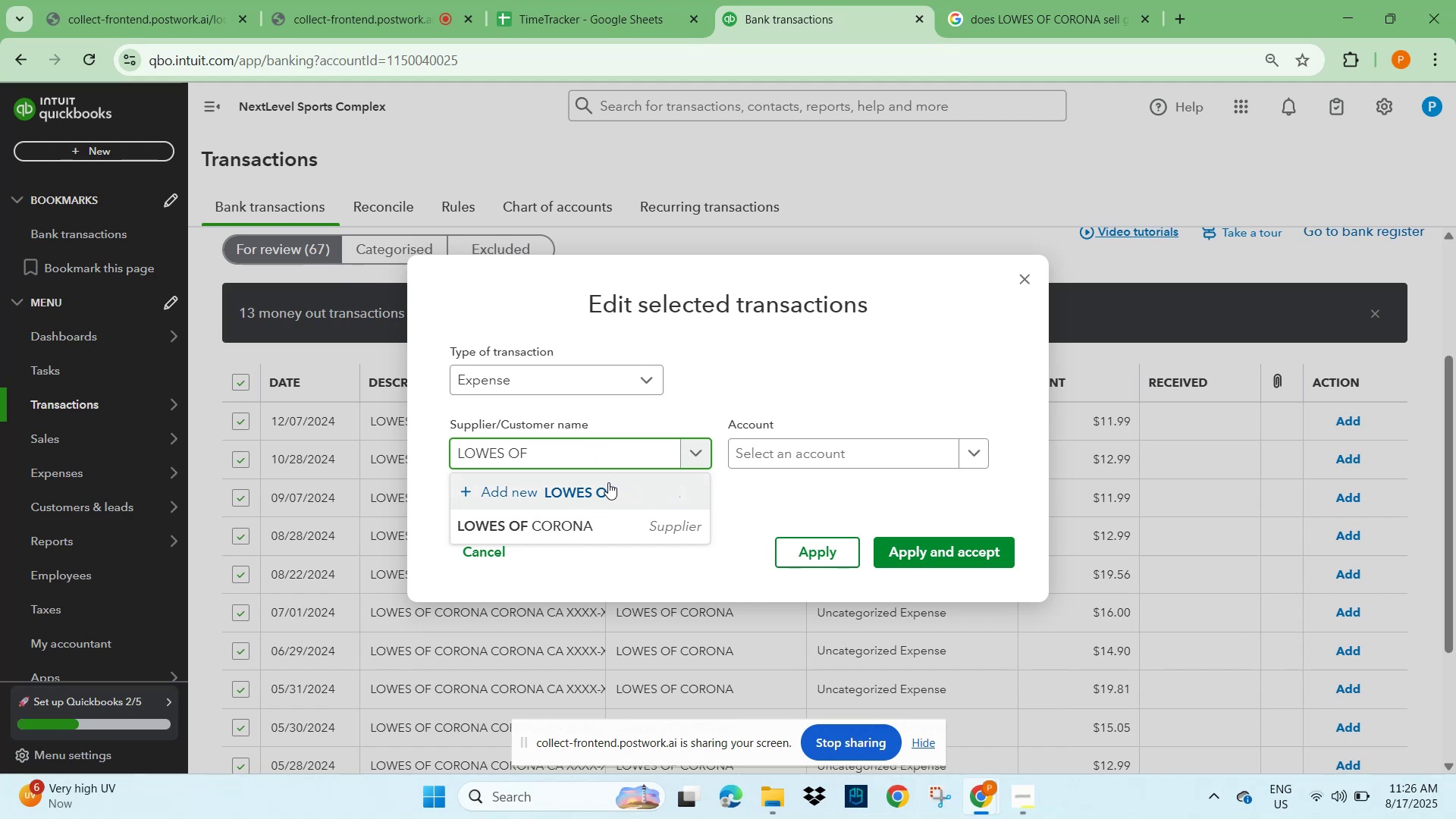 
key(Backspace)
 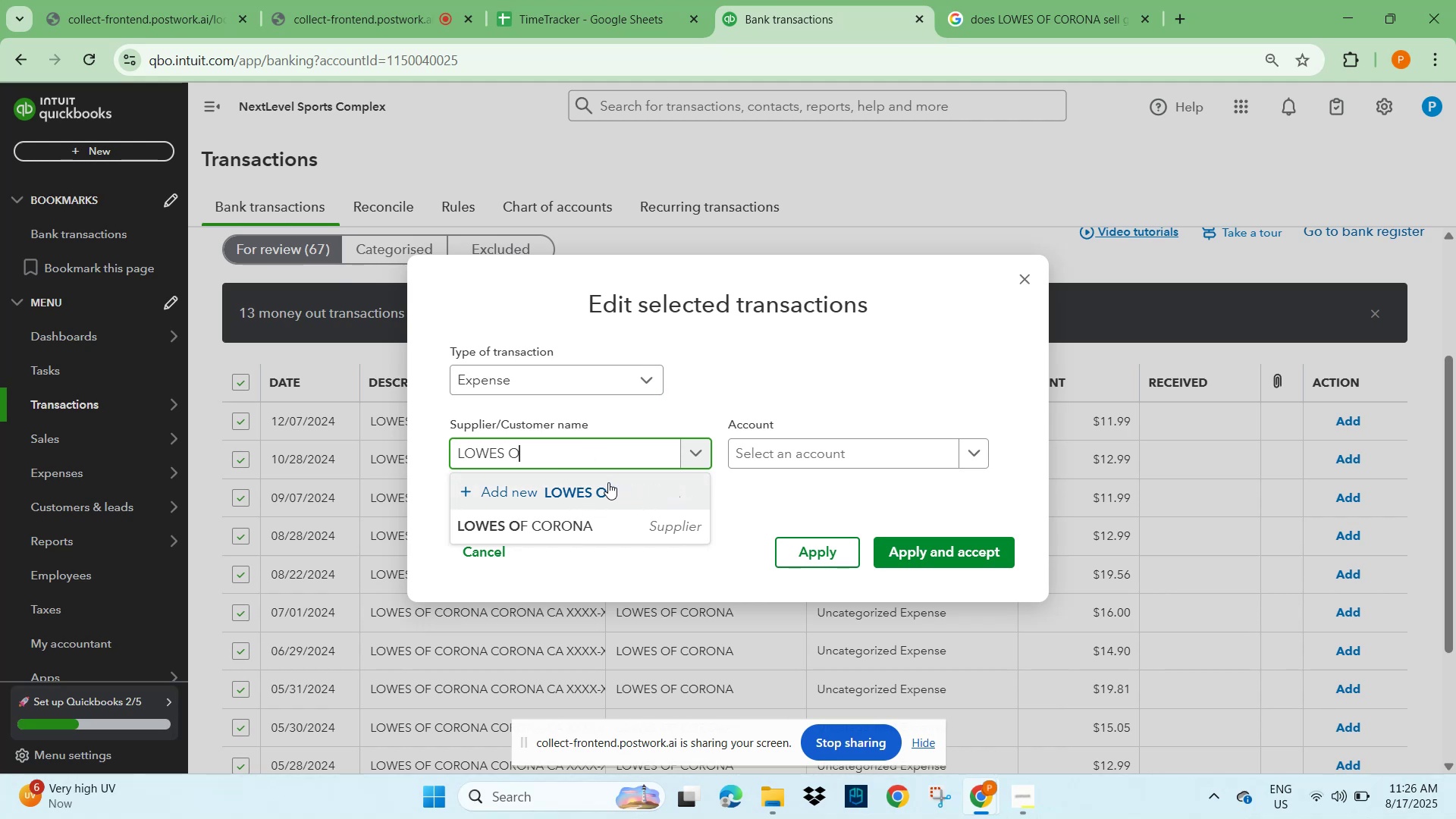 
key(Backspace)
 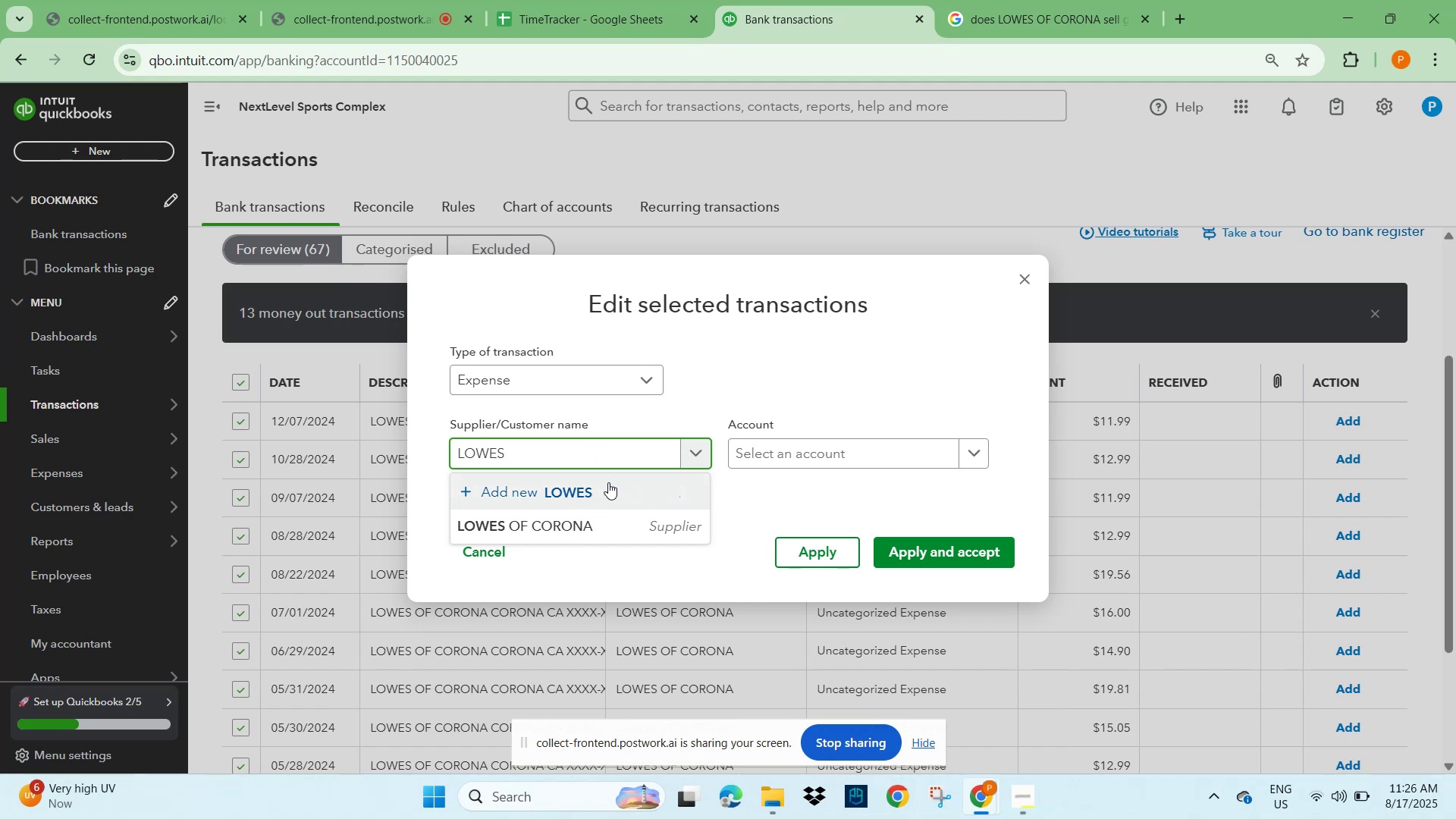 
key(Backspace)
 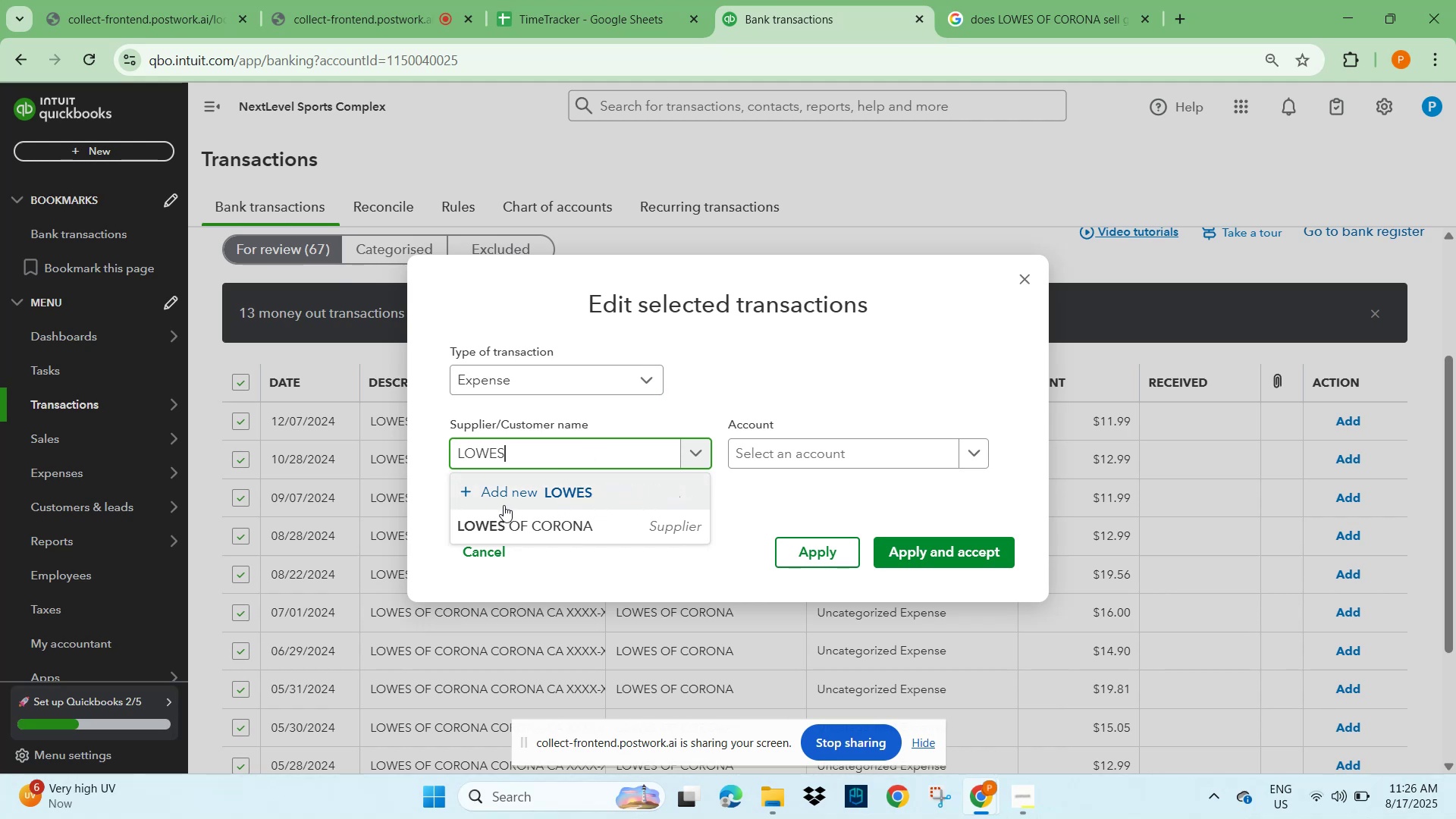 
wait(5.37)
 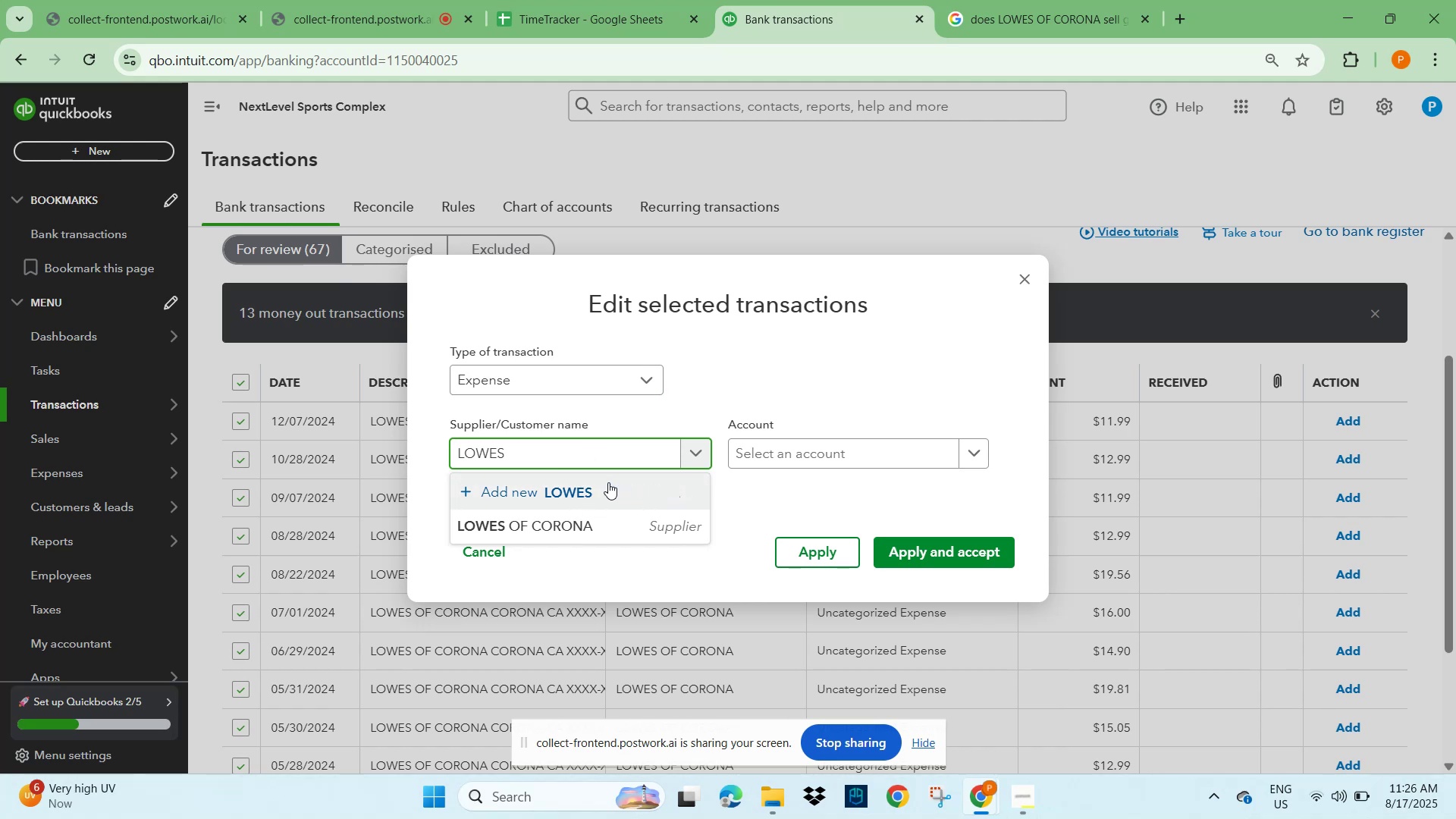 
left_click([496, 493])
 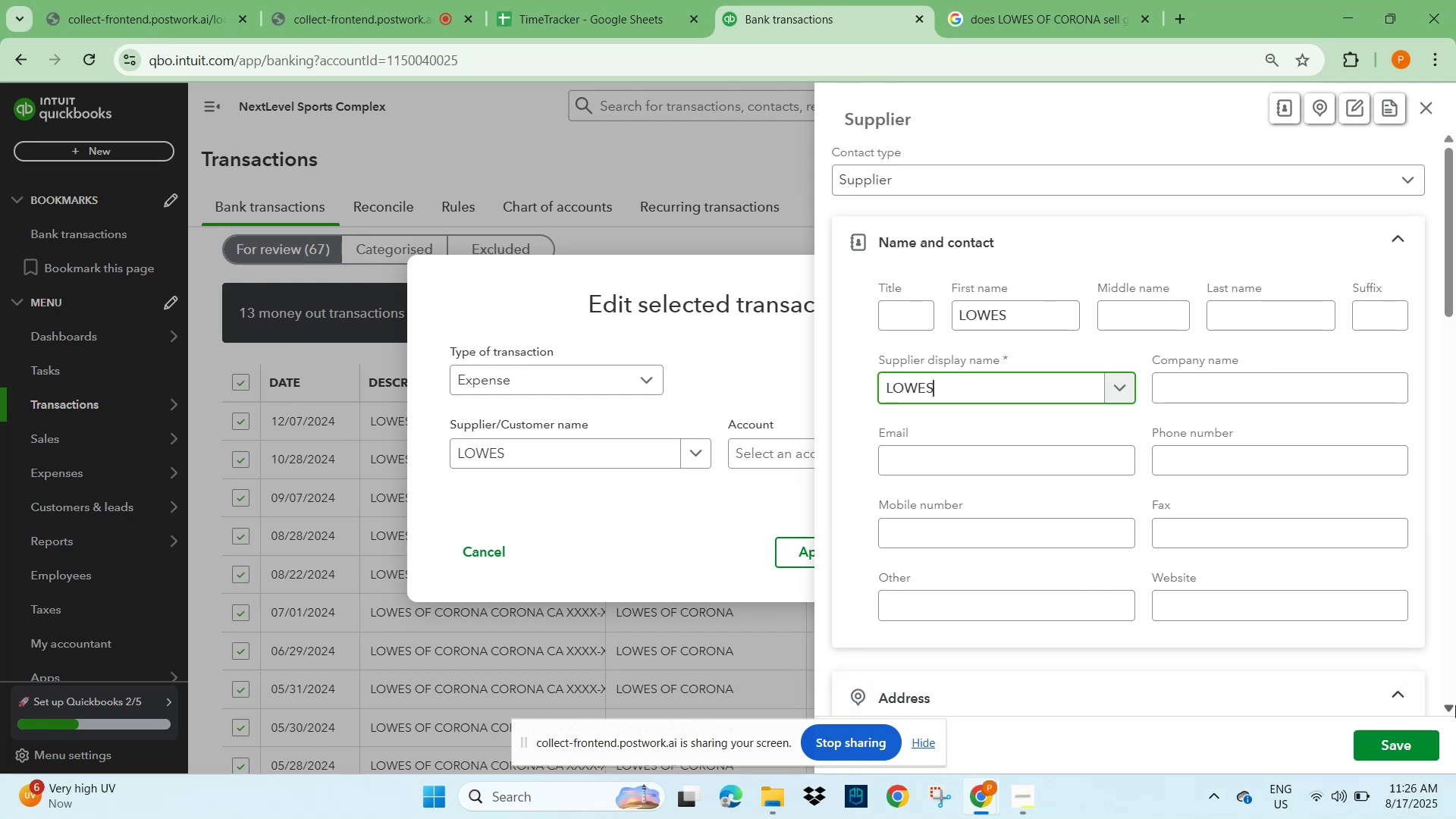 
left_click([1406, 747])
 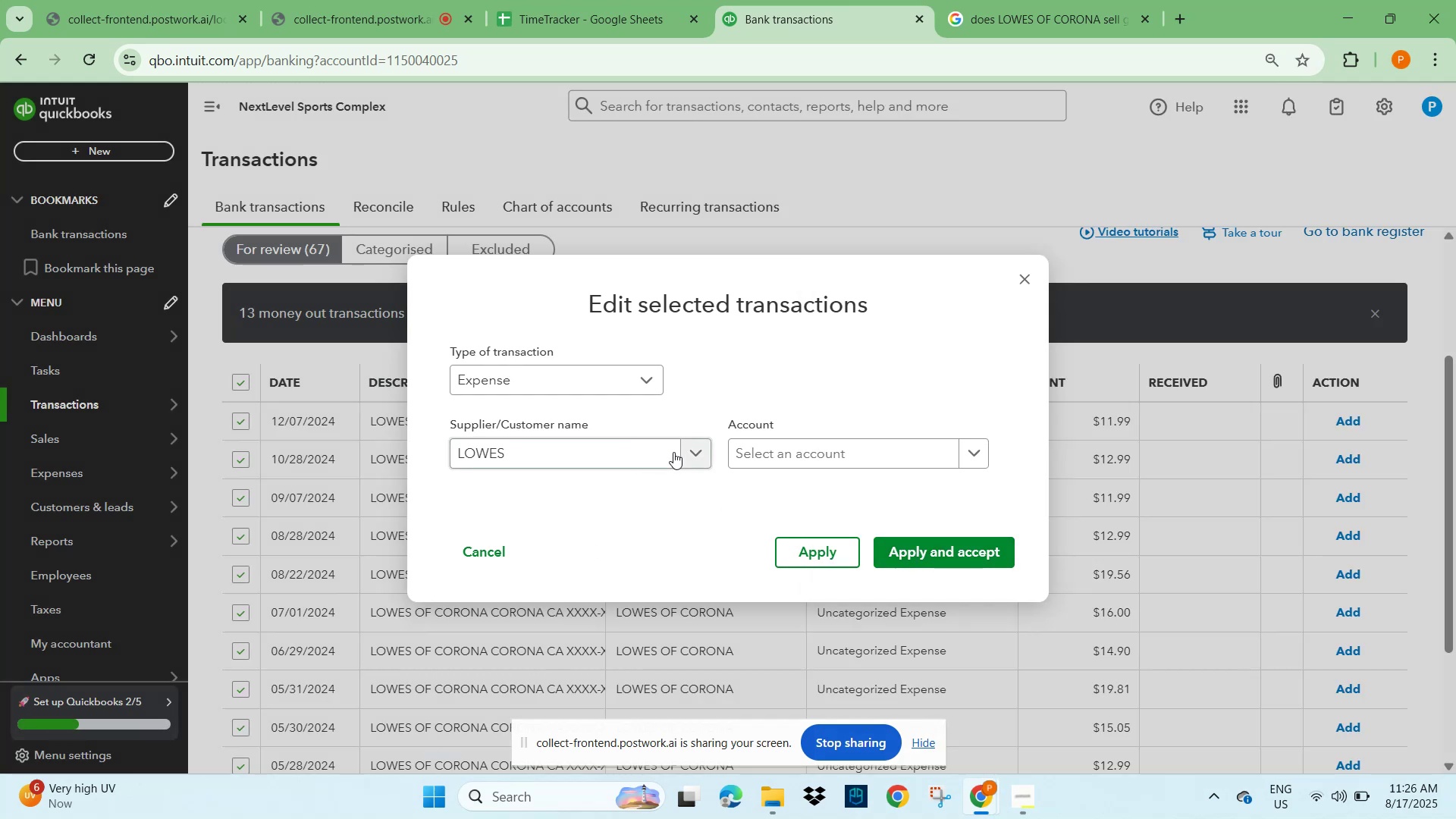 
left_click([799, 453])
 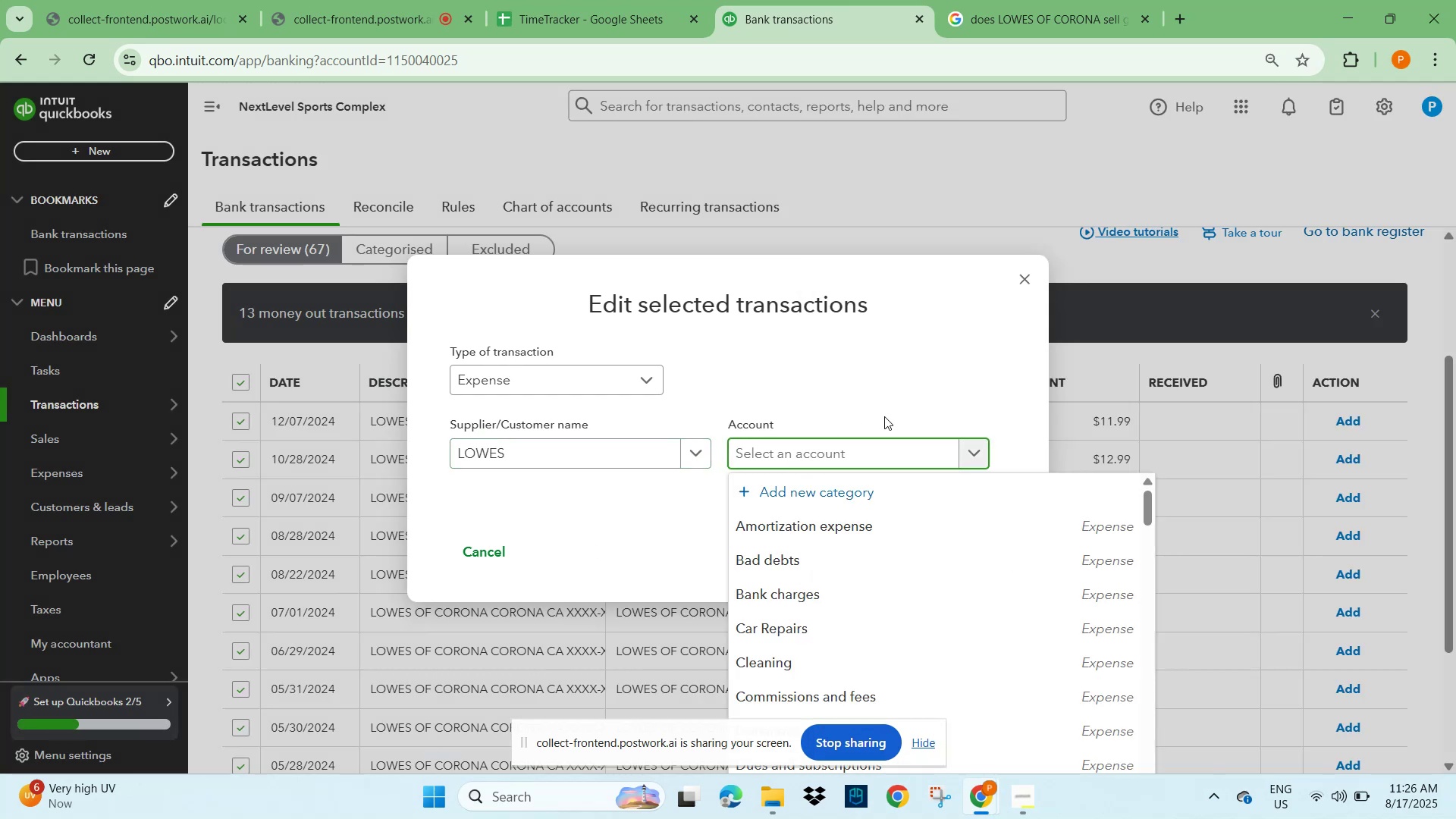 
type(gym)
 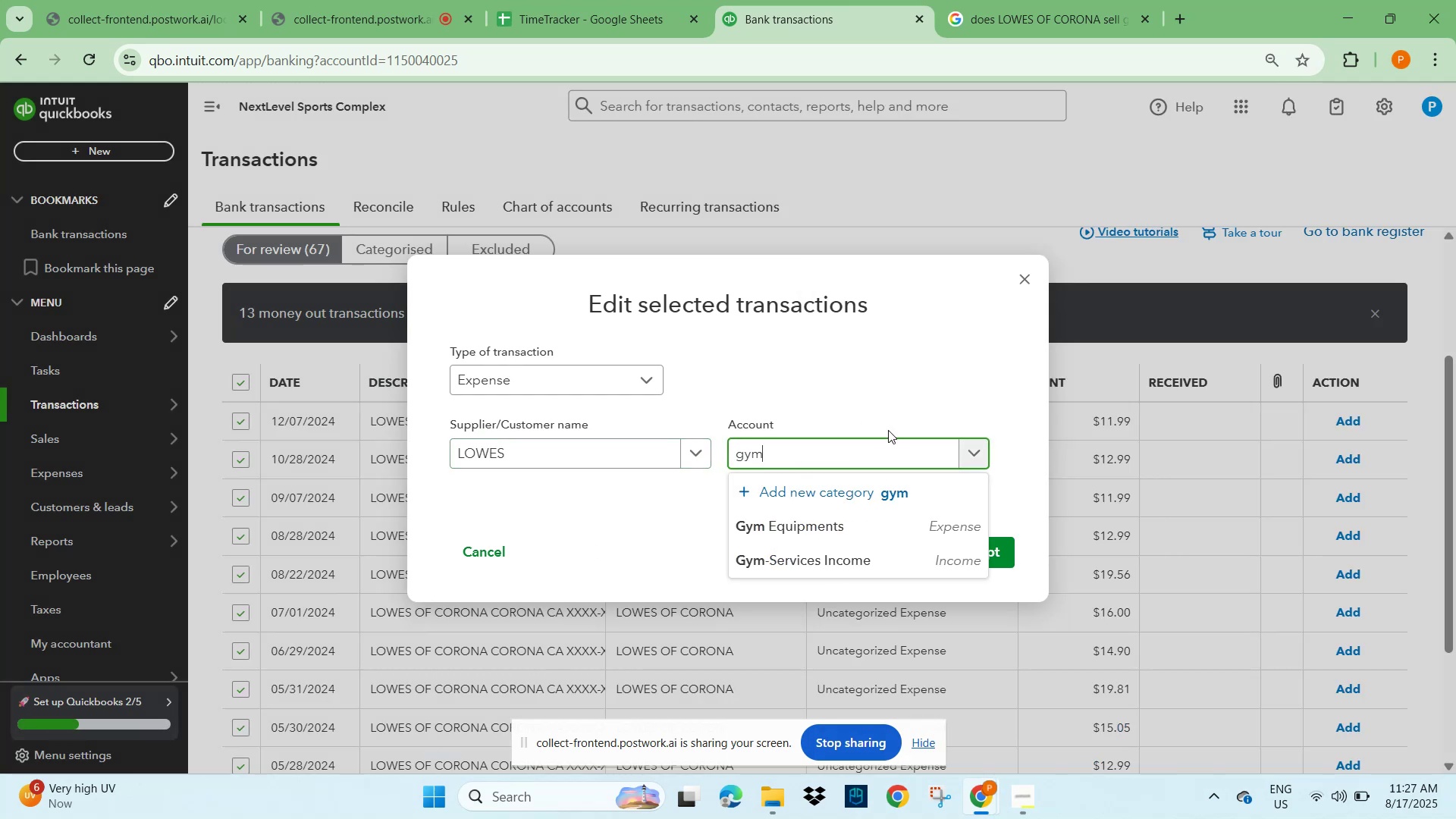 
left_click([868, 525])
 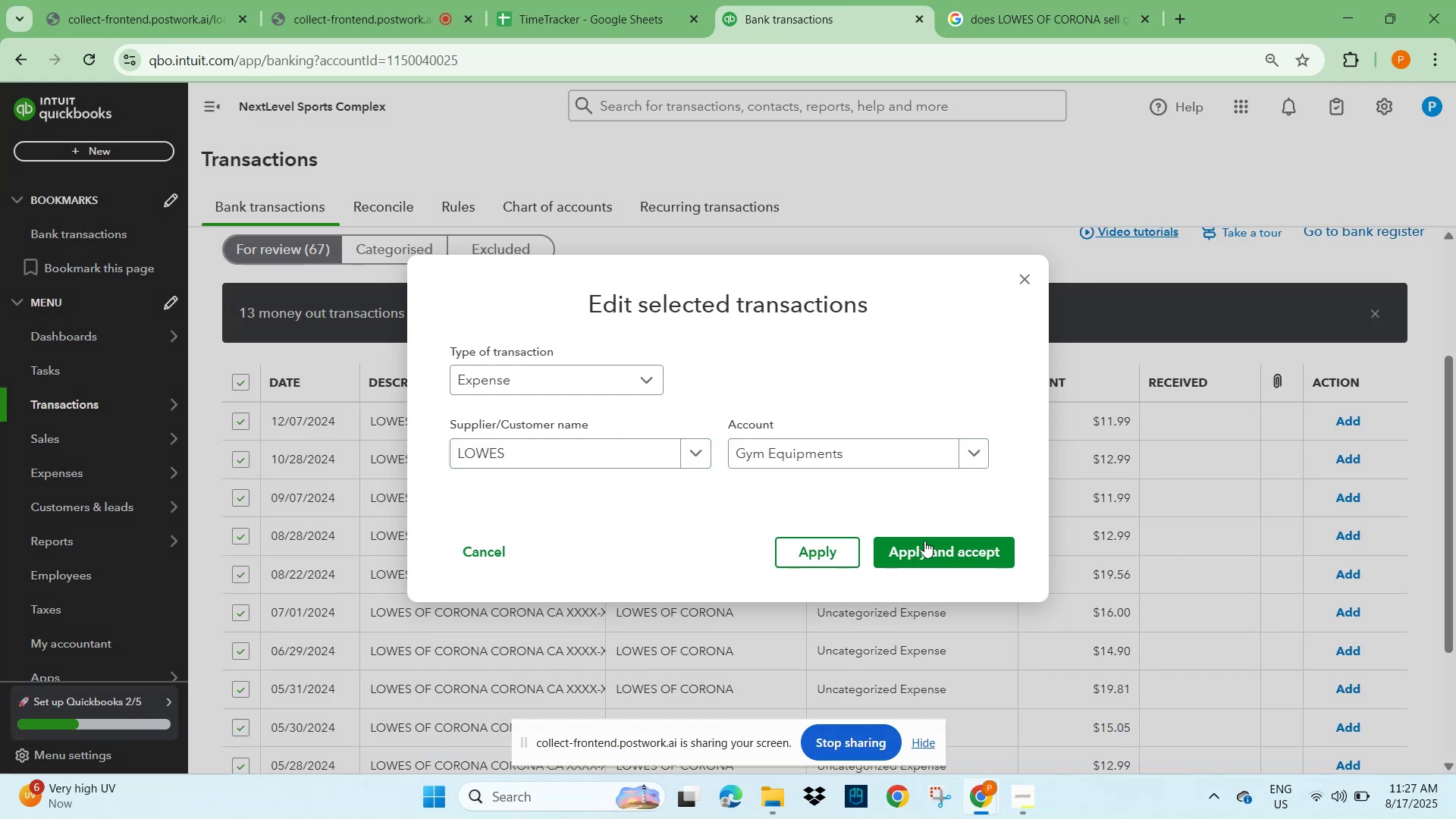 
left_click([937, 551])
 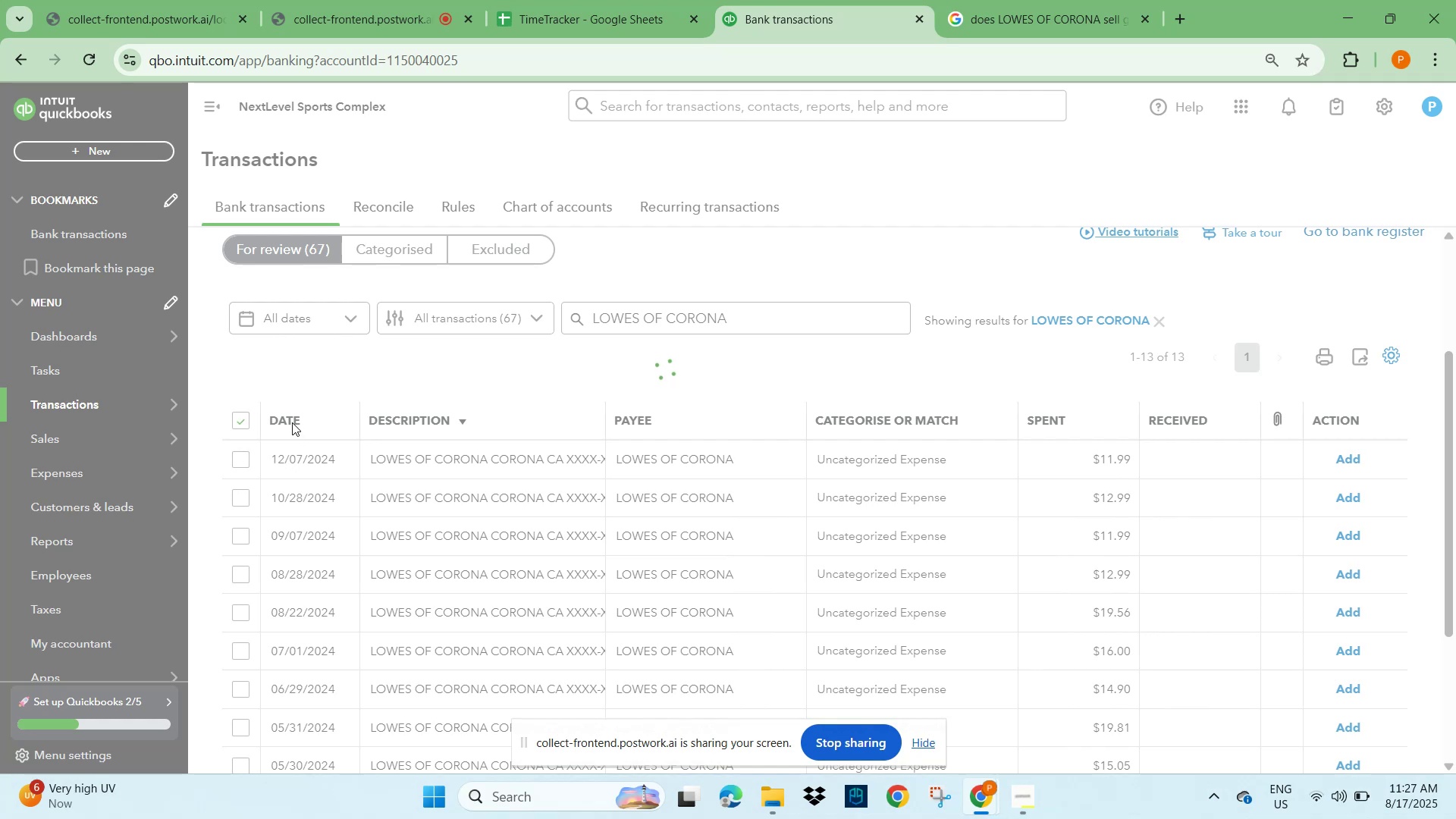 
wait(8.25)
 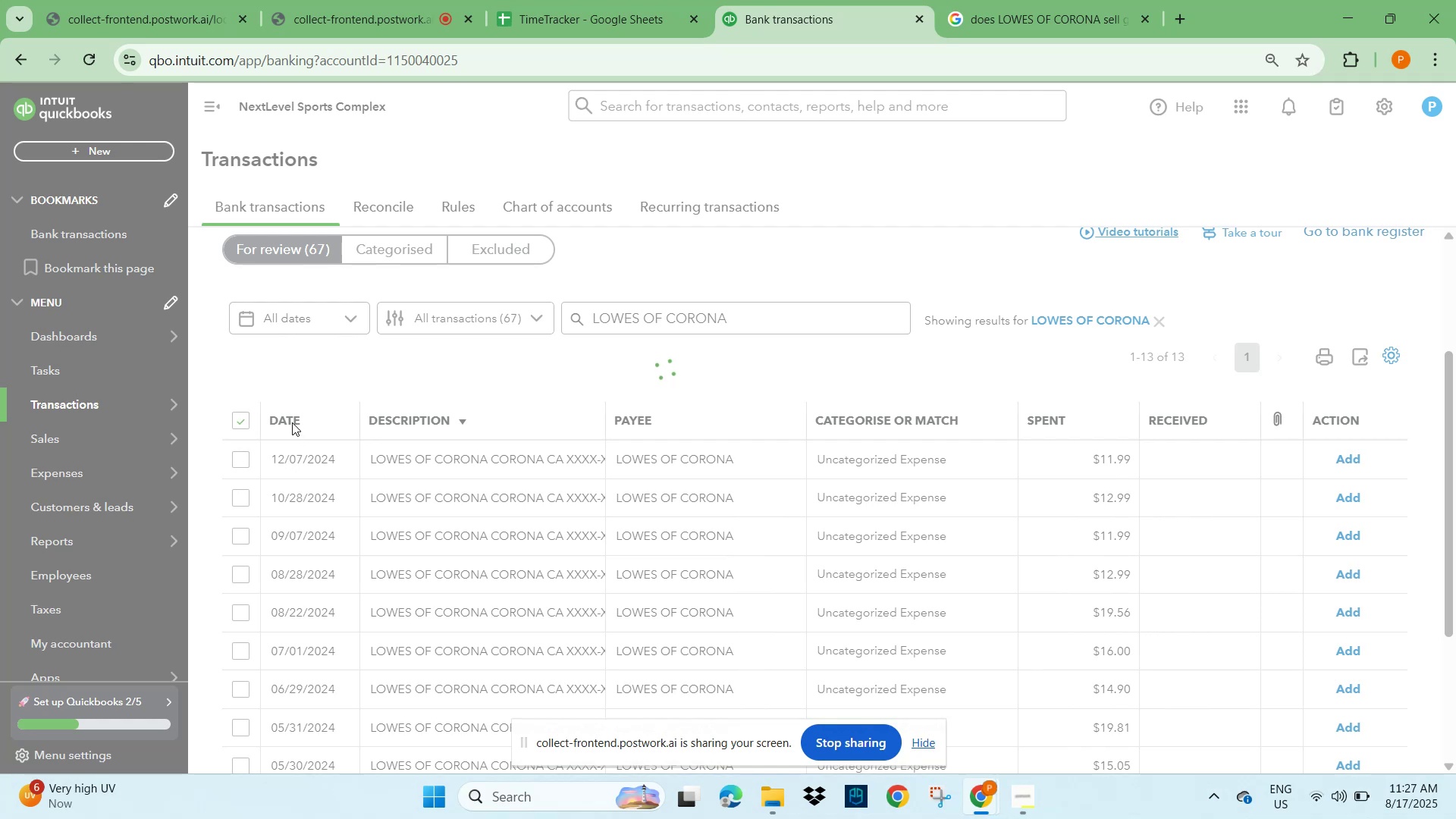 
scroll: coordinate [482, 582], scroll_direction: down, amount: 7.0
 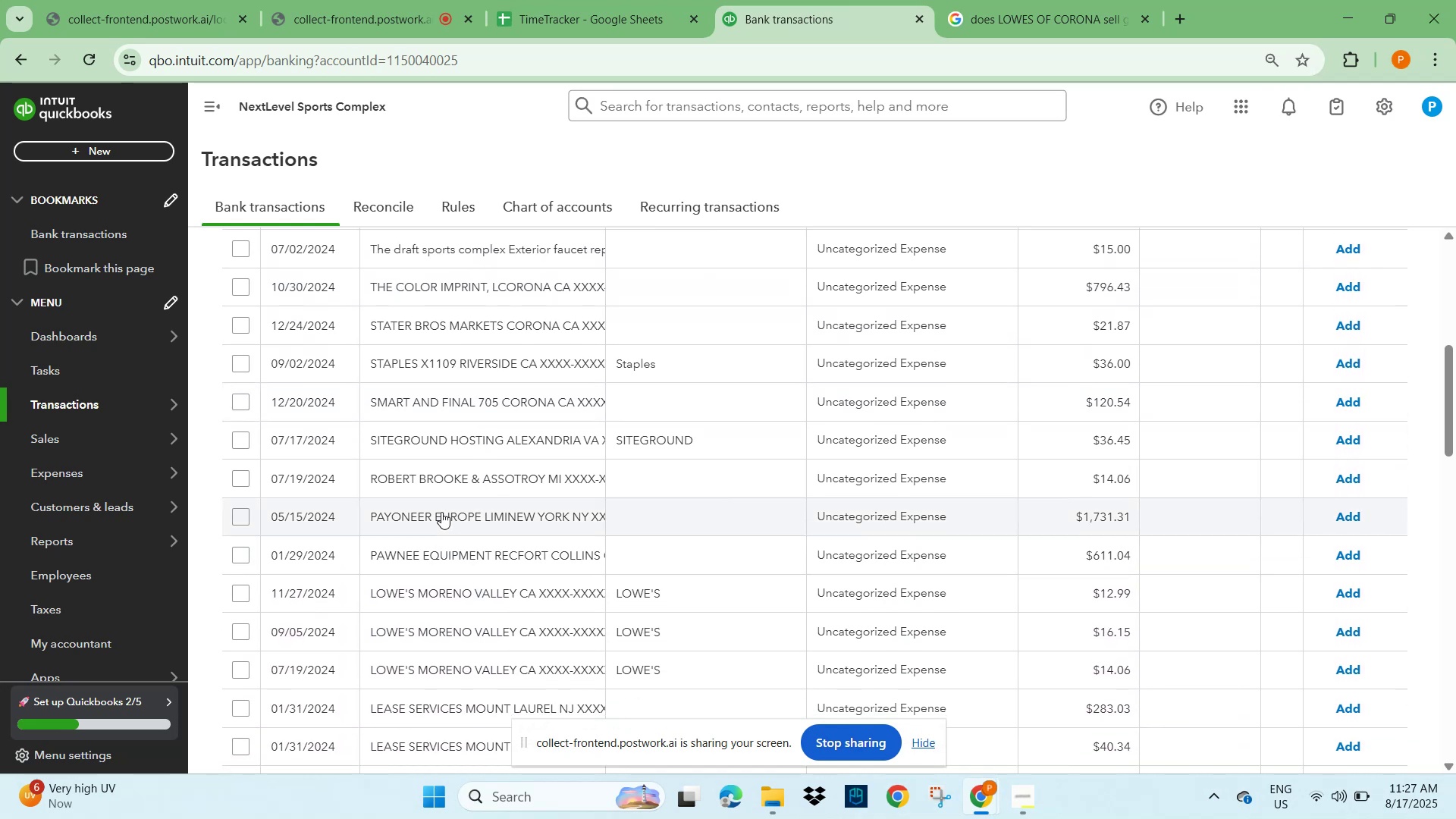 
left_click([441, 520])
 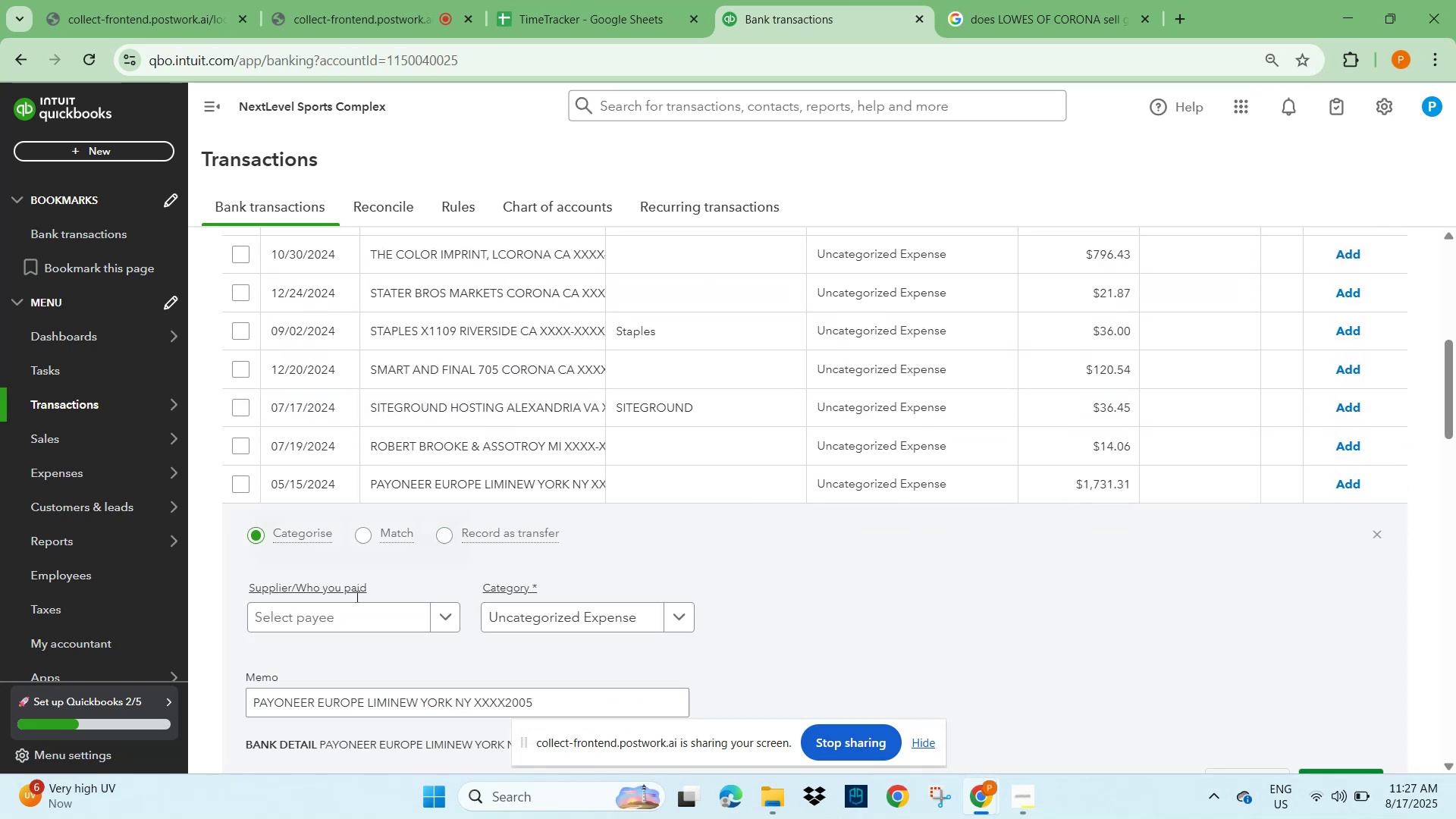 
scroll: coordinate [337, 664], scroll_direction: down, amount: 2.0
 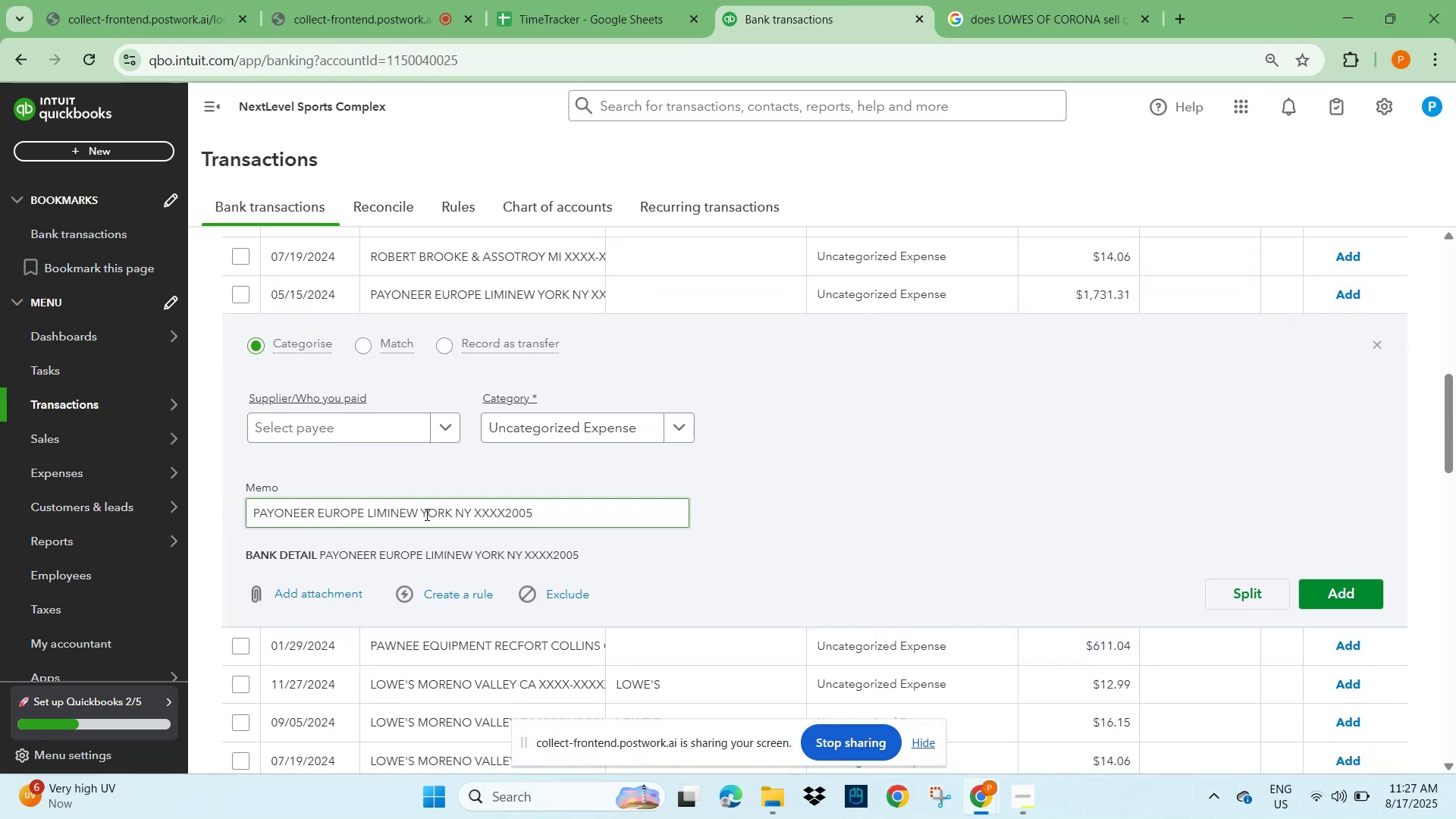 
left_click_drag(start_coordinate=[456, 512], to_coordinate=[220, 513])
 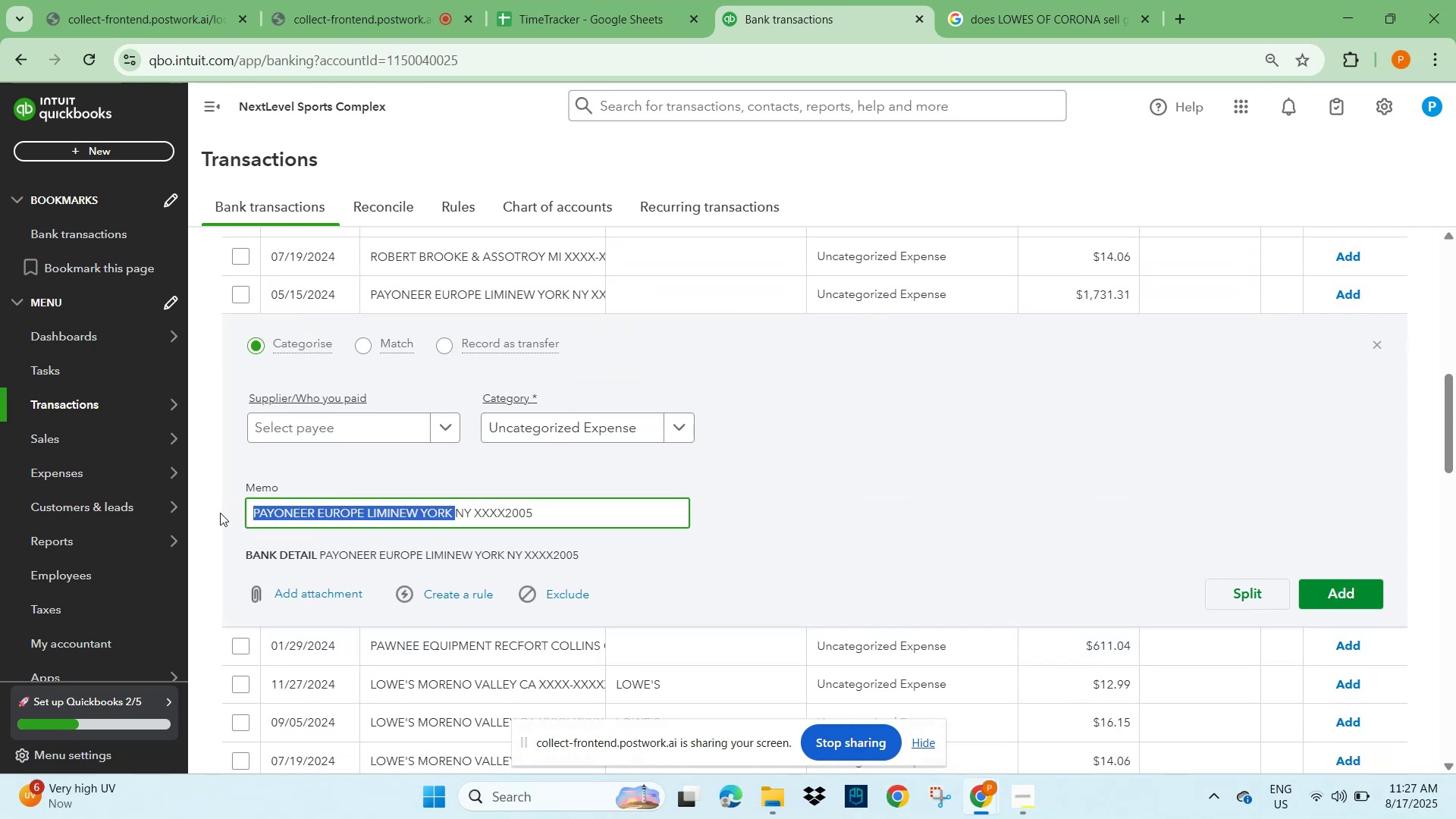 
key(Control+C)
 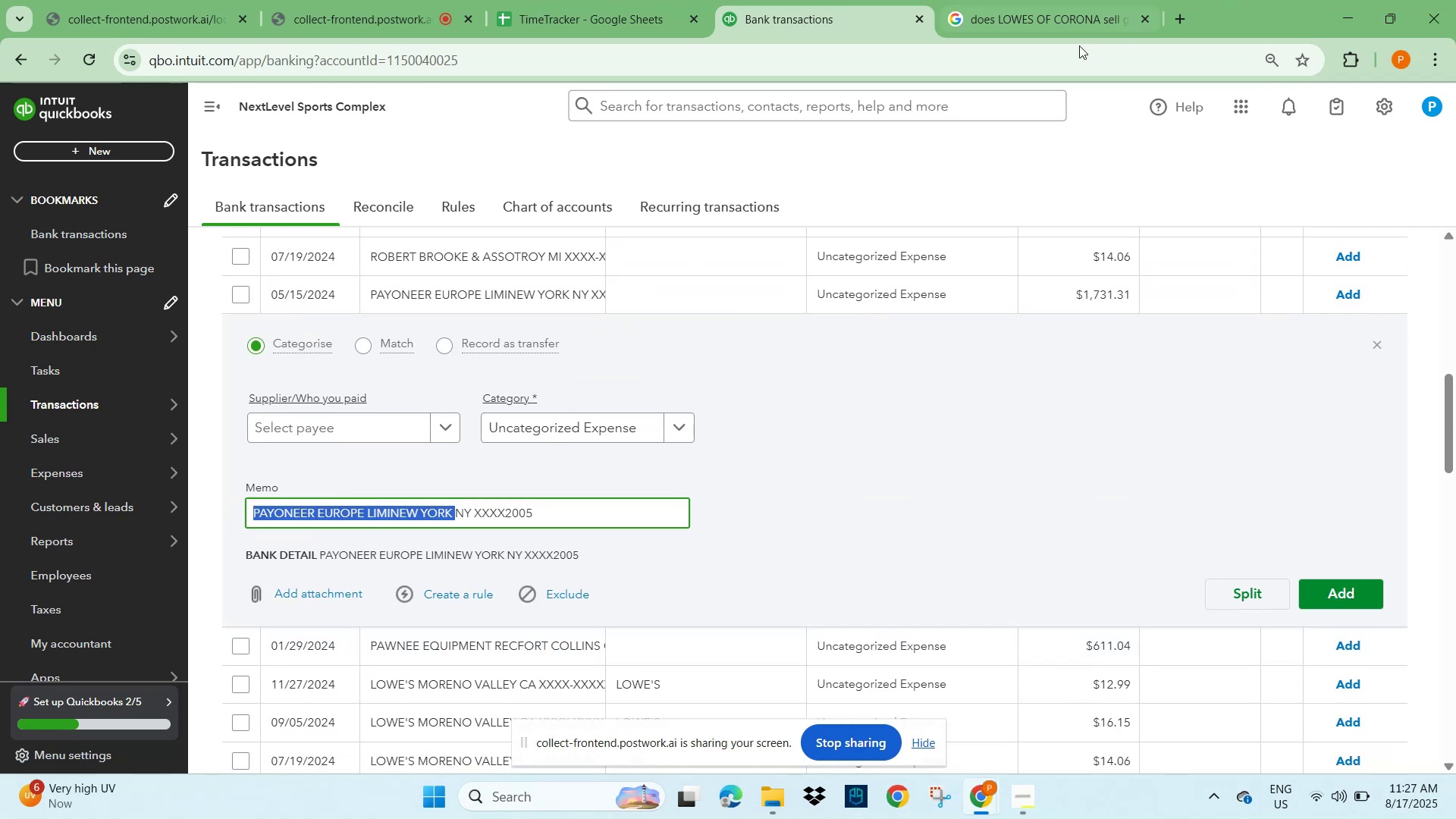 
left_click([1060, 19])
 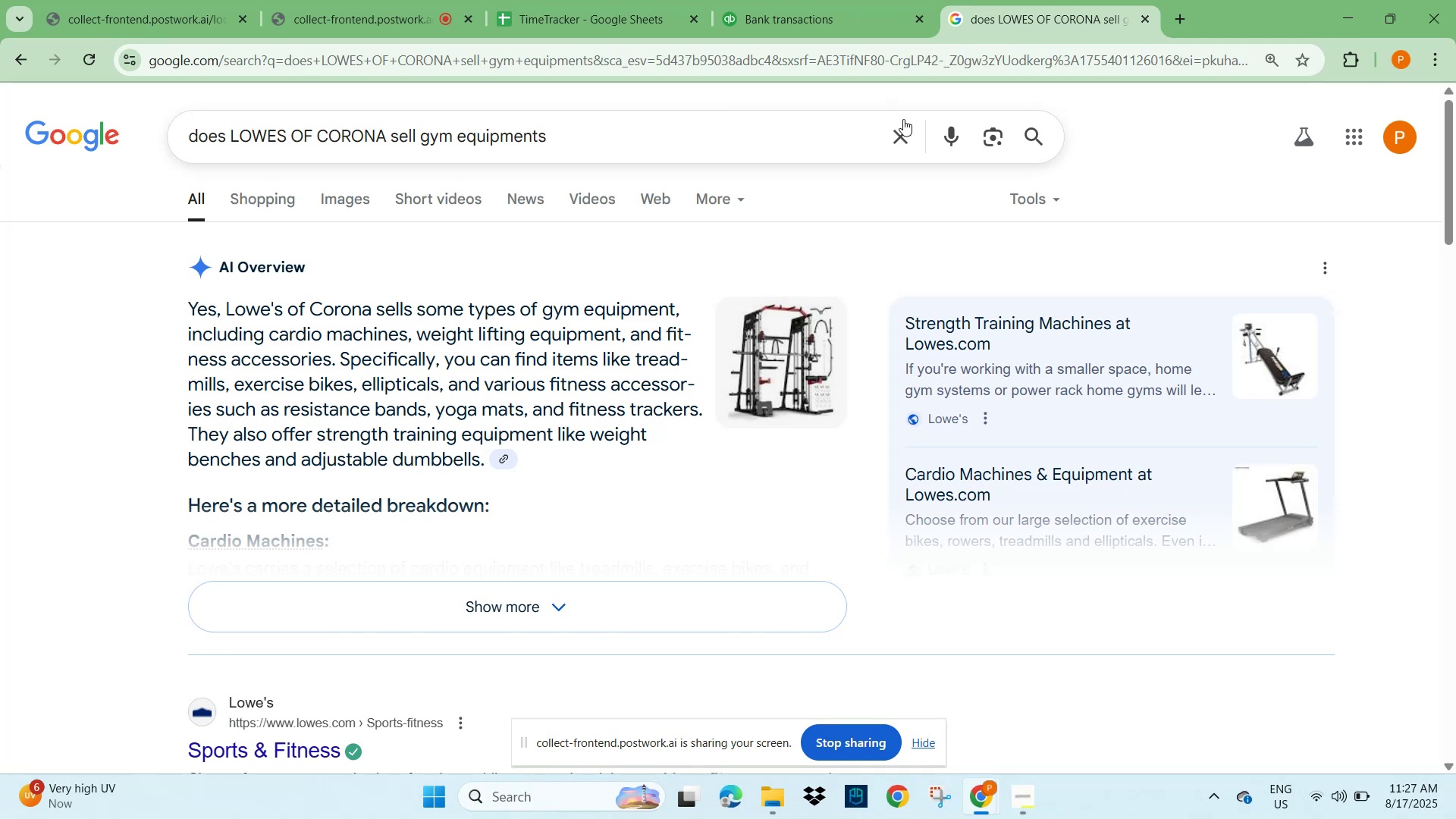 
left_click([893, 134])
 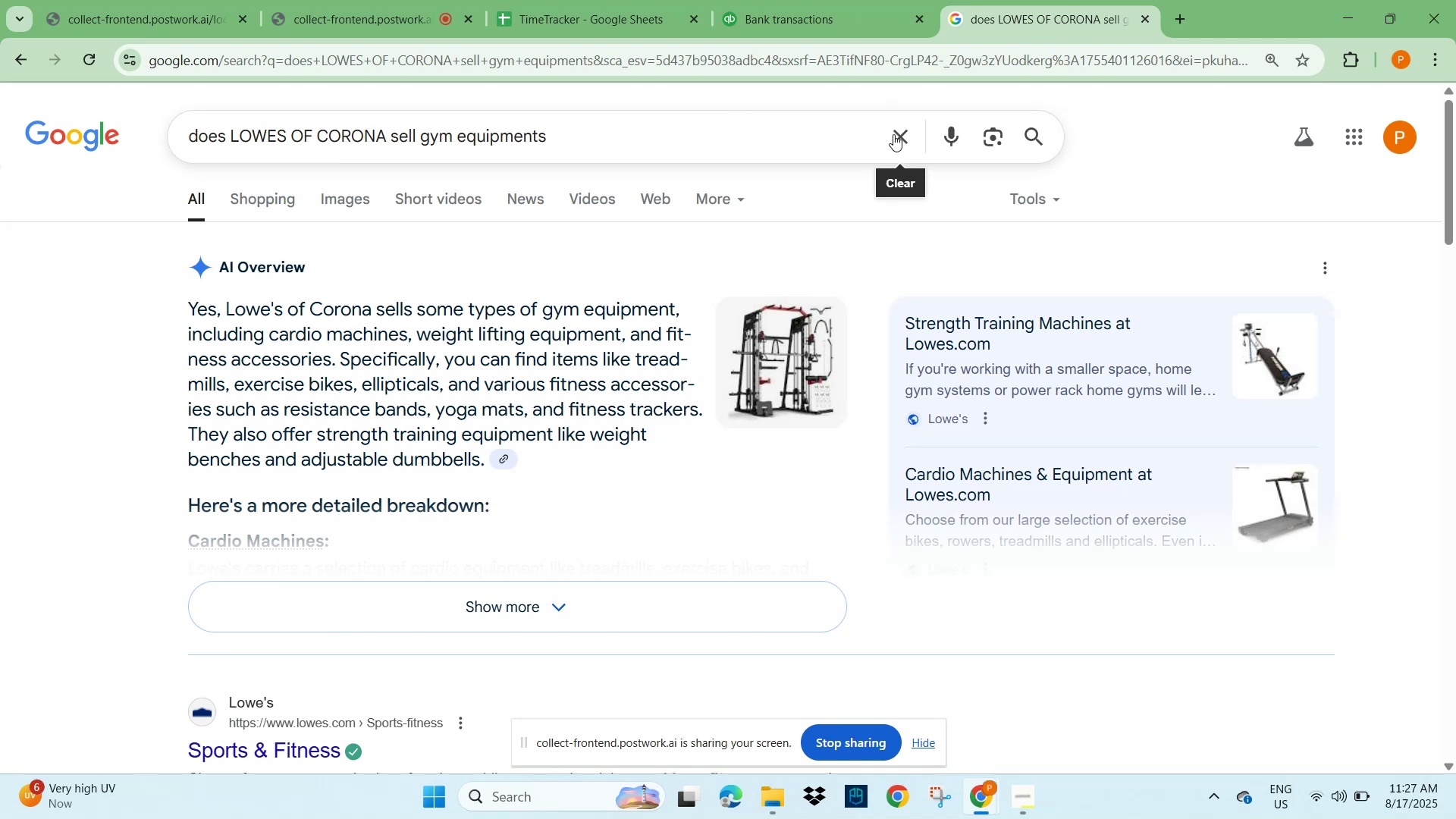 
key(Control+V)
 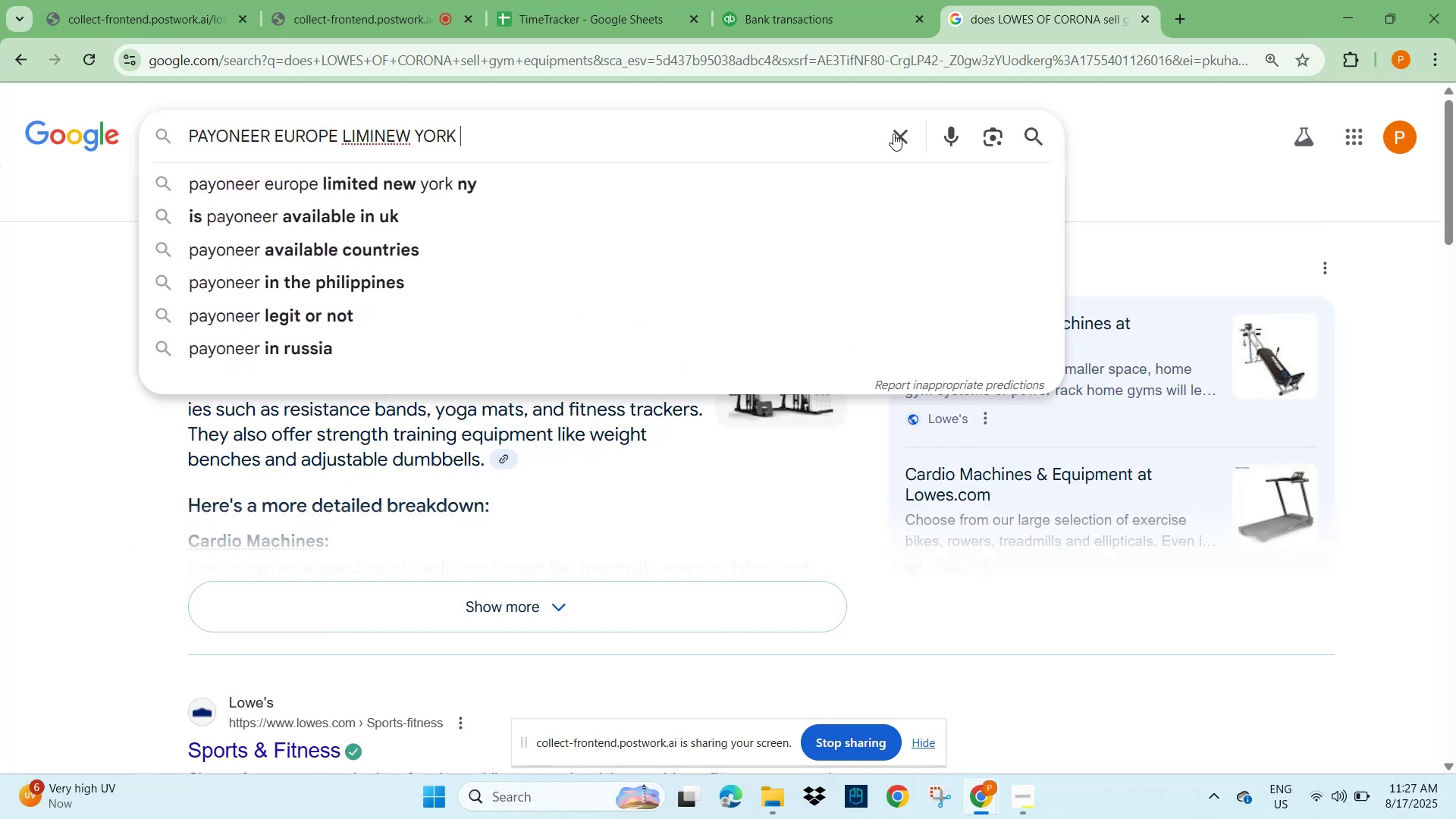 
key(NumpadEnter)
 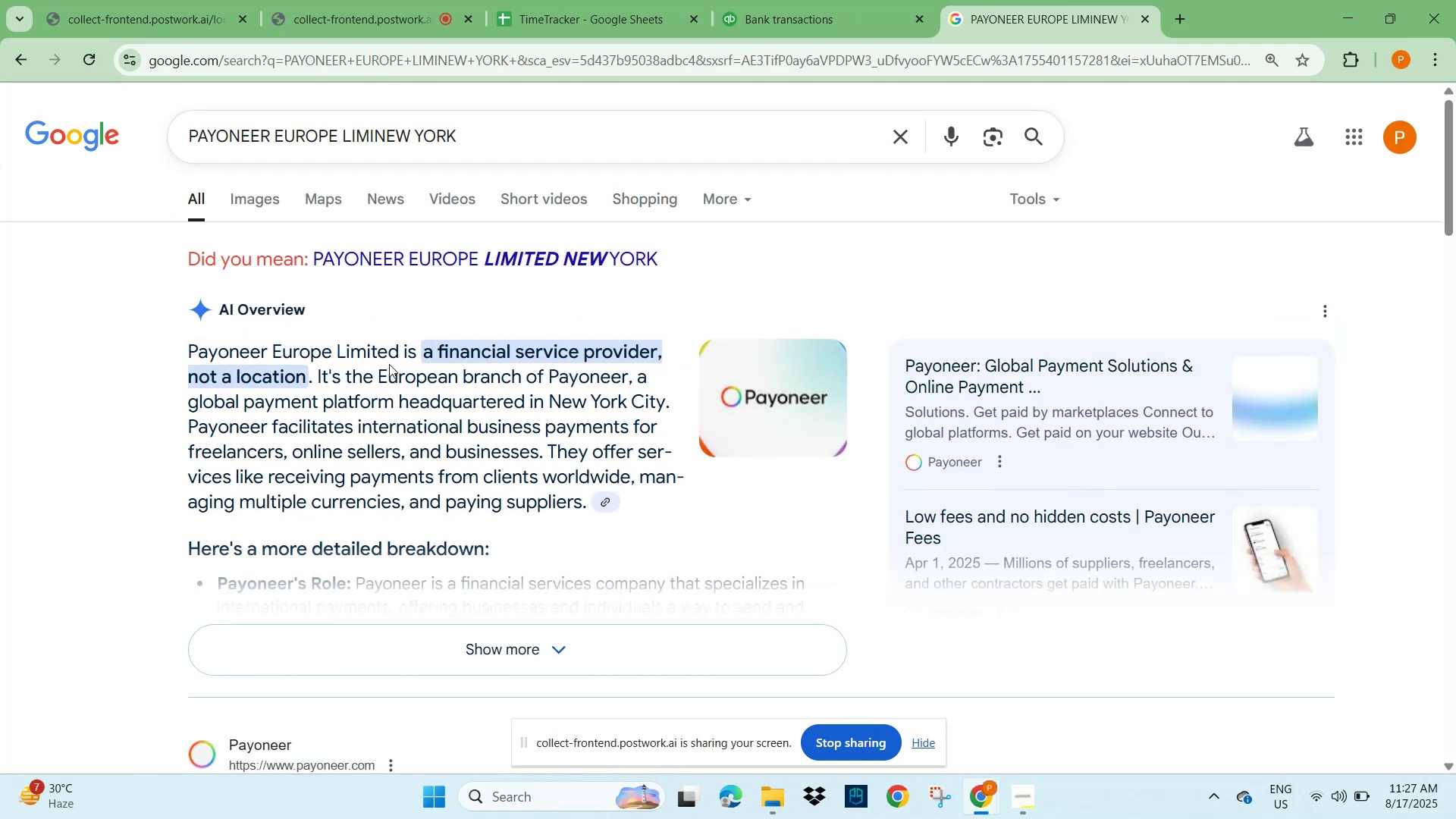 
wait(10.17)
 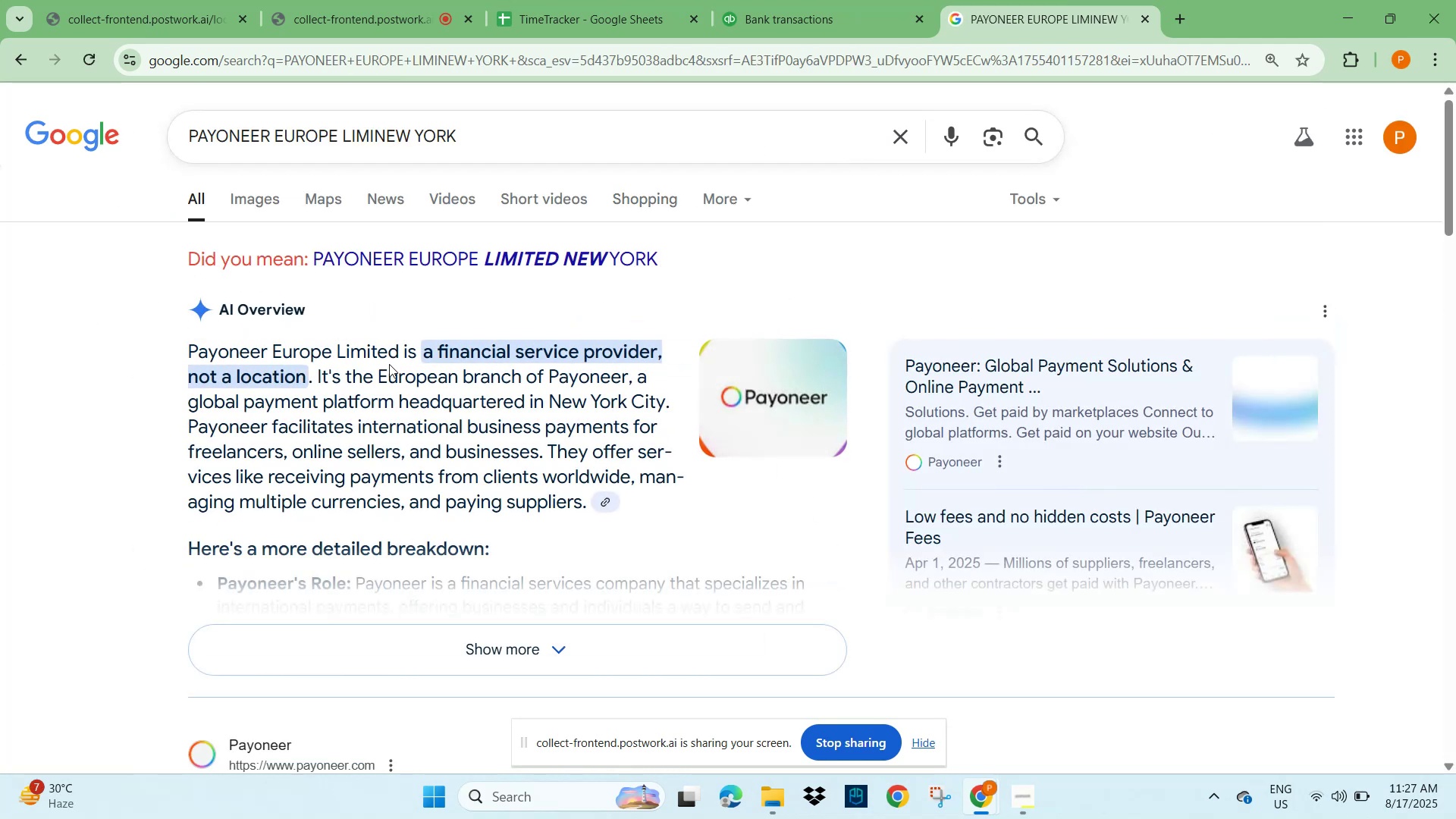 
scroll: coordinate [471, 495], scroll_direction: down, amount: 5.0
 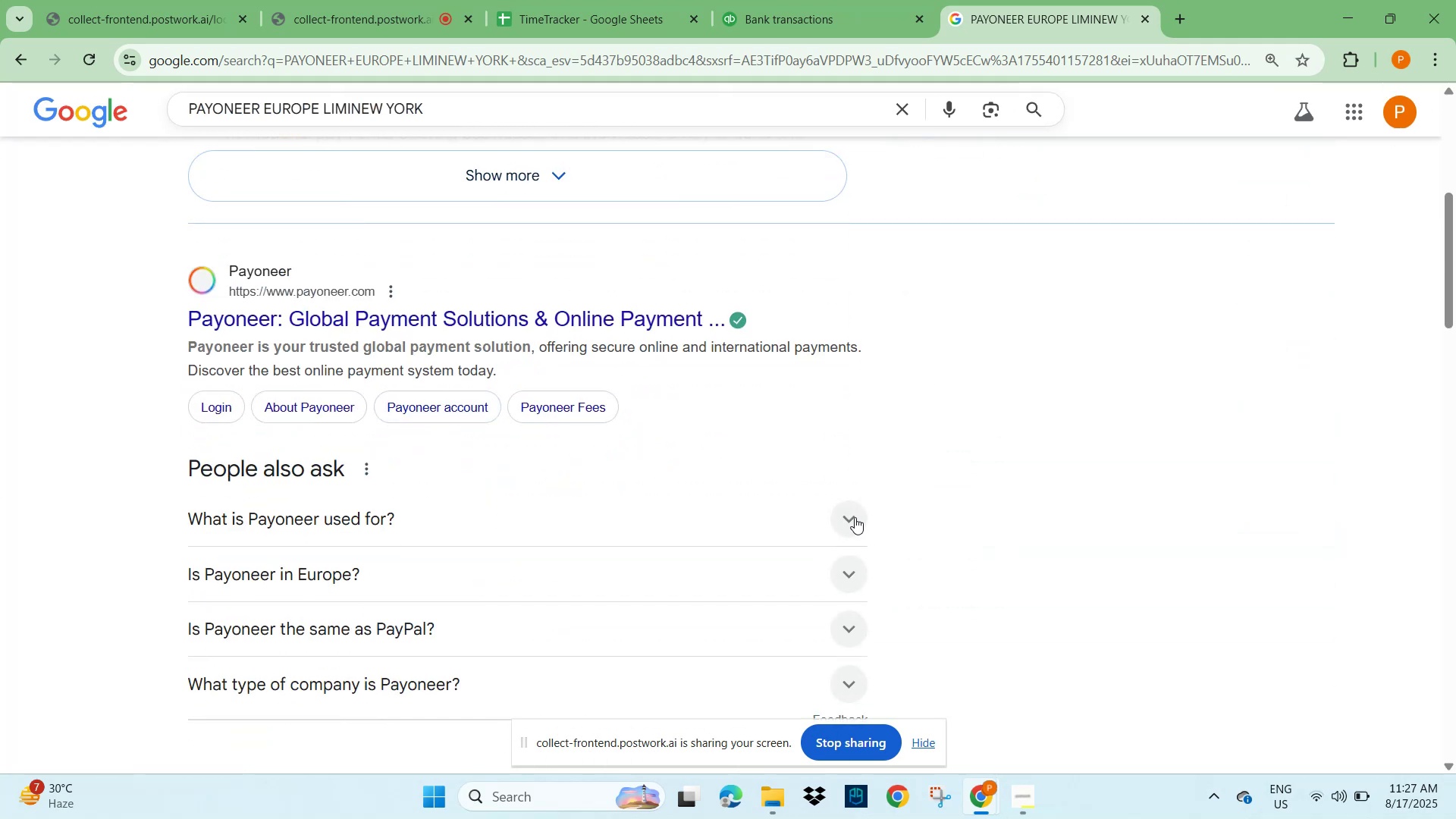 
left_click([855, 517])
 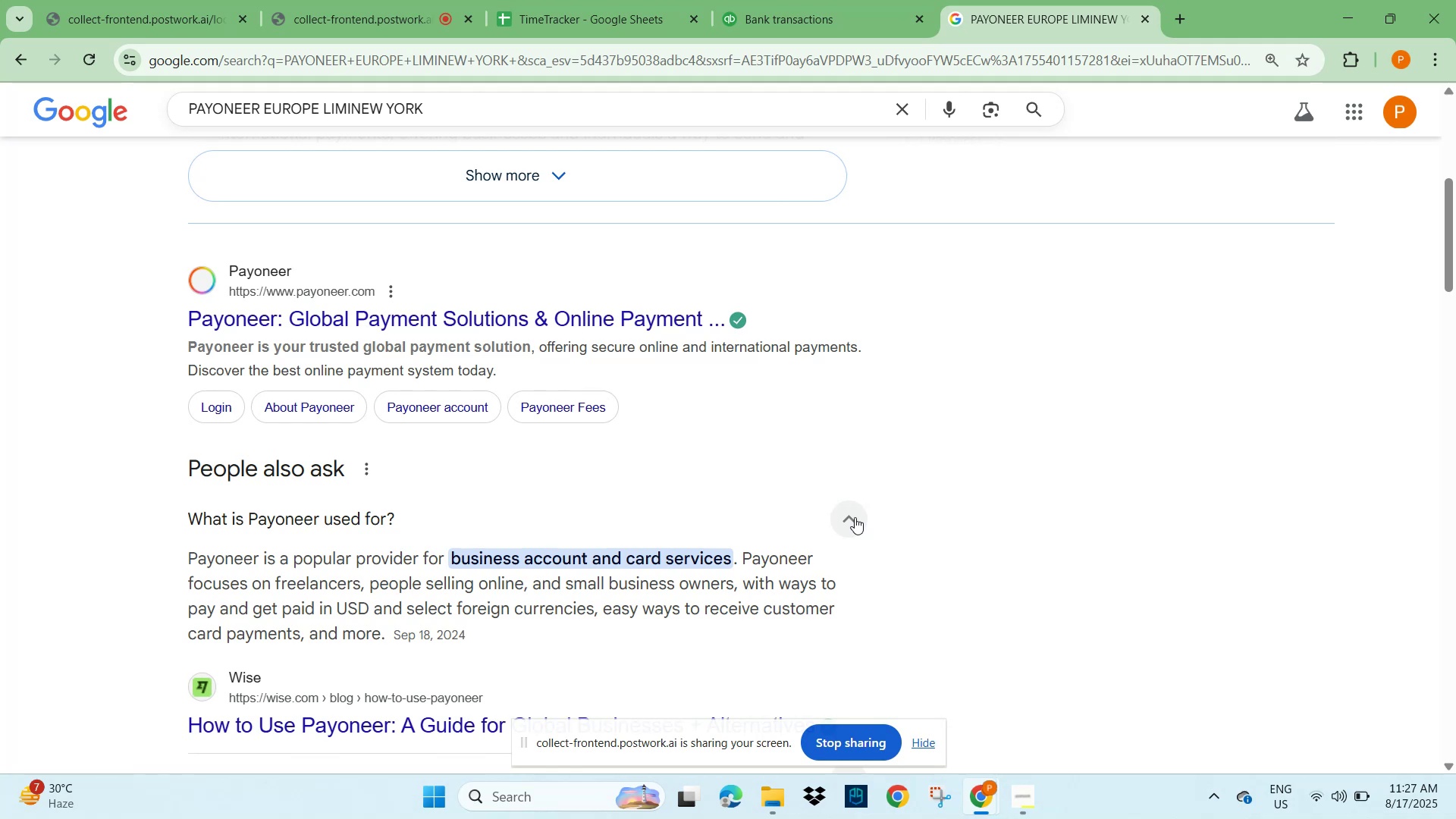 
wait(13.19)
 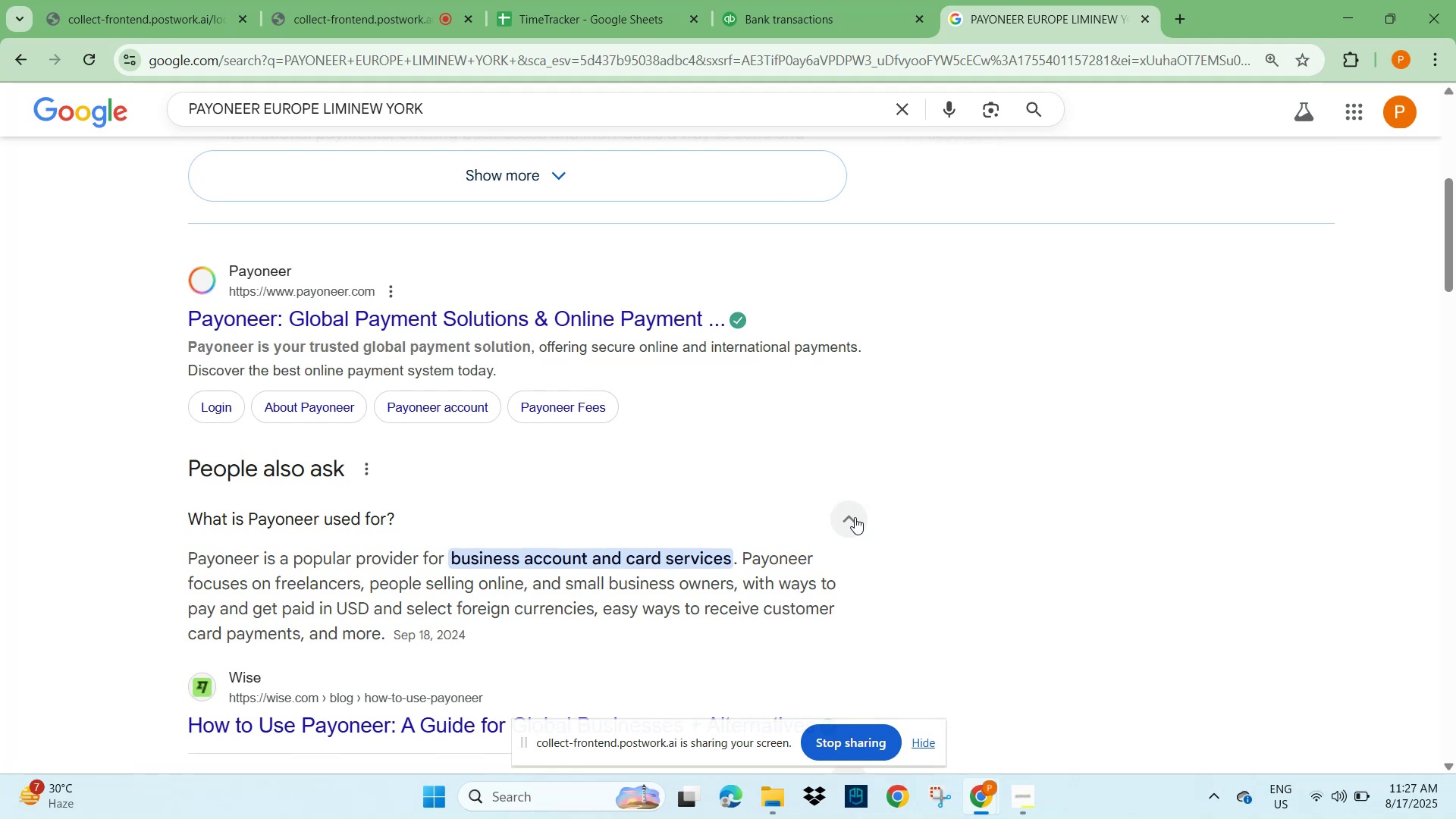 
scroll: coordinate [729, 358], scroll_direction: up, amount: 9.0
 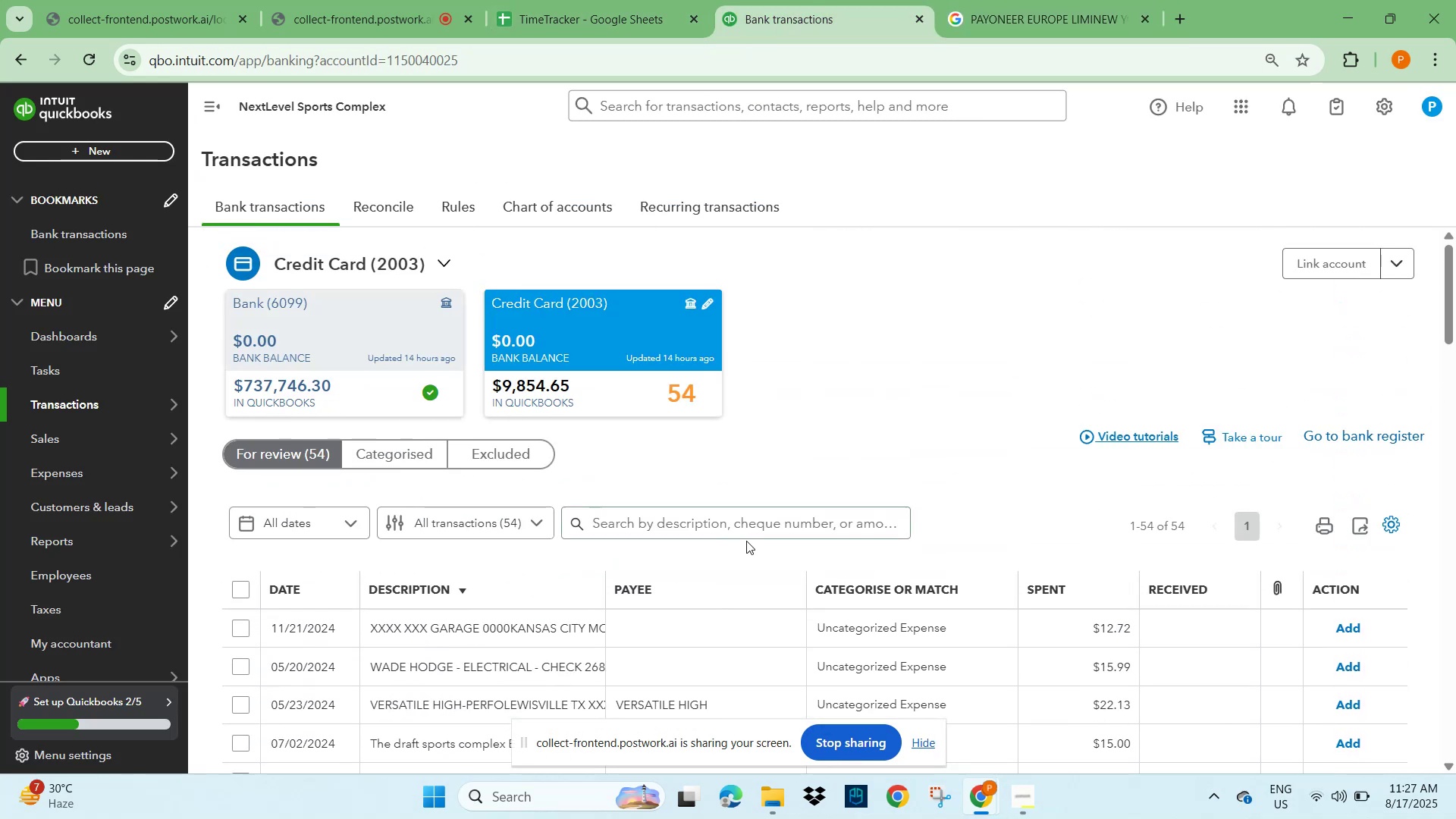 
left_click([730, 517])
 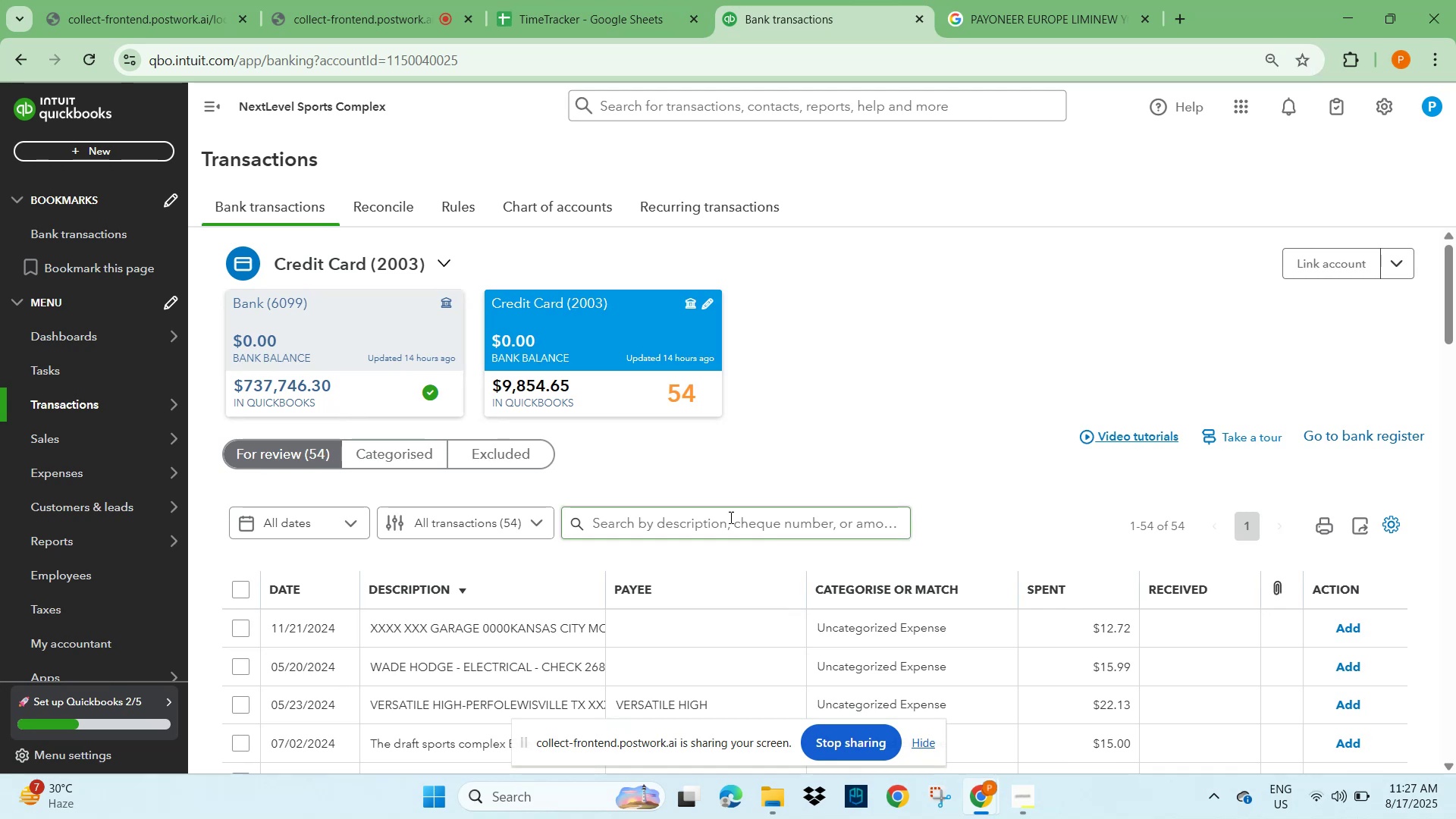 
key(Control+C)
 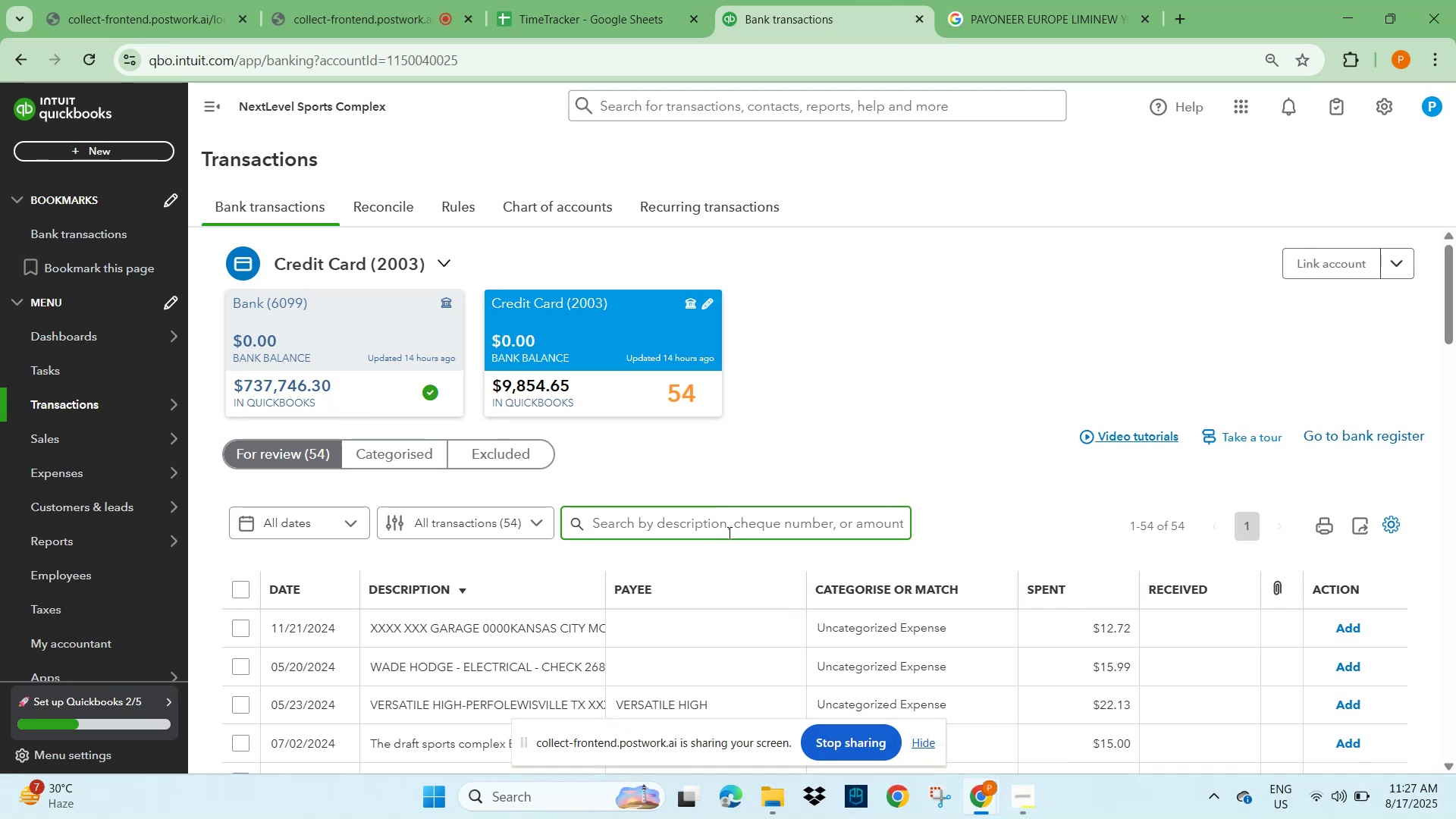 
key(Control+V)
 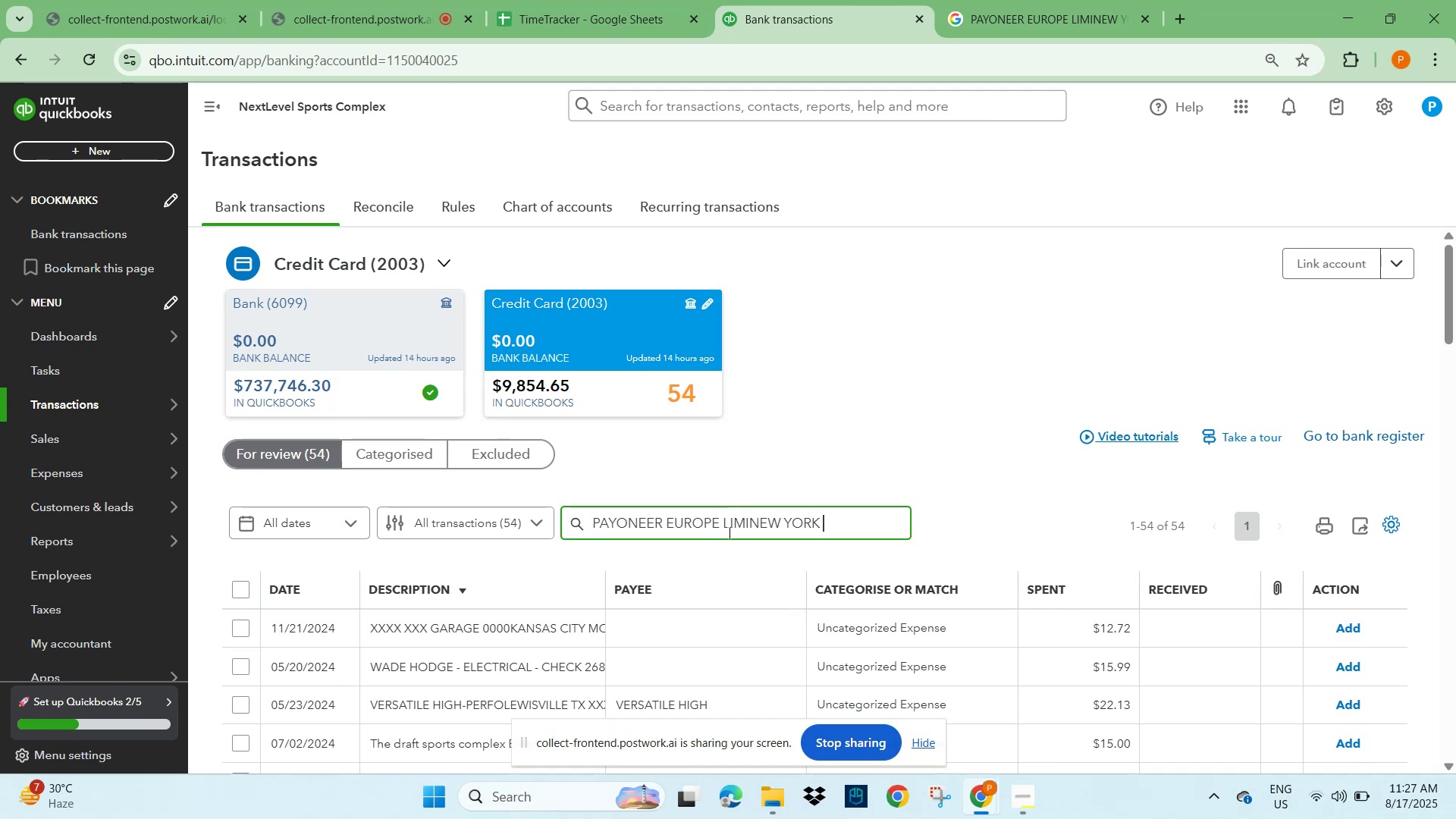 
key(NumpadEnter)
 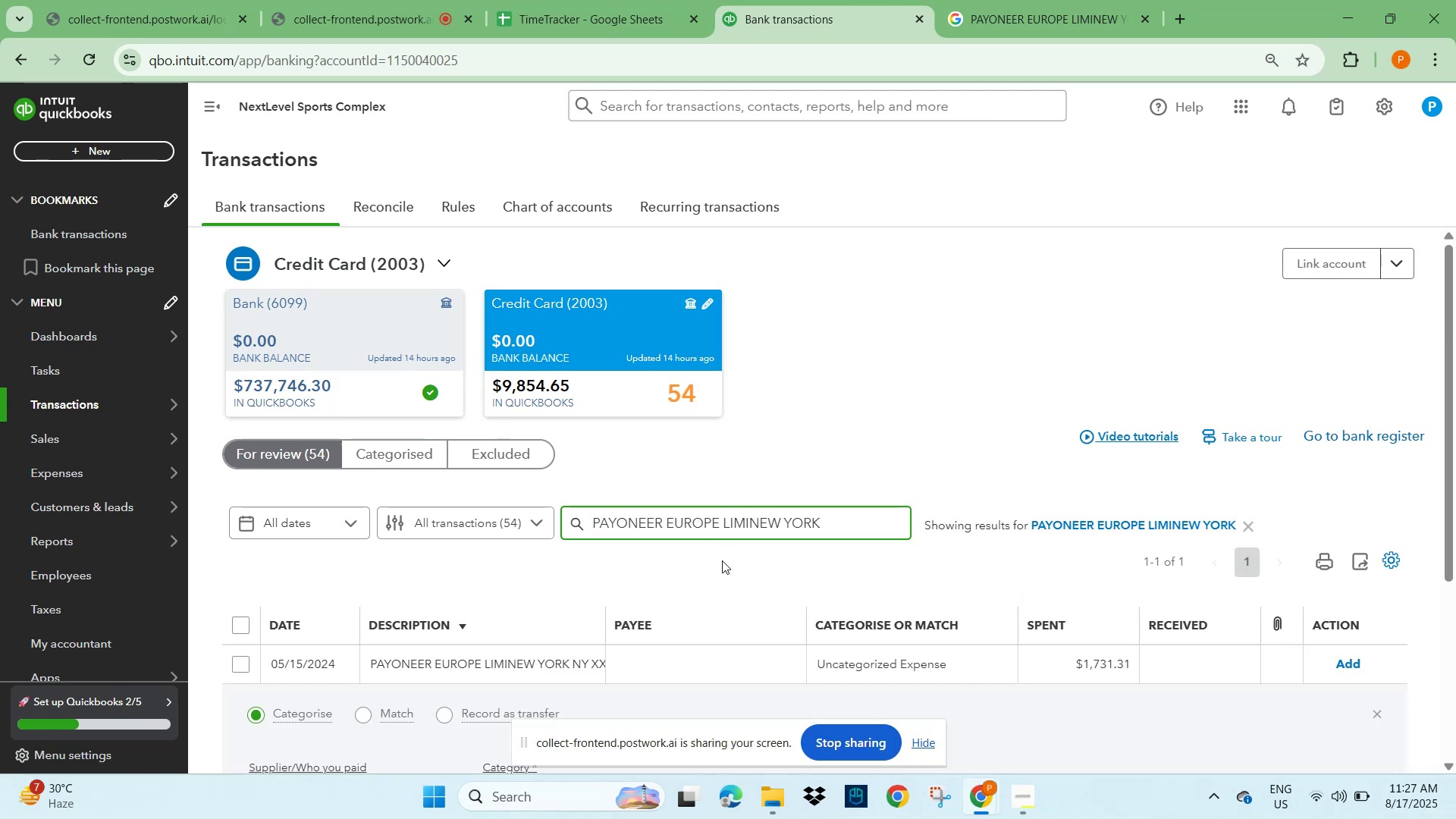 
scroll: coordinate [728, 561], scroll_direction: down, amount: 2.0
 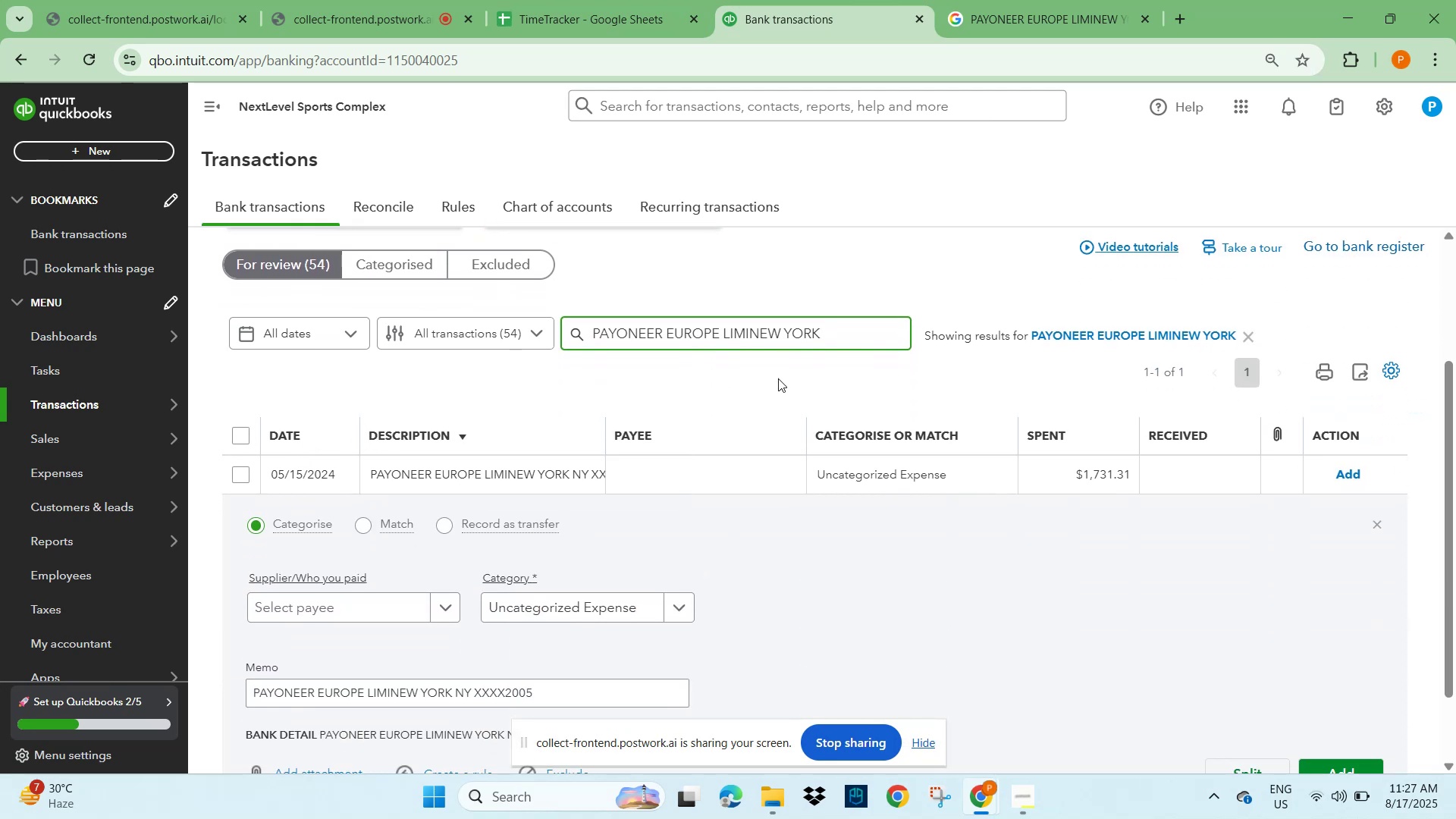 
left_click_drag(start_coordinate=[846, 332], to_coordinate=[720, 342])
 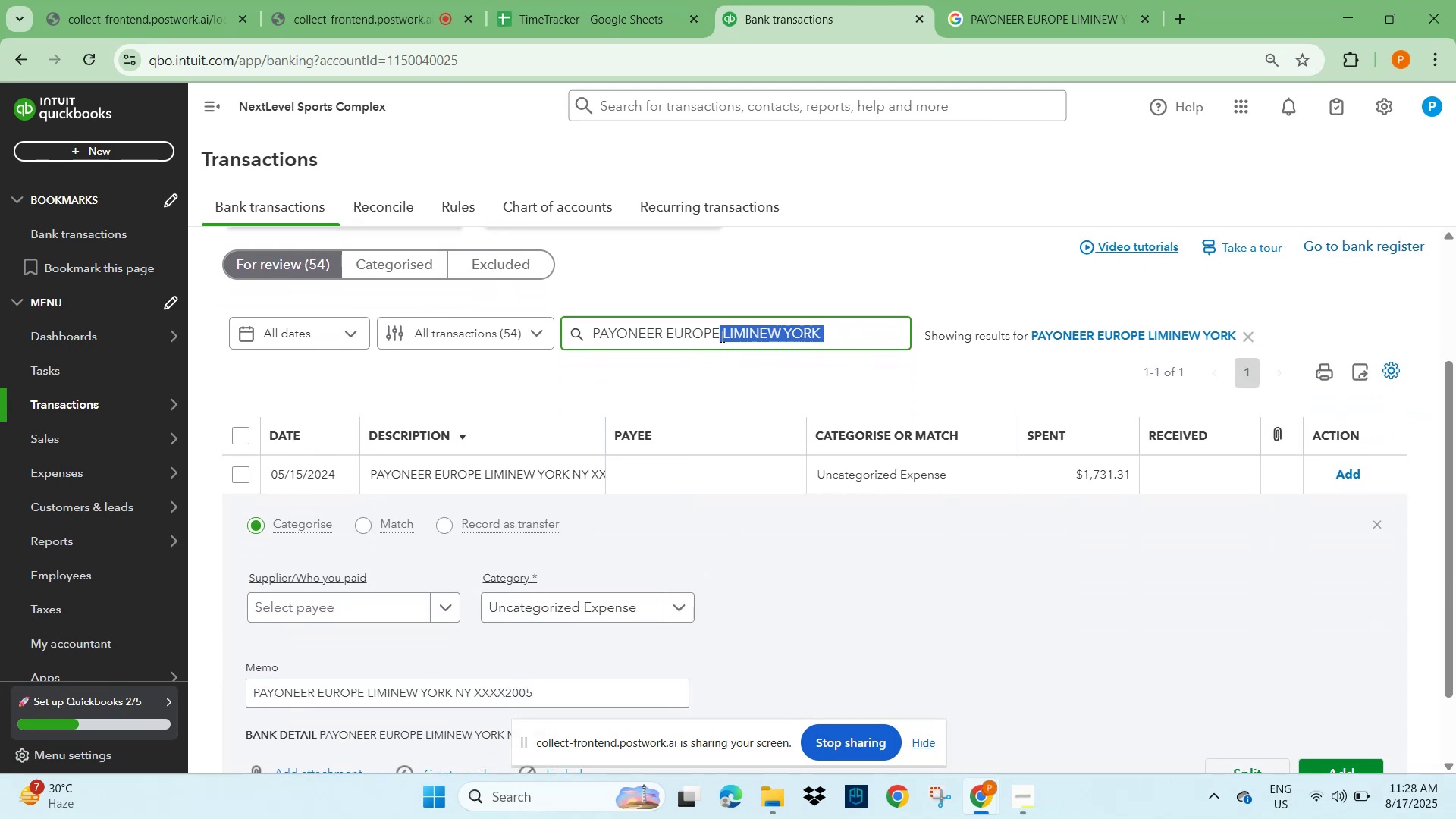 
key(Backspace)
 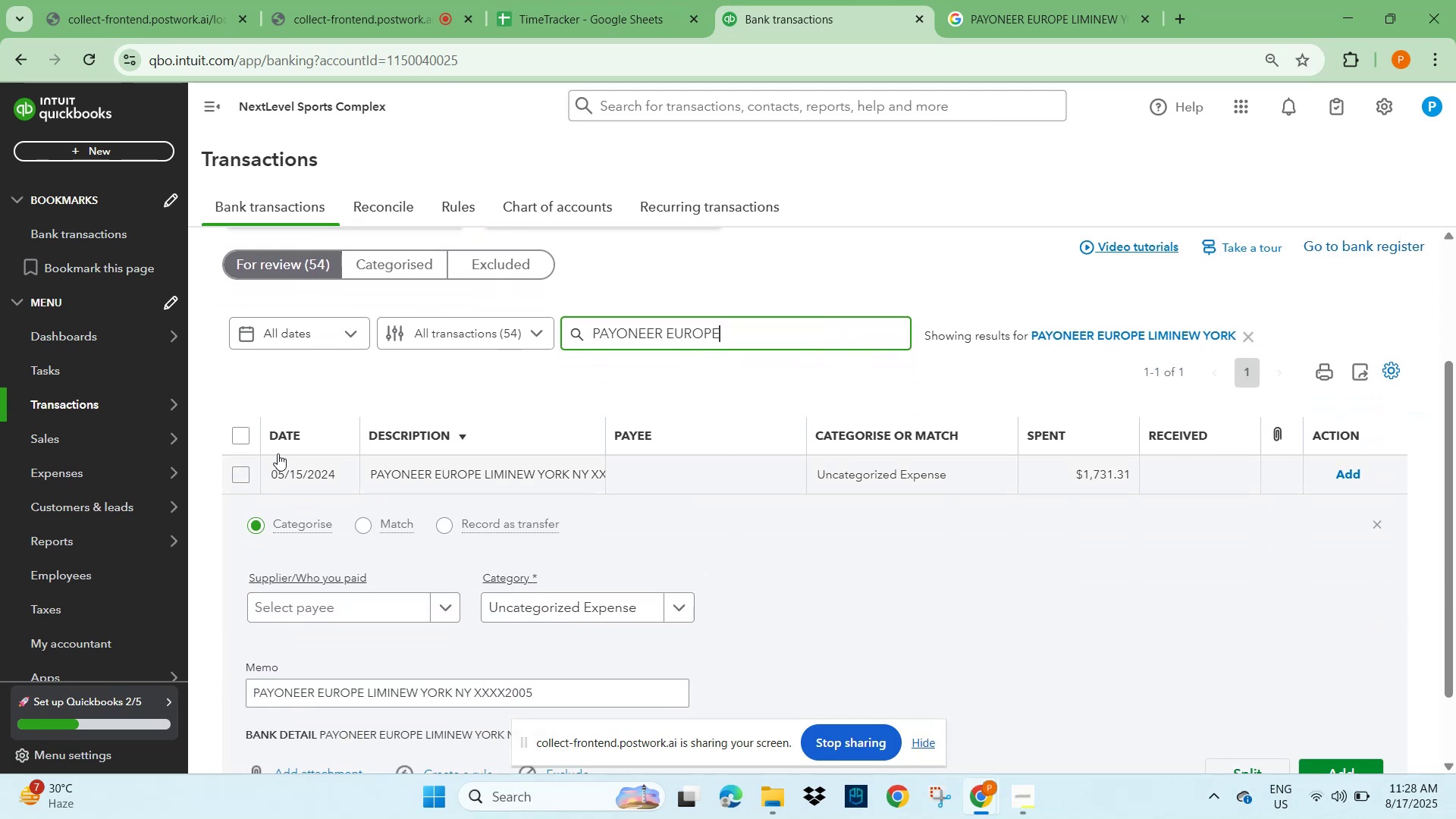 
left_click([706, 378])
 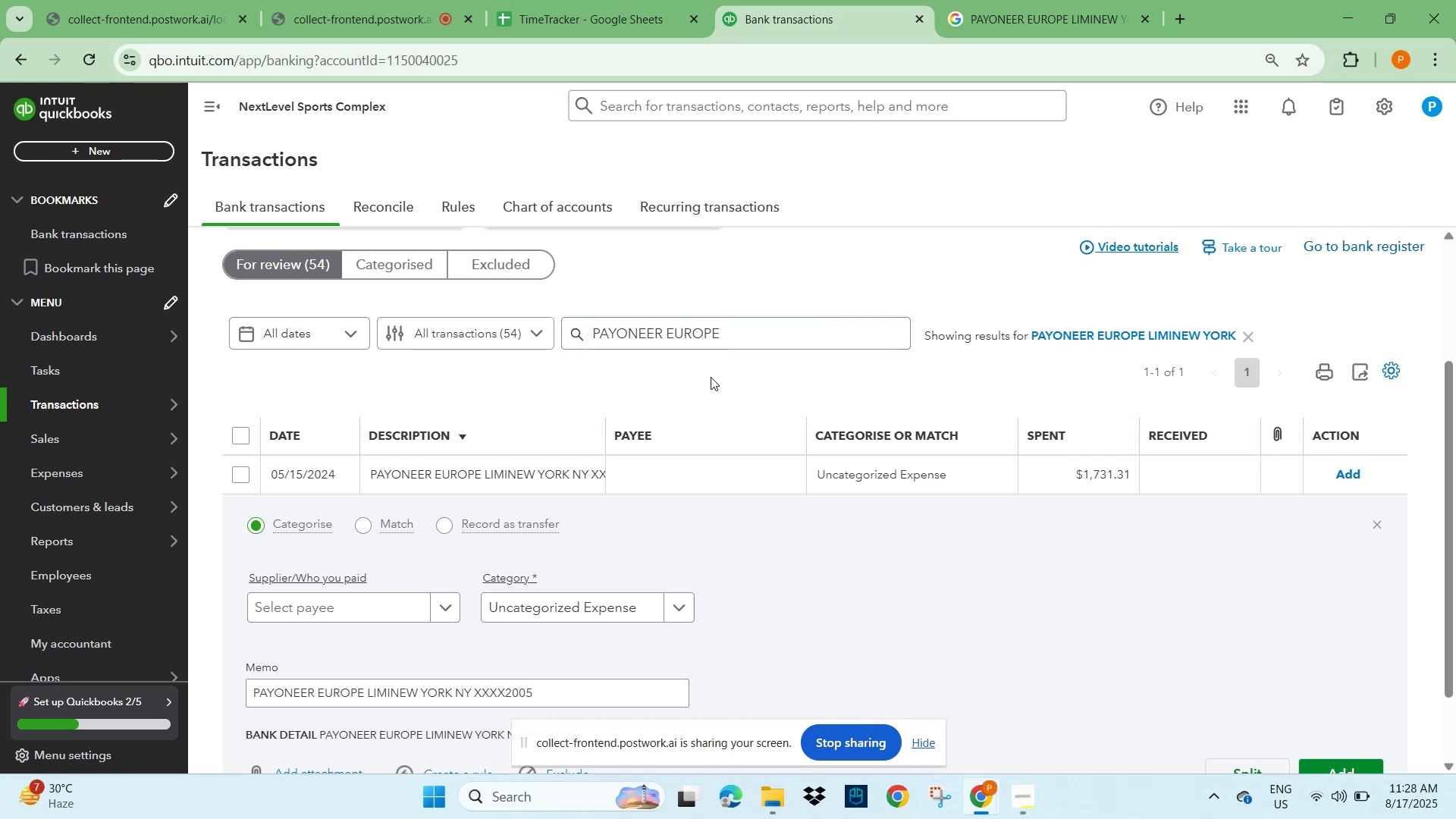 
key(NumpadEnter)
 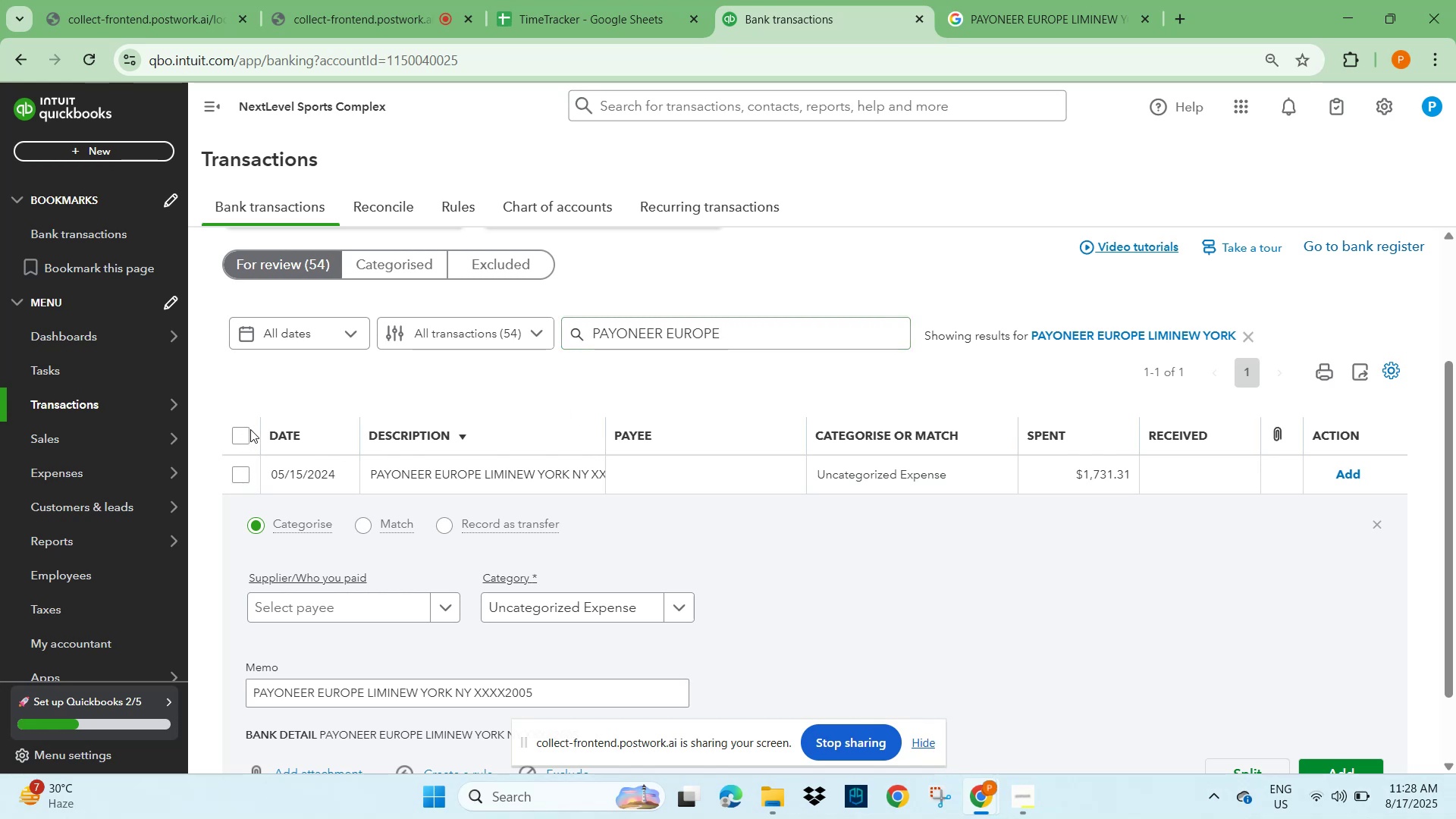 
double_click([245, 441])
 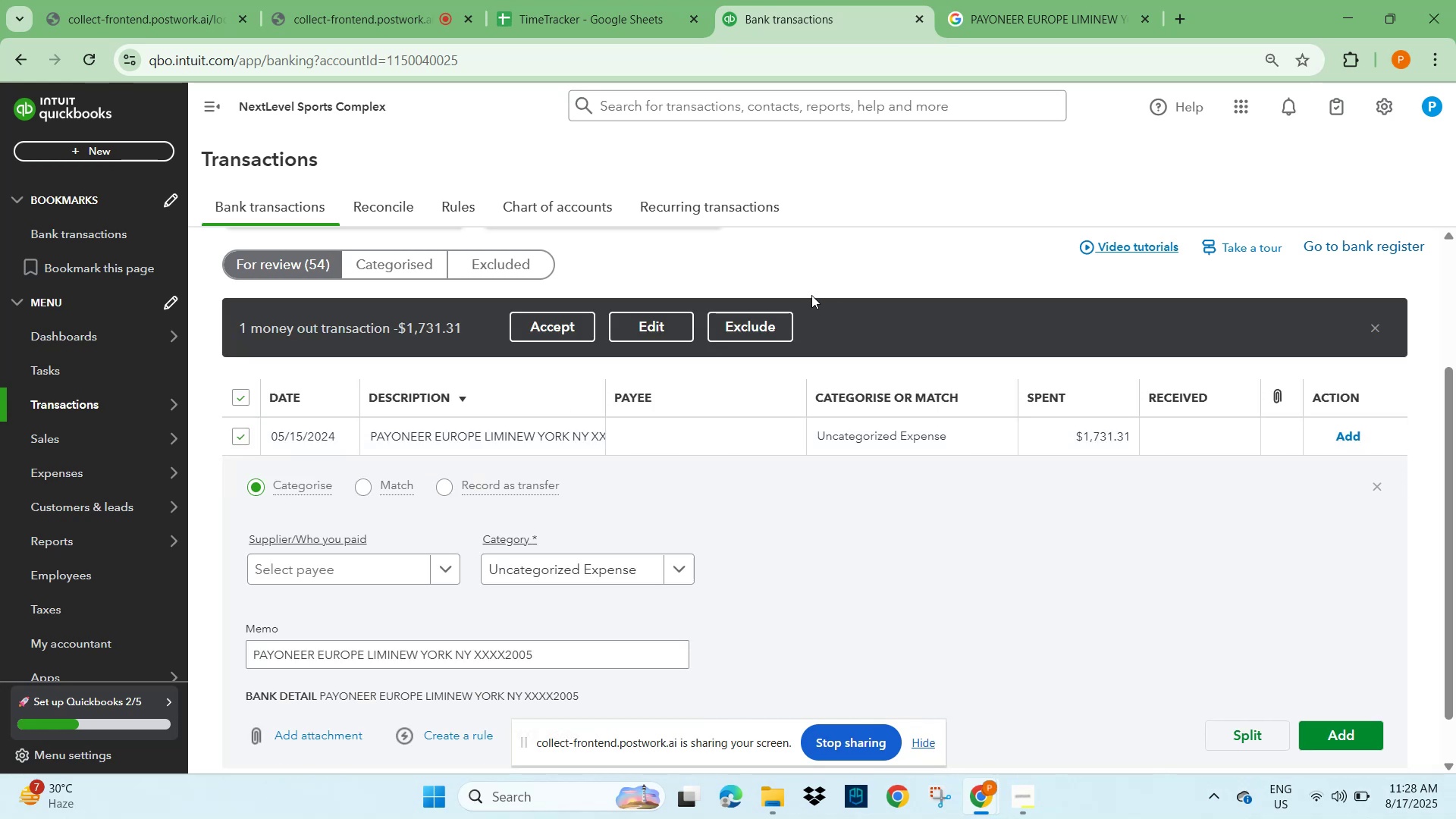 
scroll: coordinate [739, 416], scroll_direction: up, amount: 2.0
 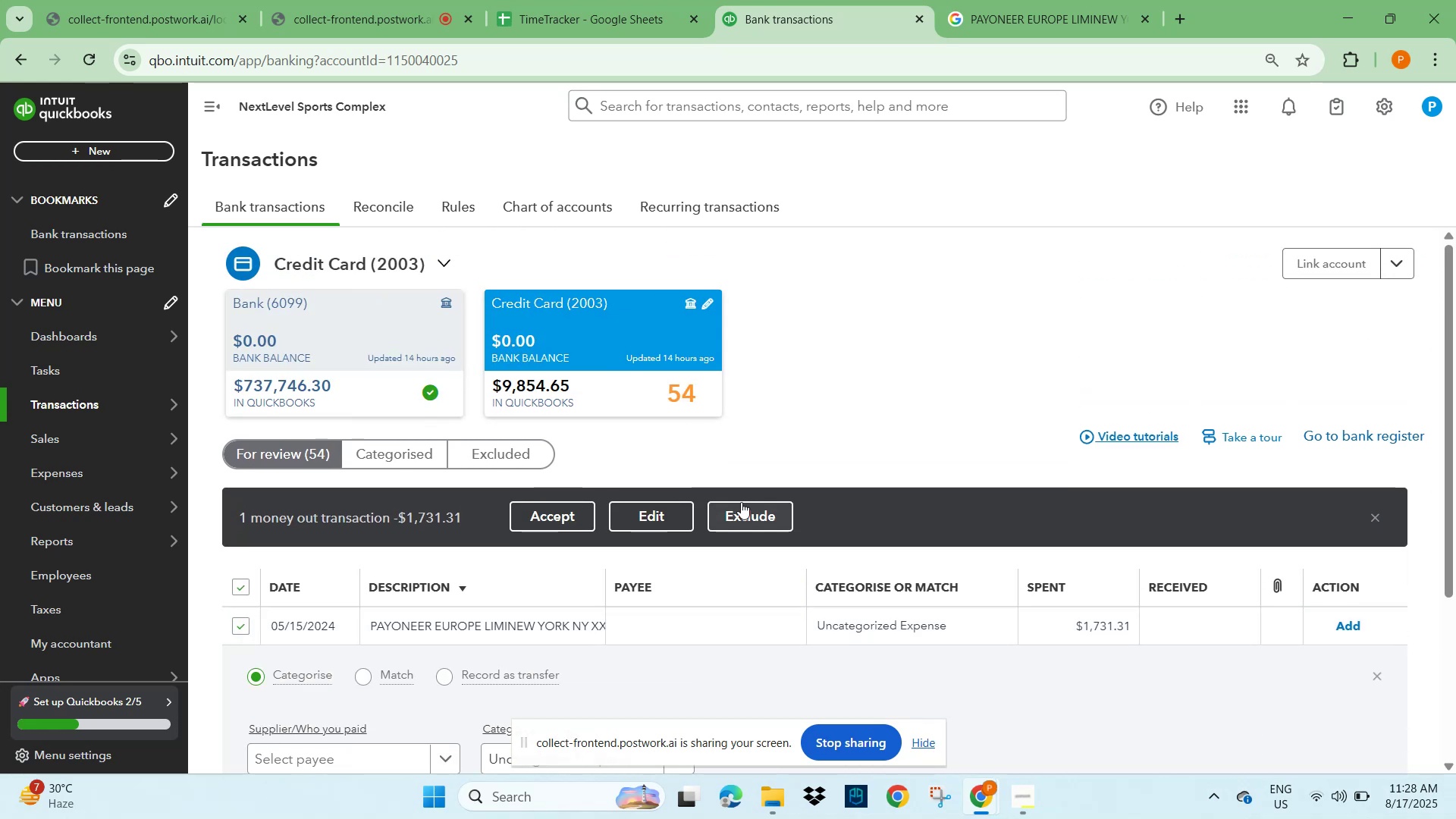 
scroll: coordinate [723, 486], scroll_direction: down, amount: 4.0
 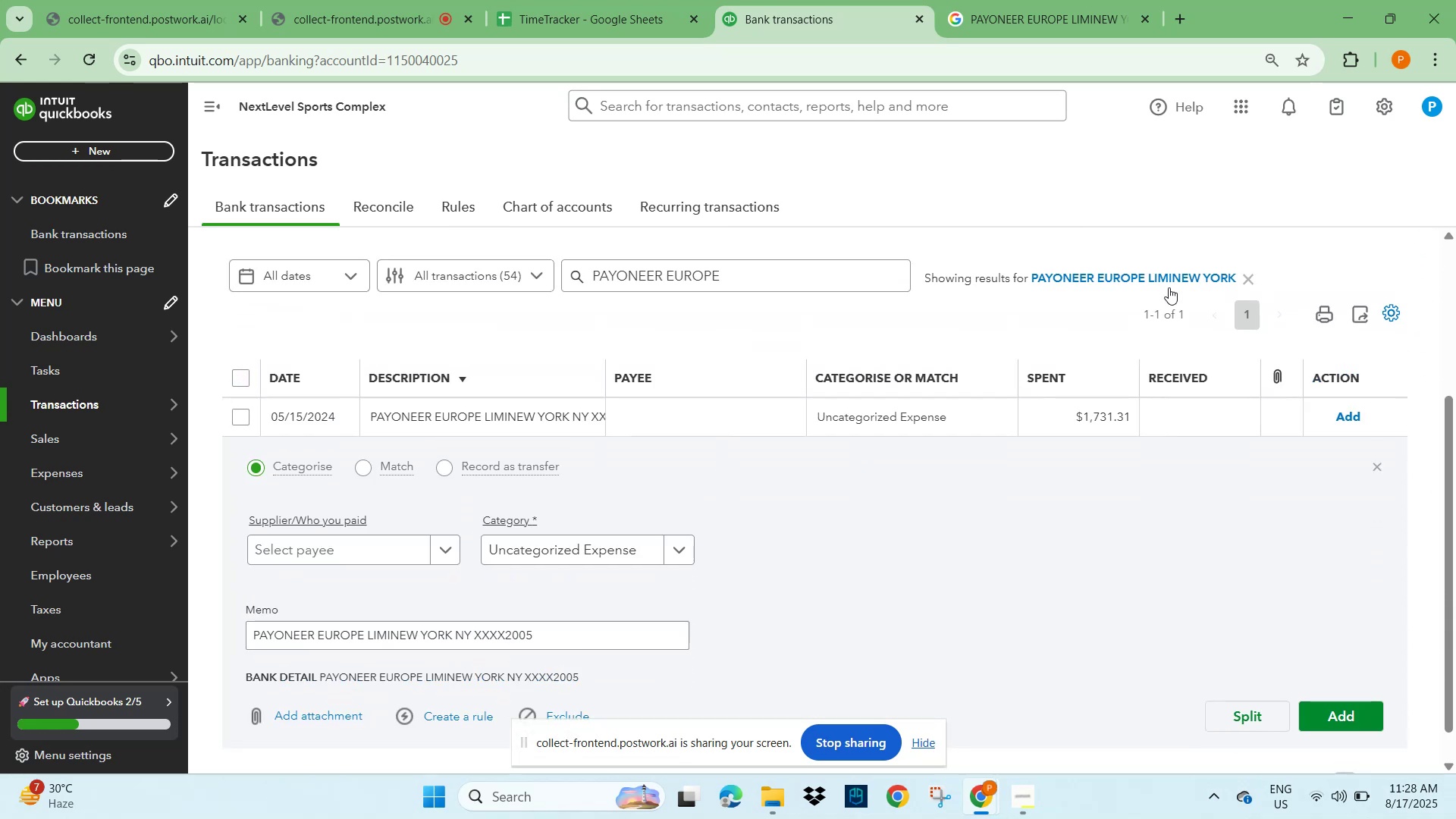 
left_click_drag(start_coordinate=[779, 268], to_coordinate=[660, 278])
 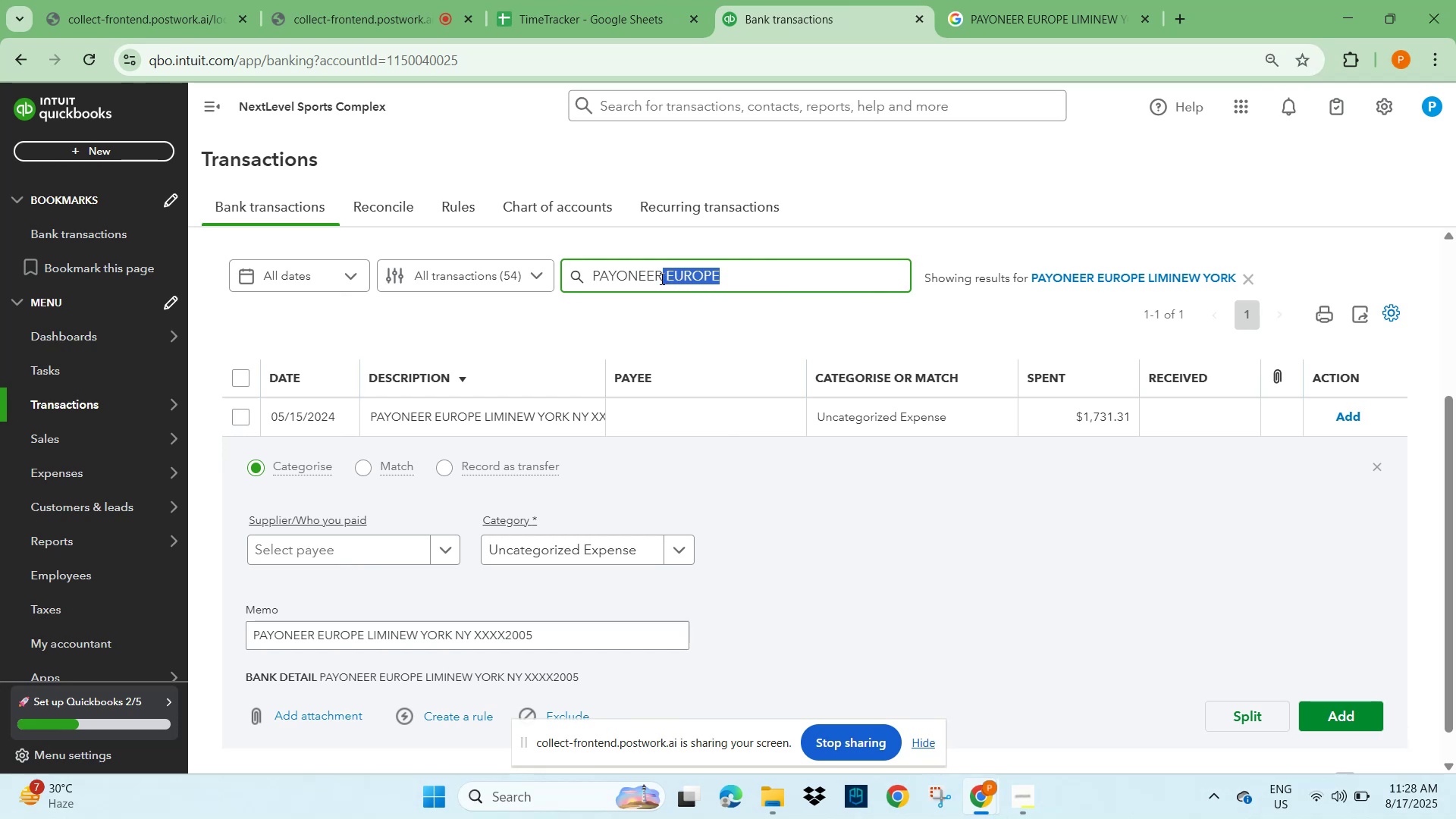 
key(Backspace)
 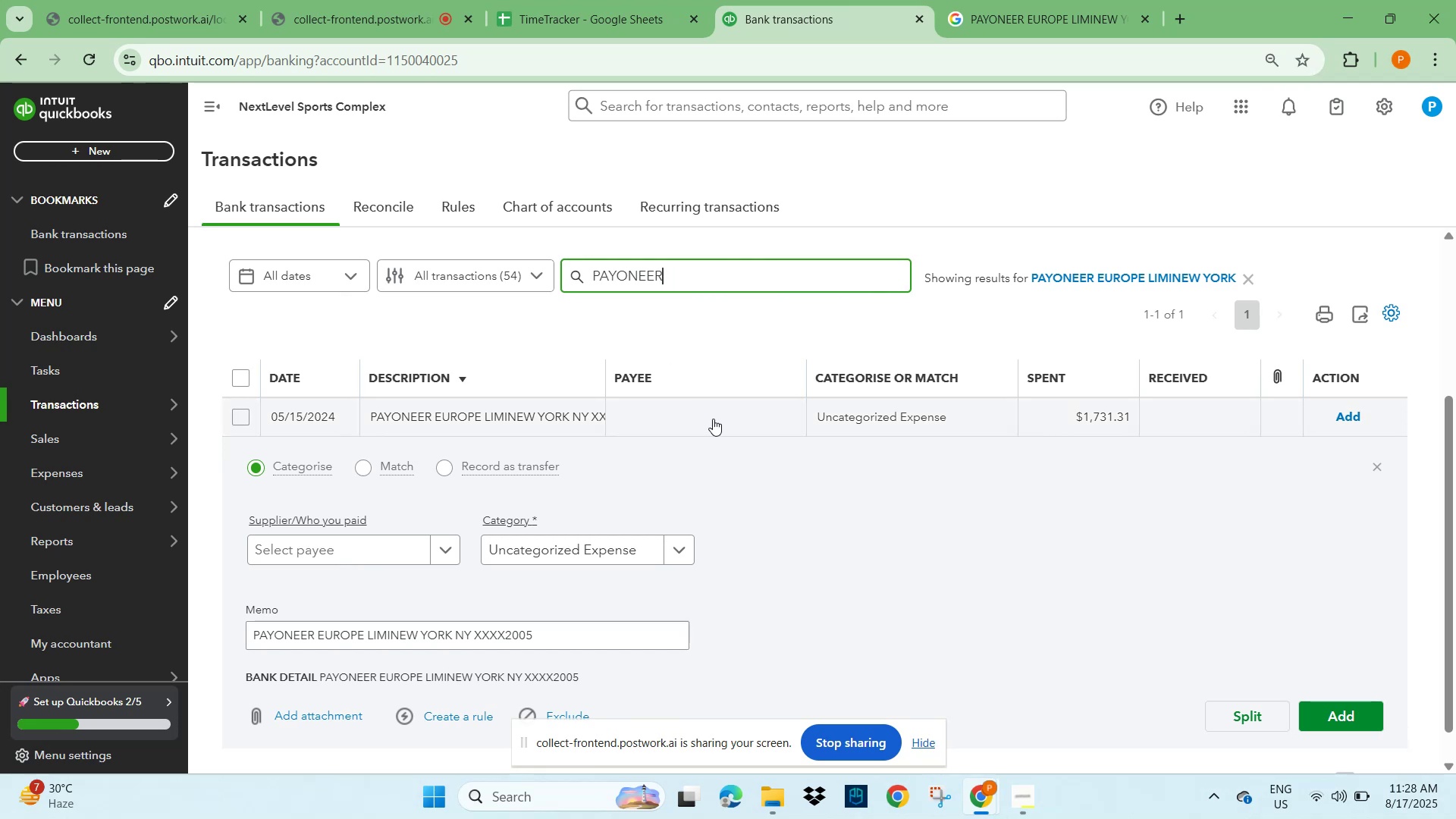 
key(NumpadEnter)
 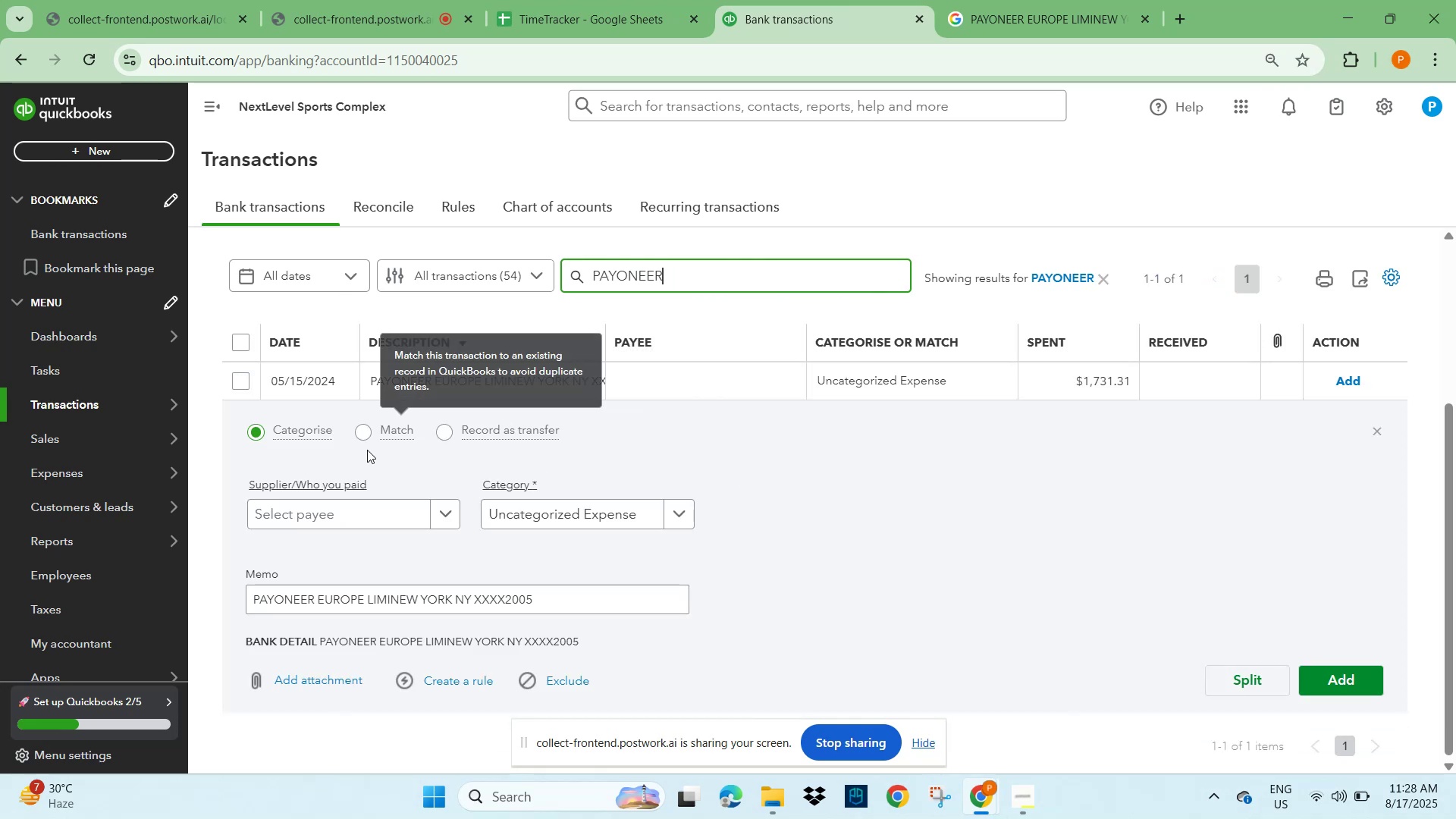 
left_click([384, 511])
 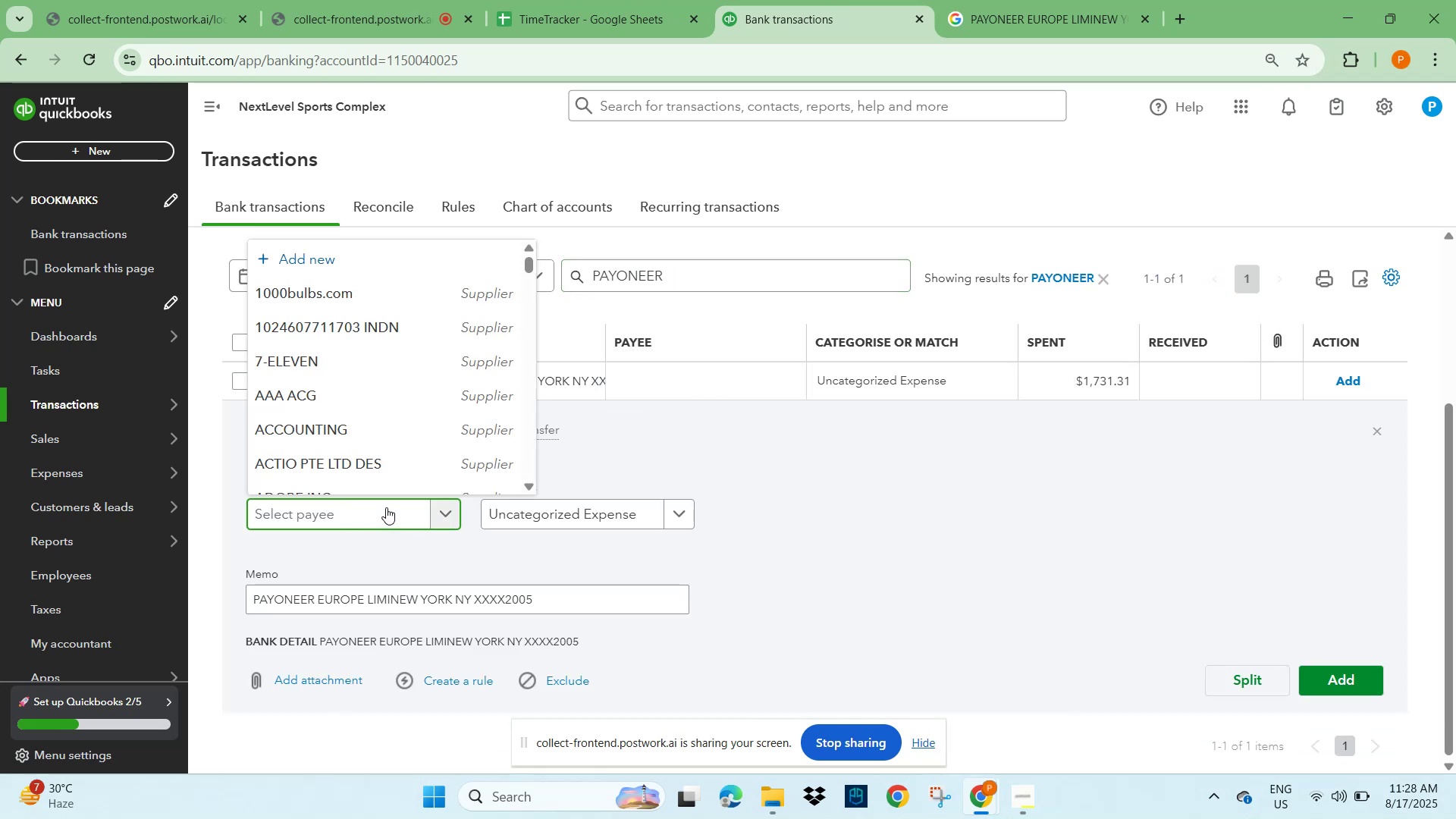 
key(Control+V)
 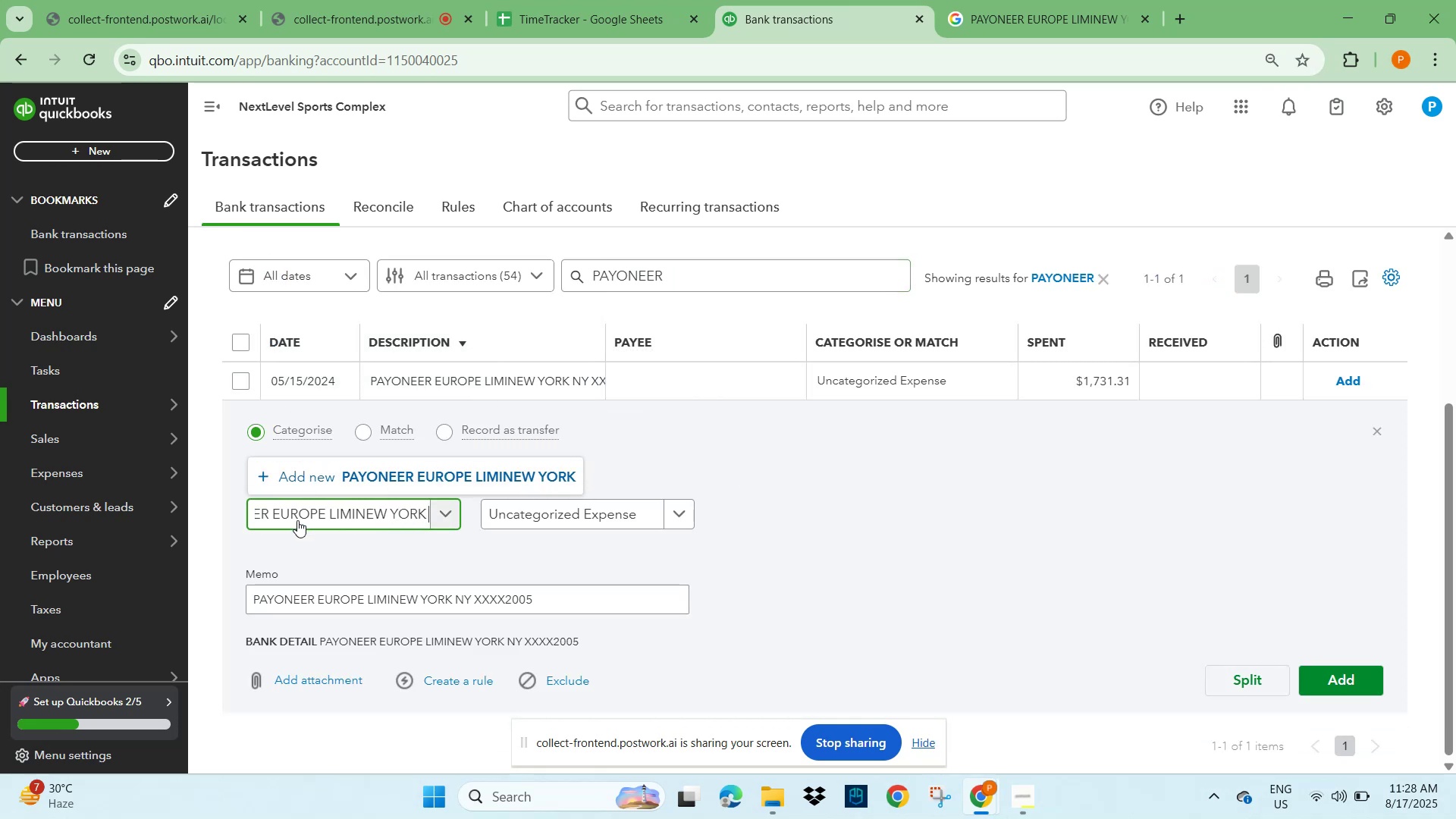 
left_click([290, 517])
 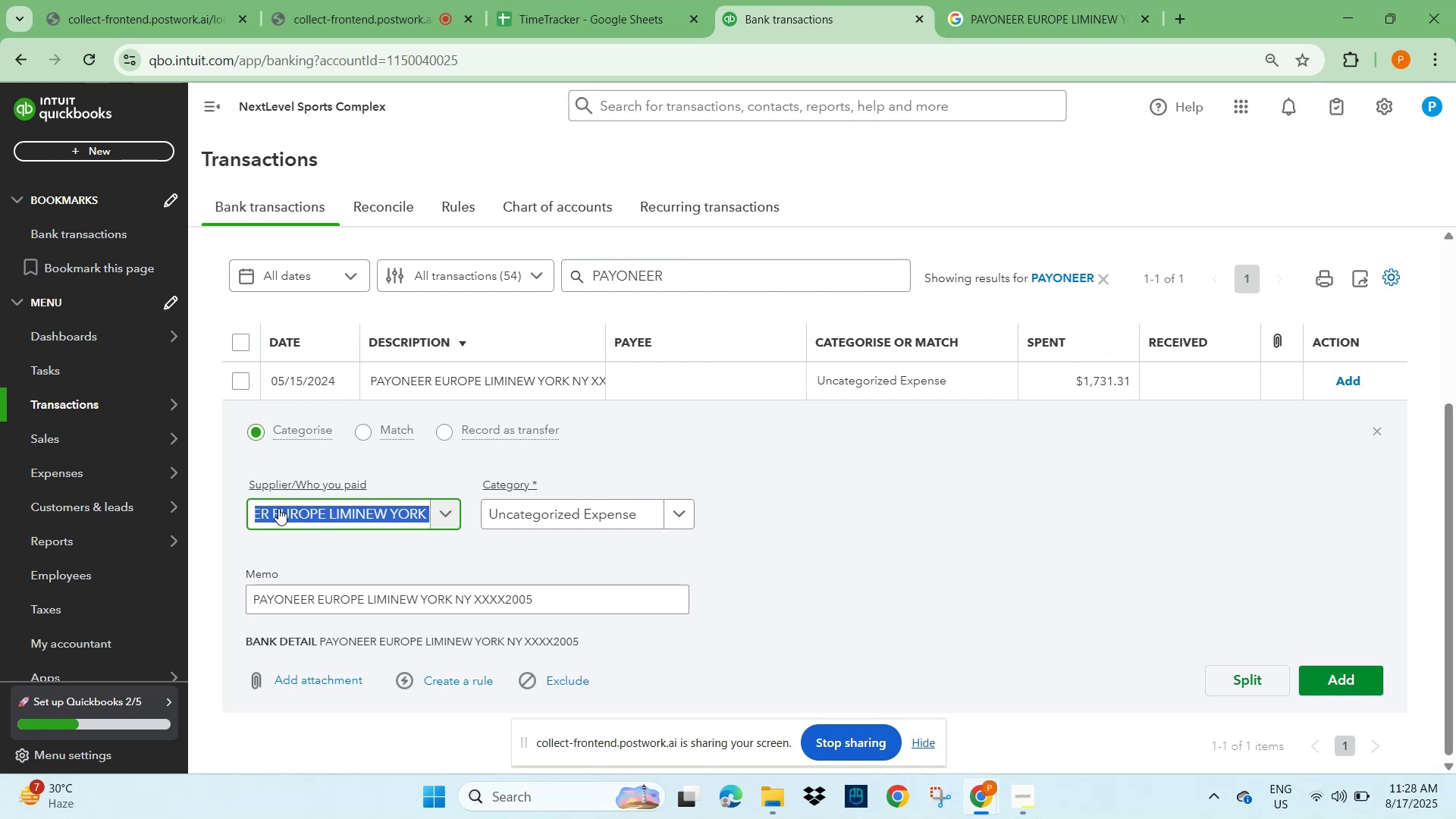 
left_click([278, 507])
 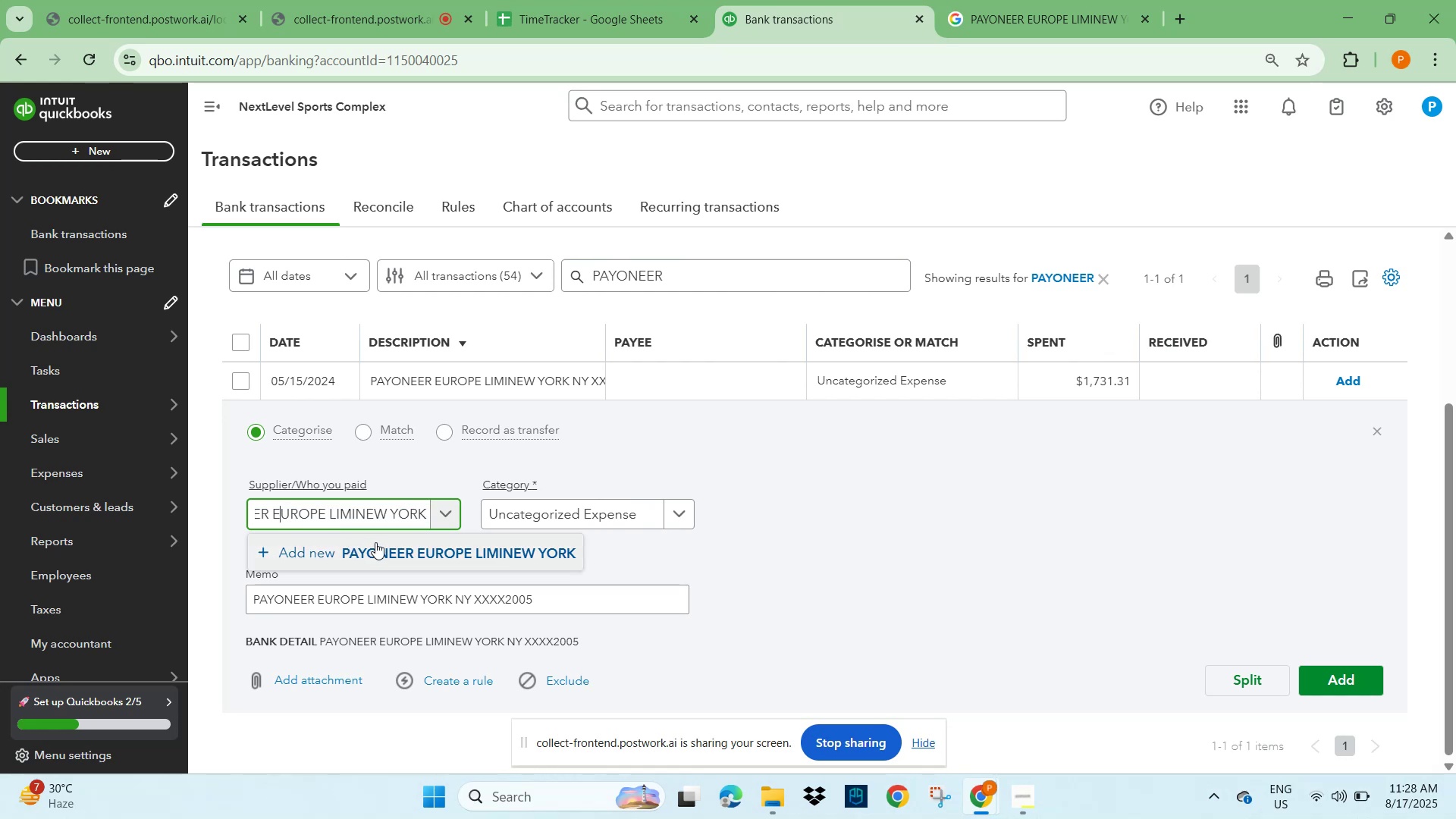 
left_click([413, 516])
 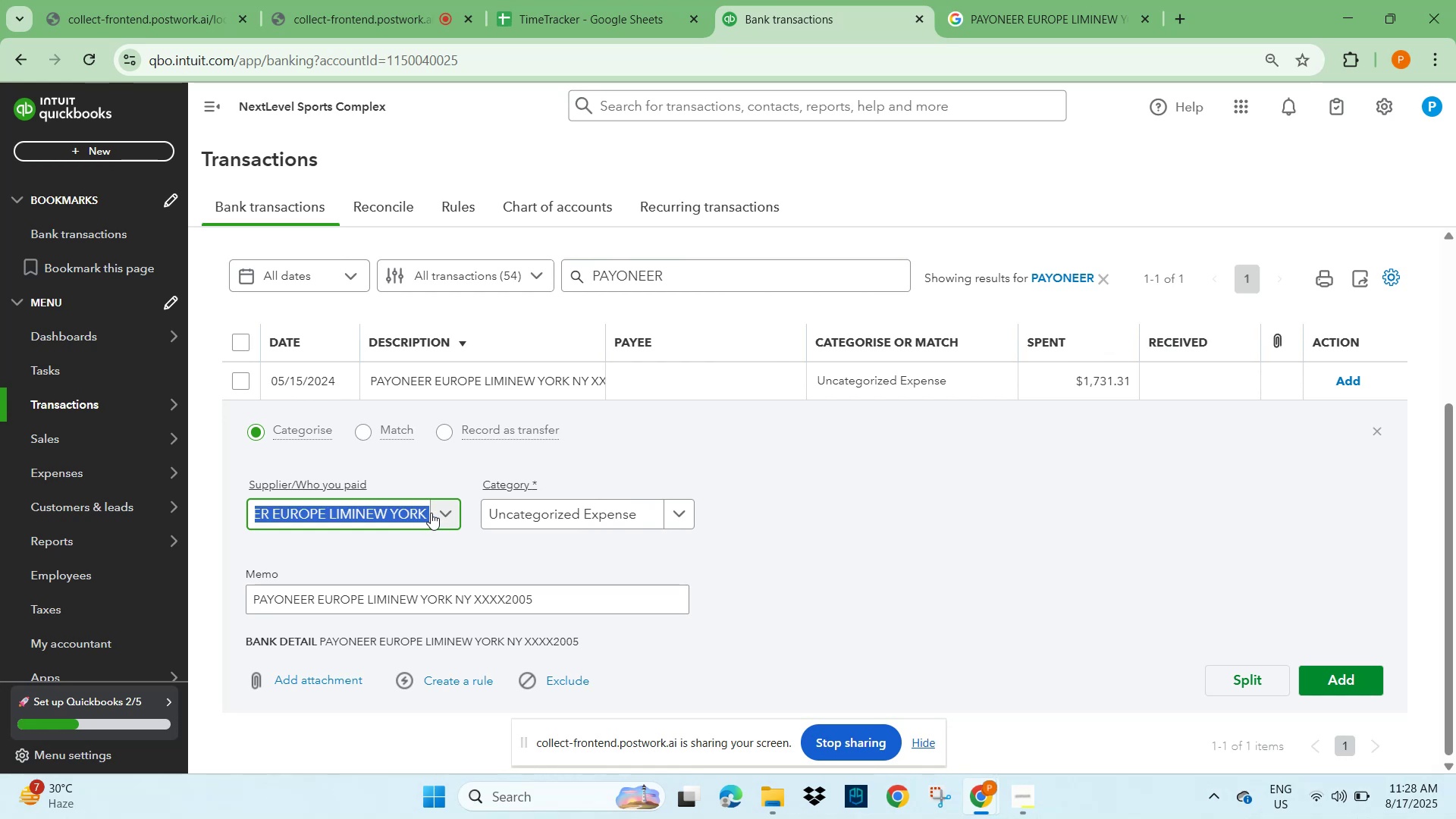 
left_click([429, 513])
 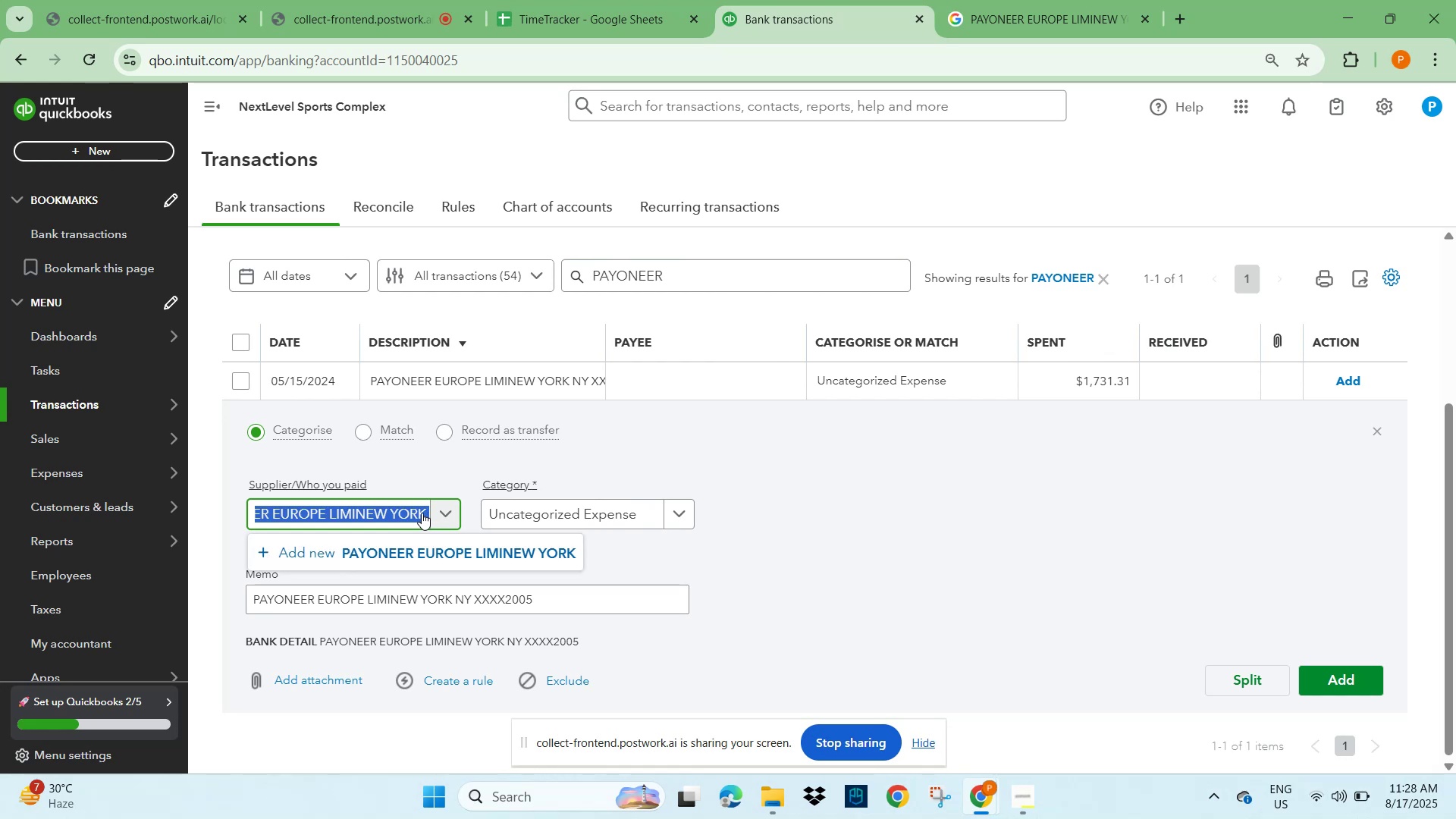 
left_click([418, 512])
 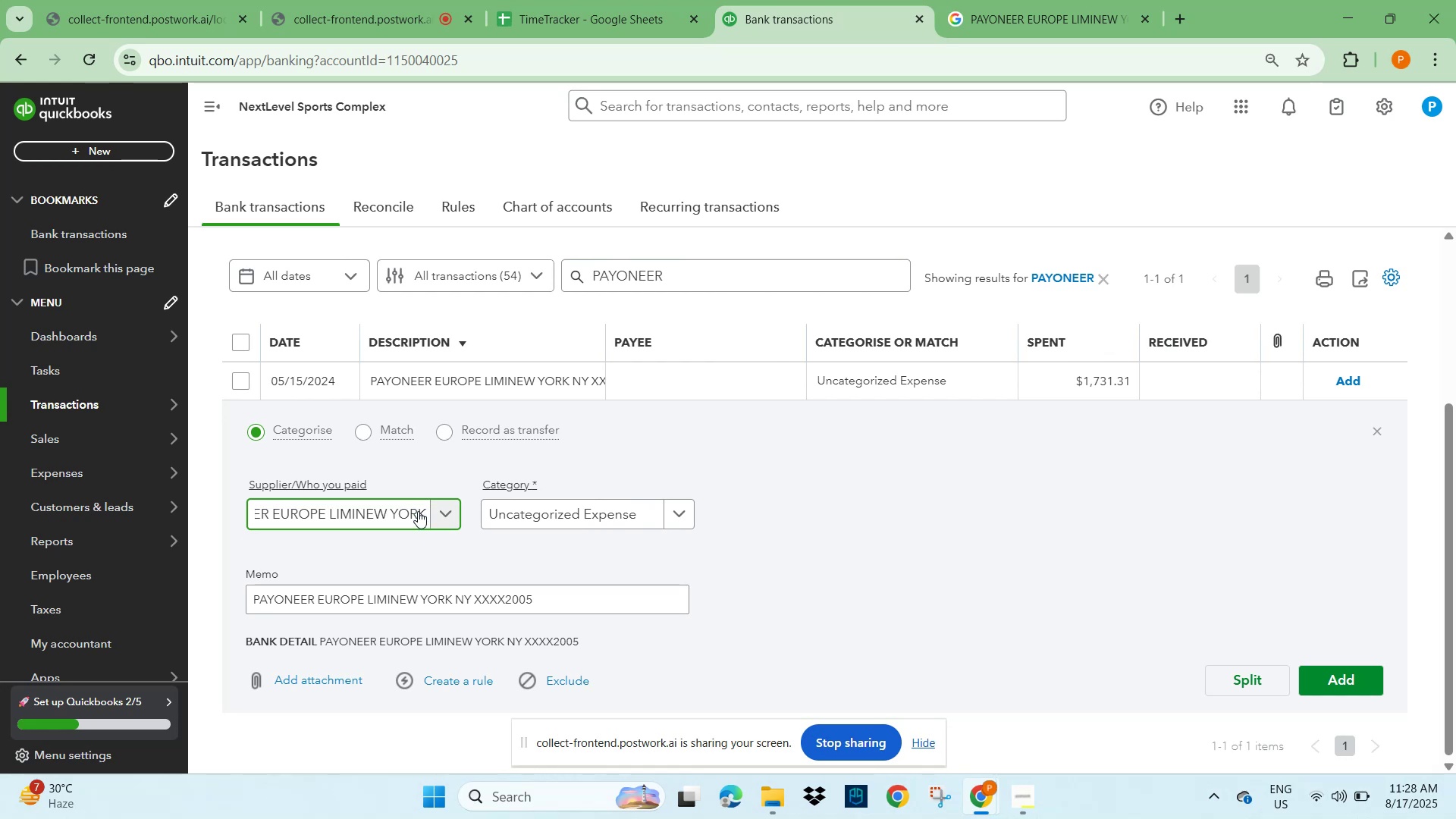 
key(ArrowRight)
 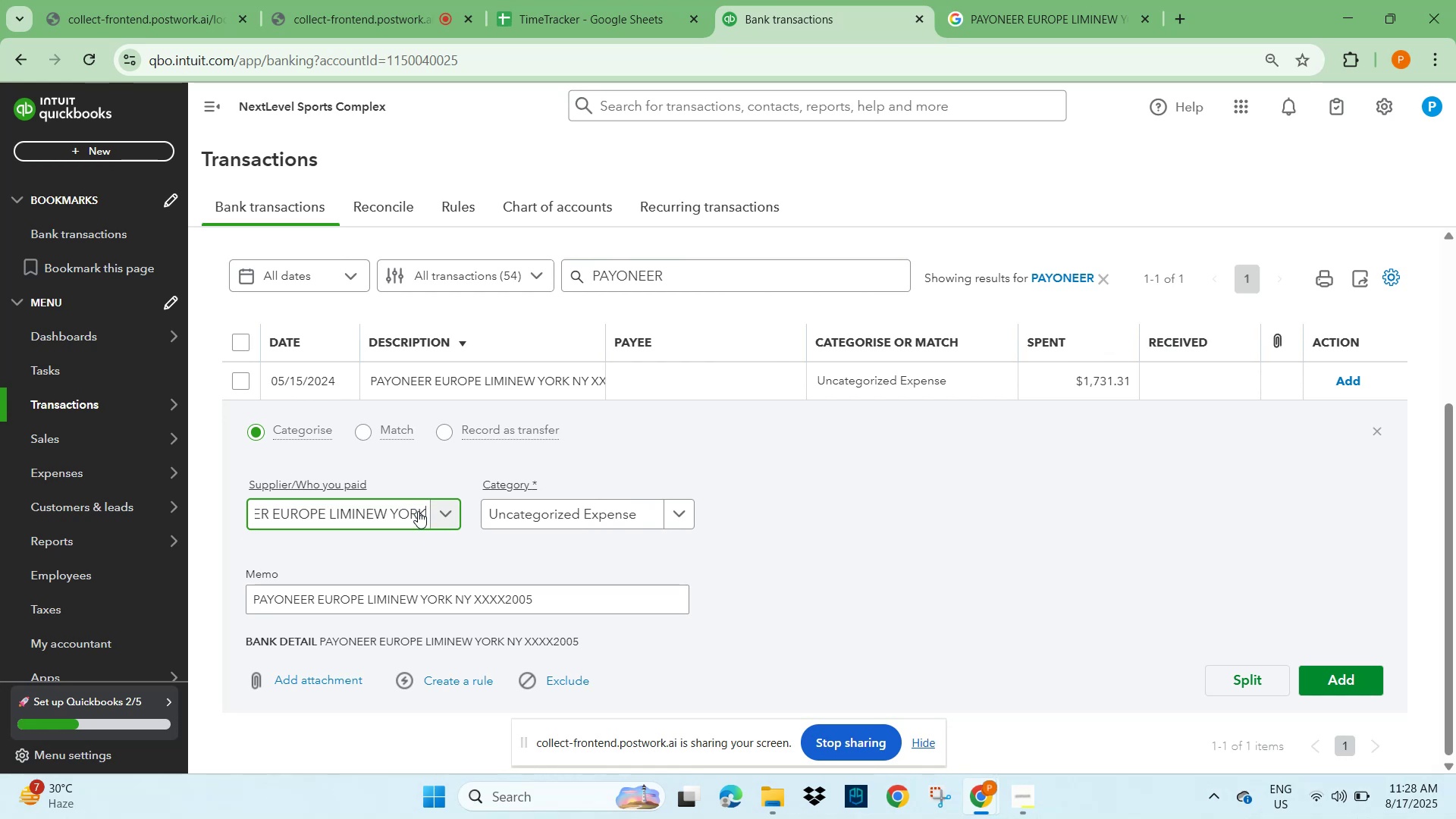 
hold_key(key=ArrowLeft, duration=0.5)
 